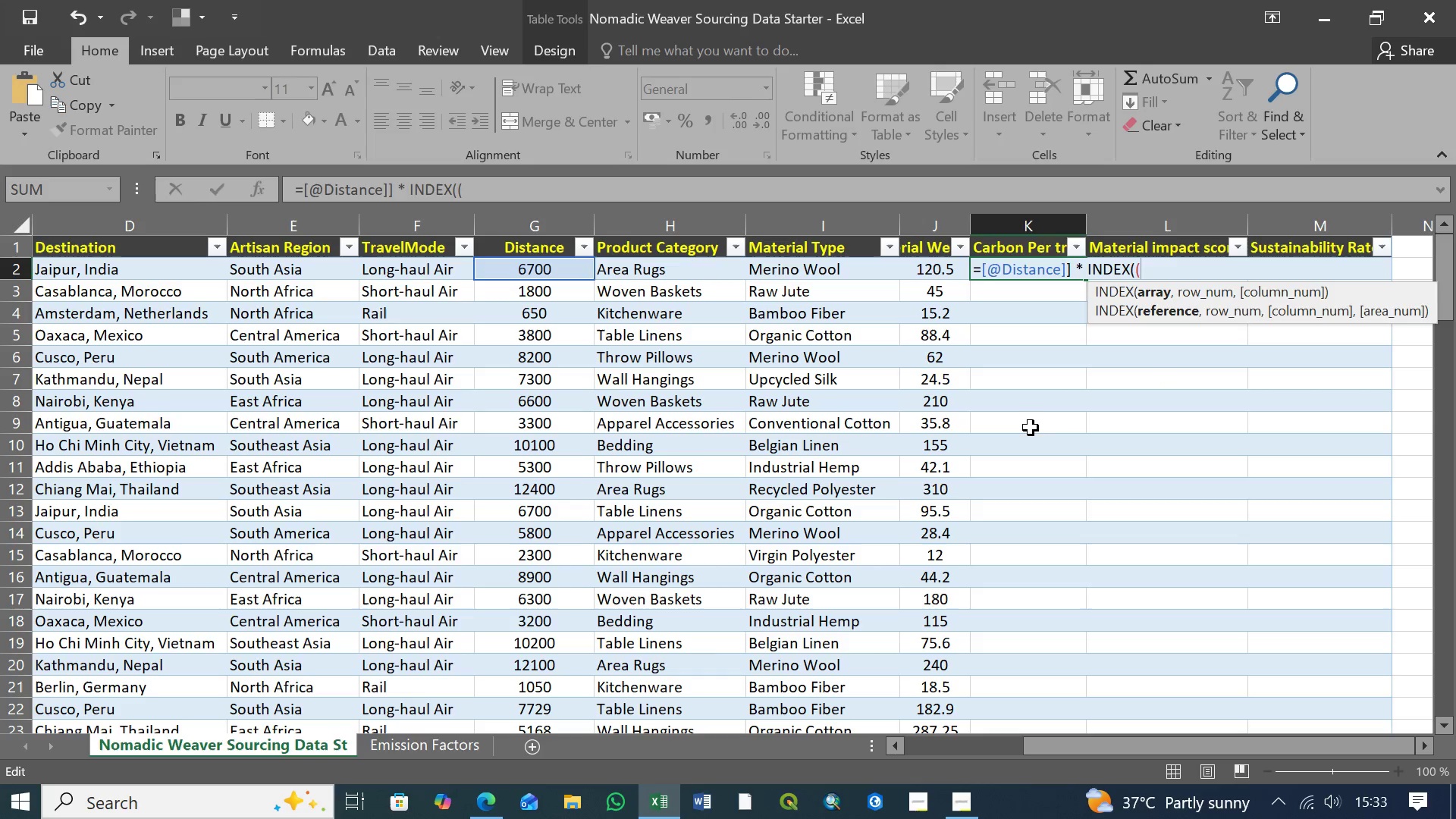 
key(CapsLock)
 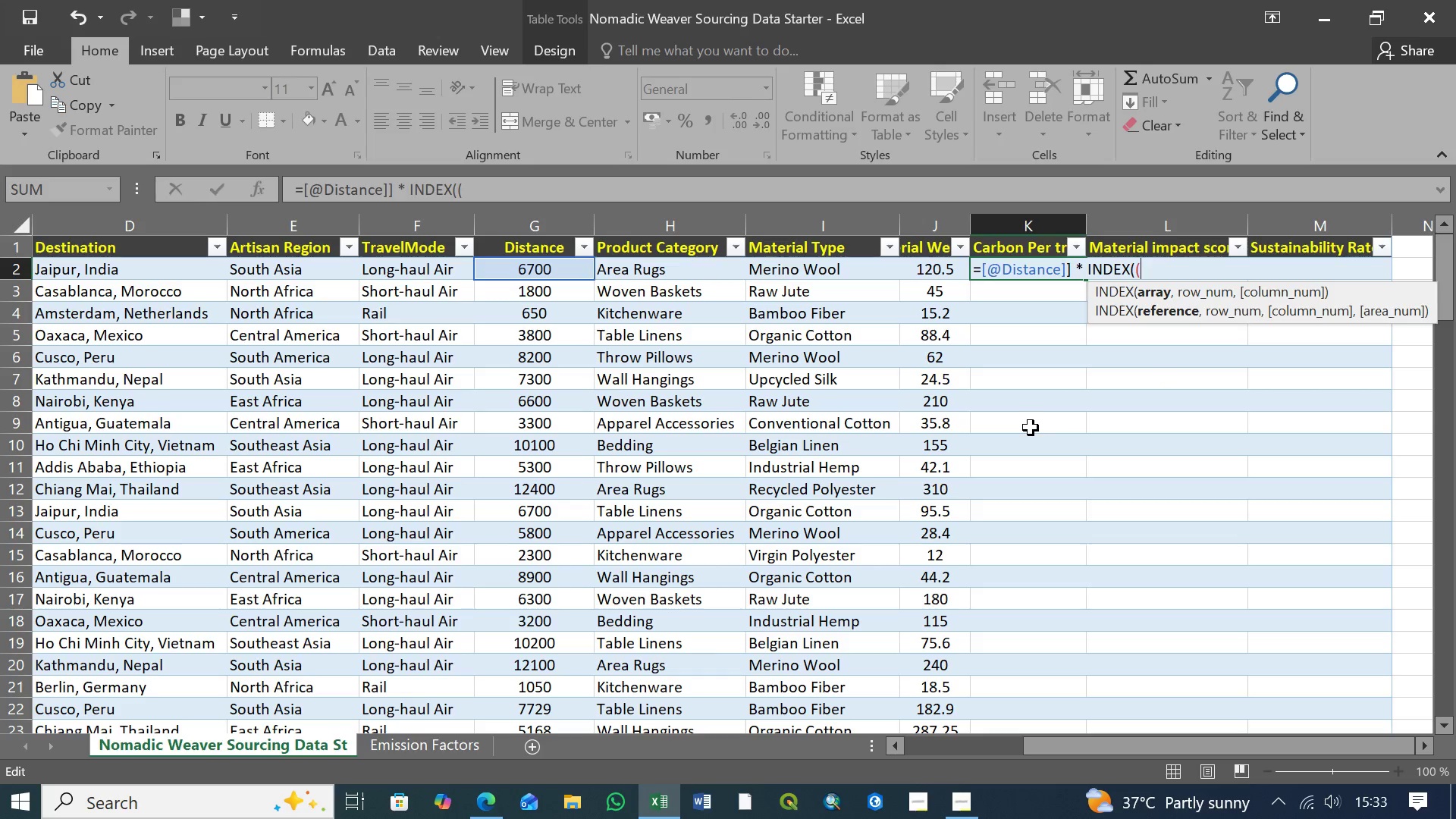 
key(Backspace)
 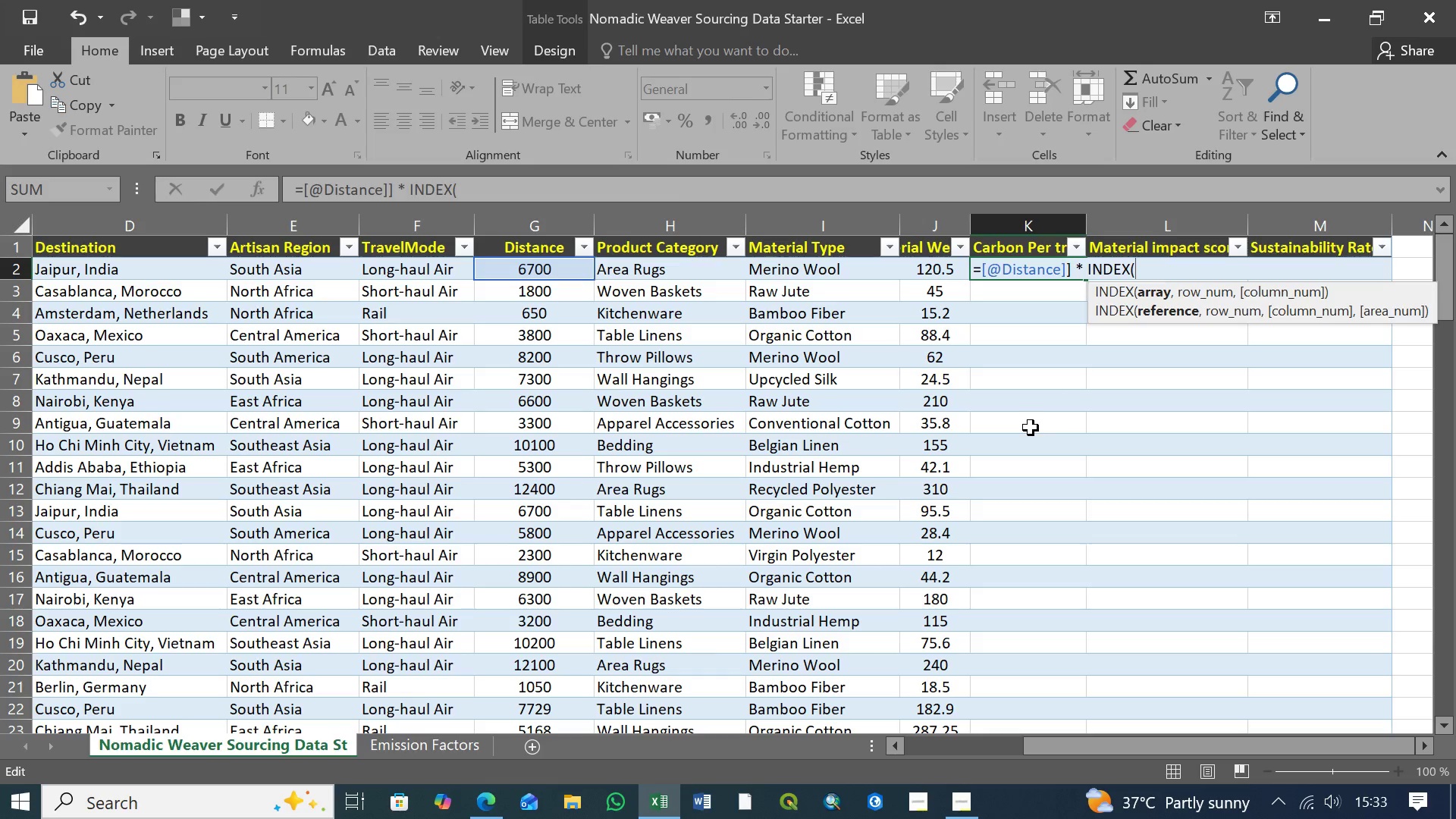 
wait(7.62)
 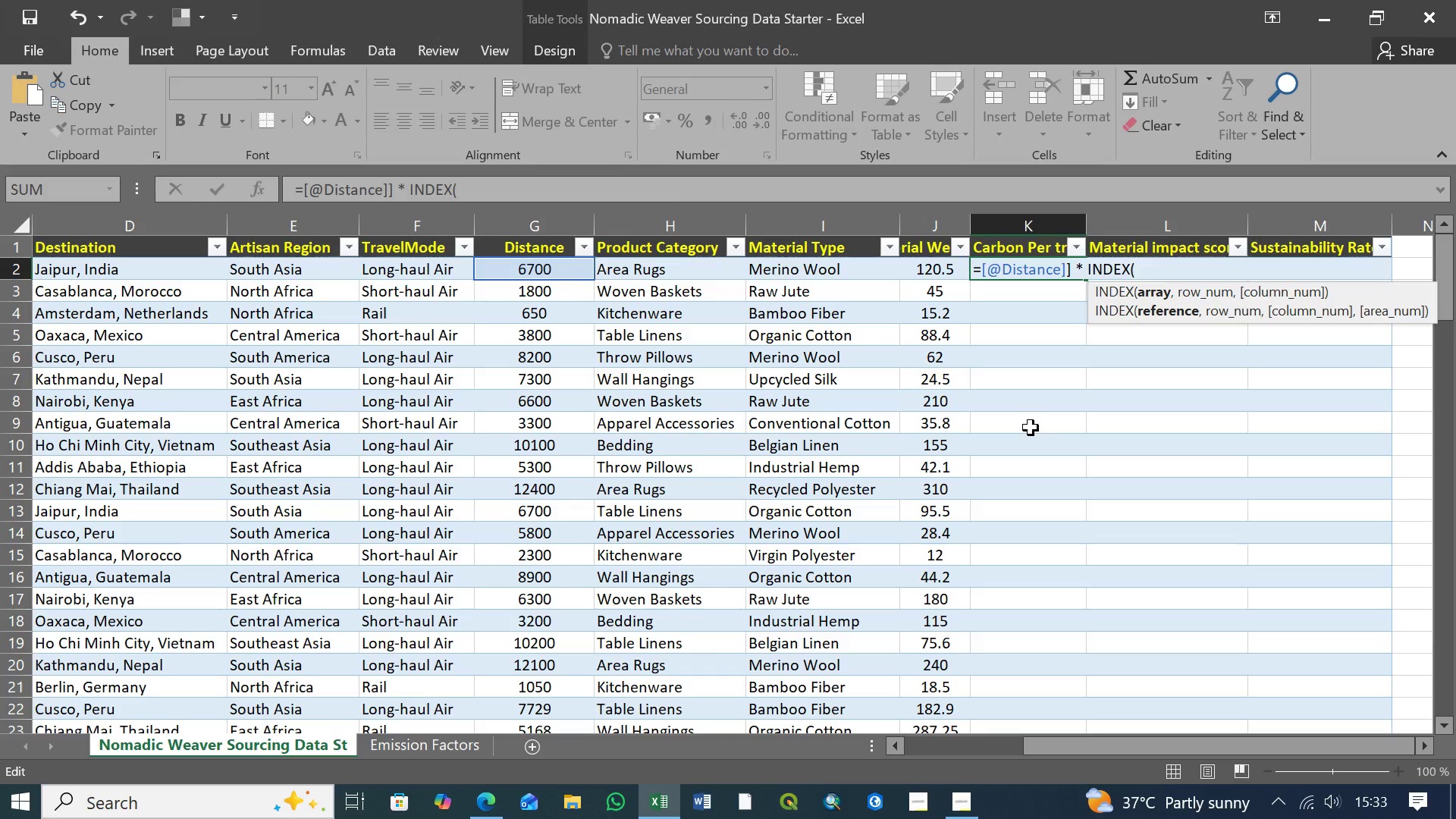 
type(Emissionfactors)
 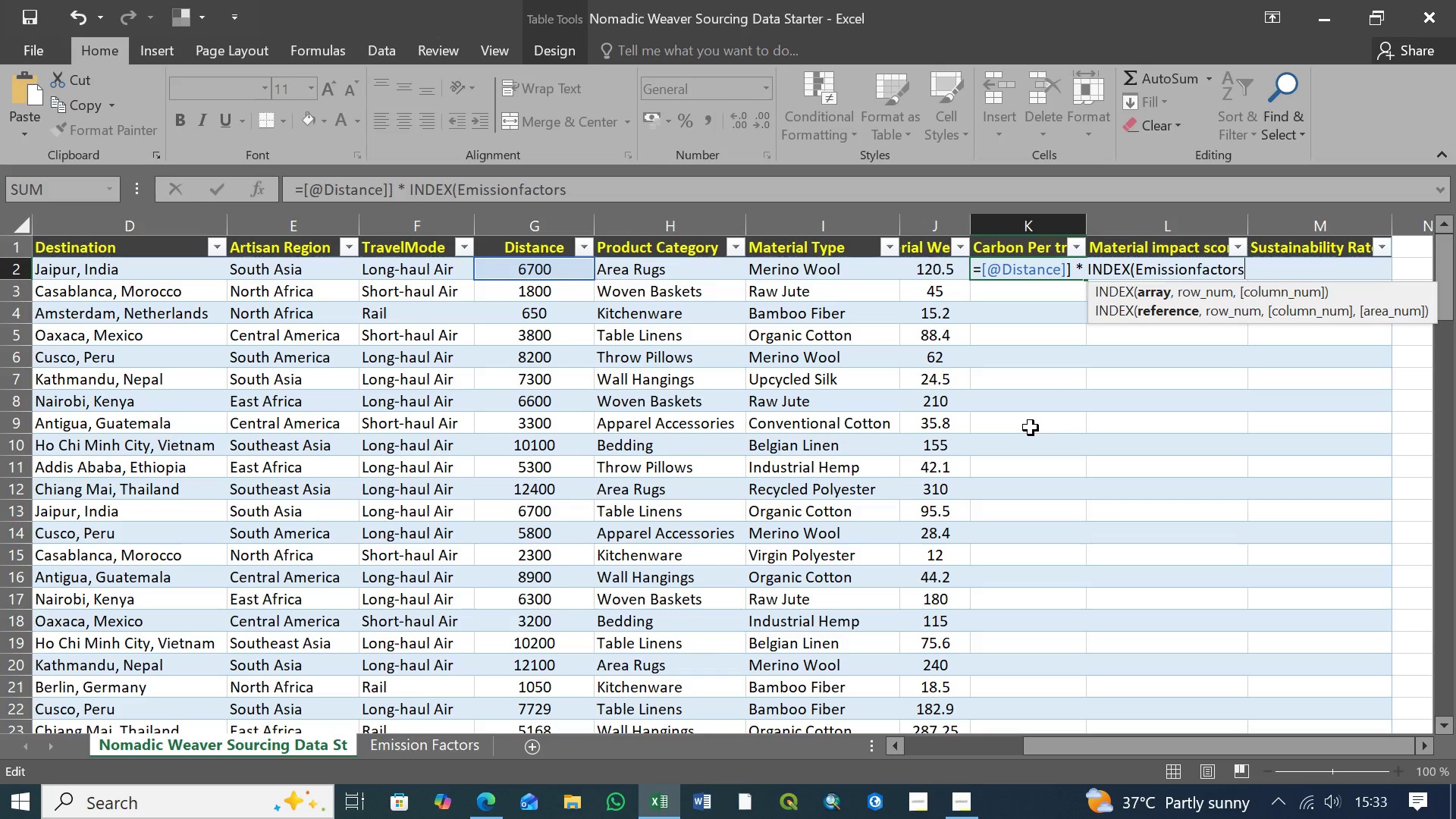 
wait(8.77)
 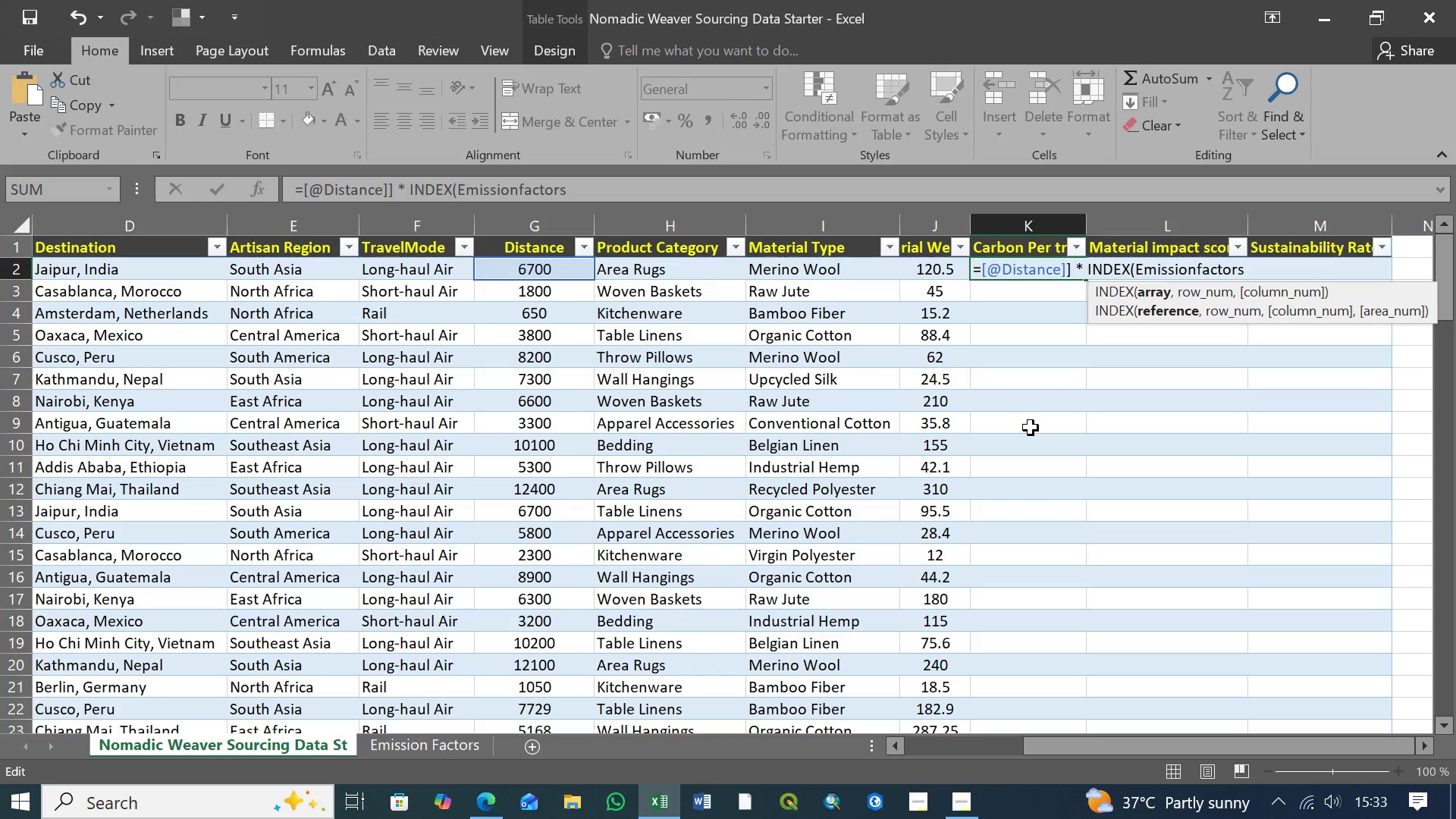 
type(!B2:B4)
 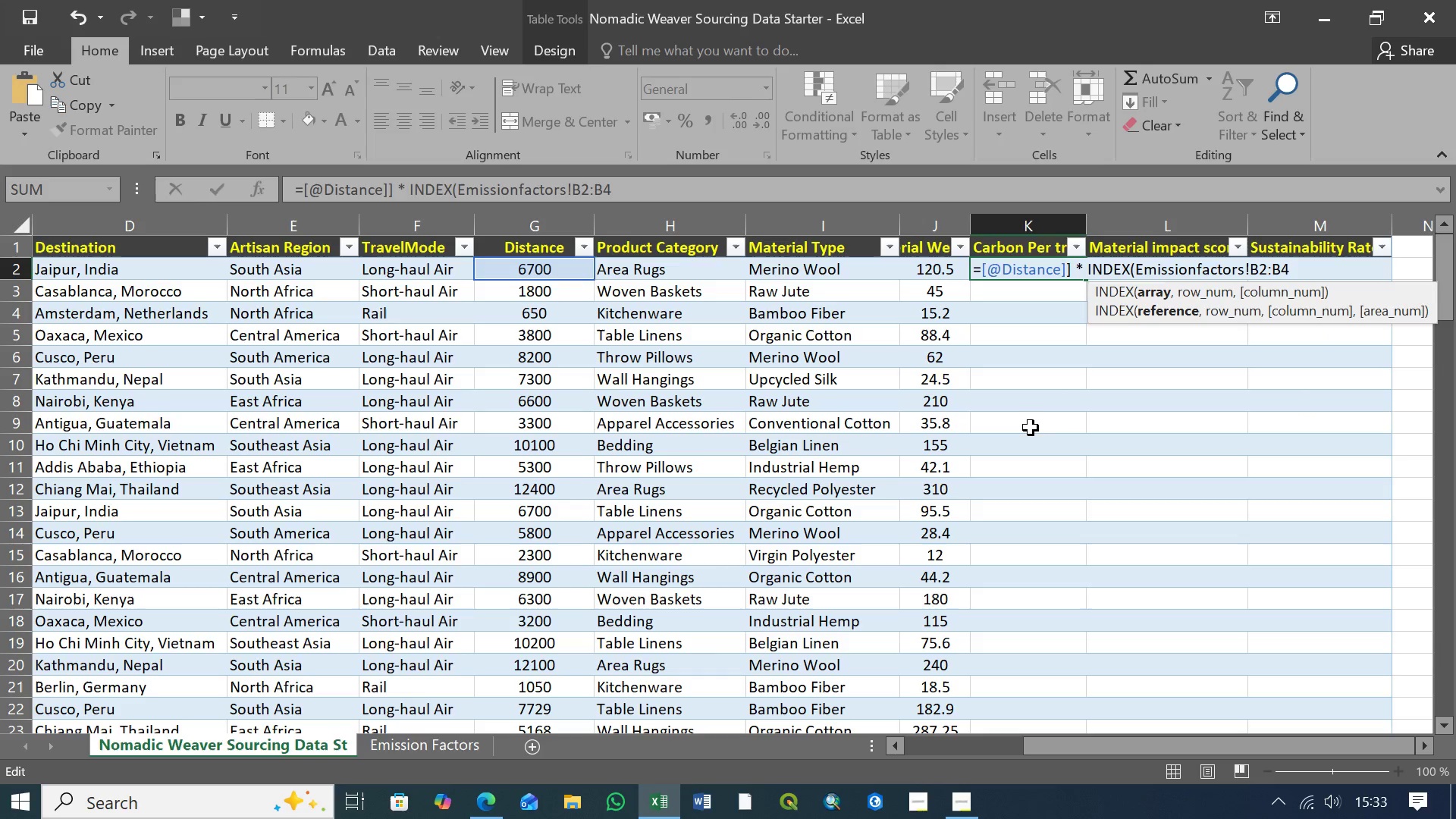 
wait(22.53)
 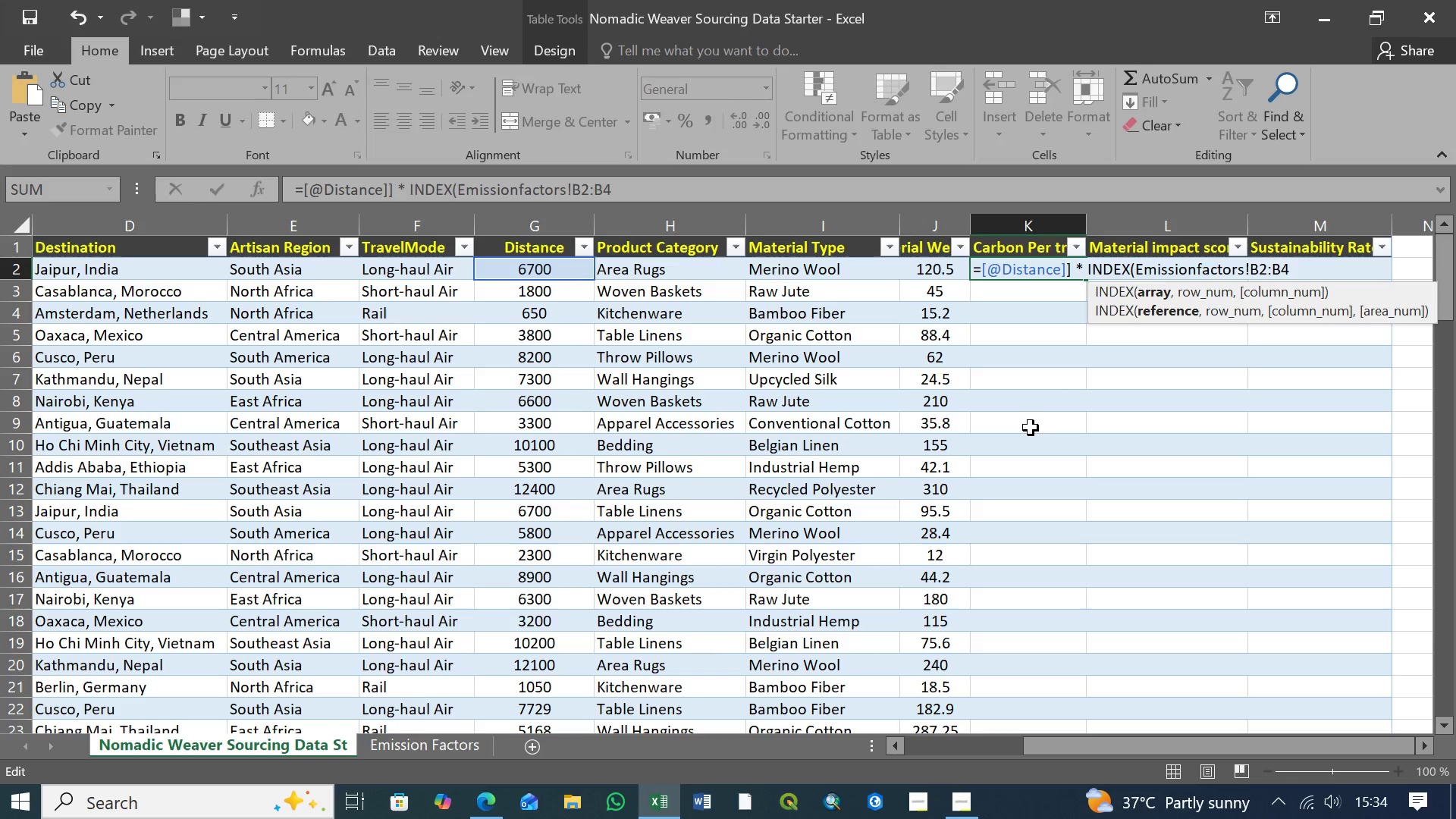 
left_click([620, 187])
 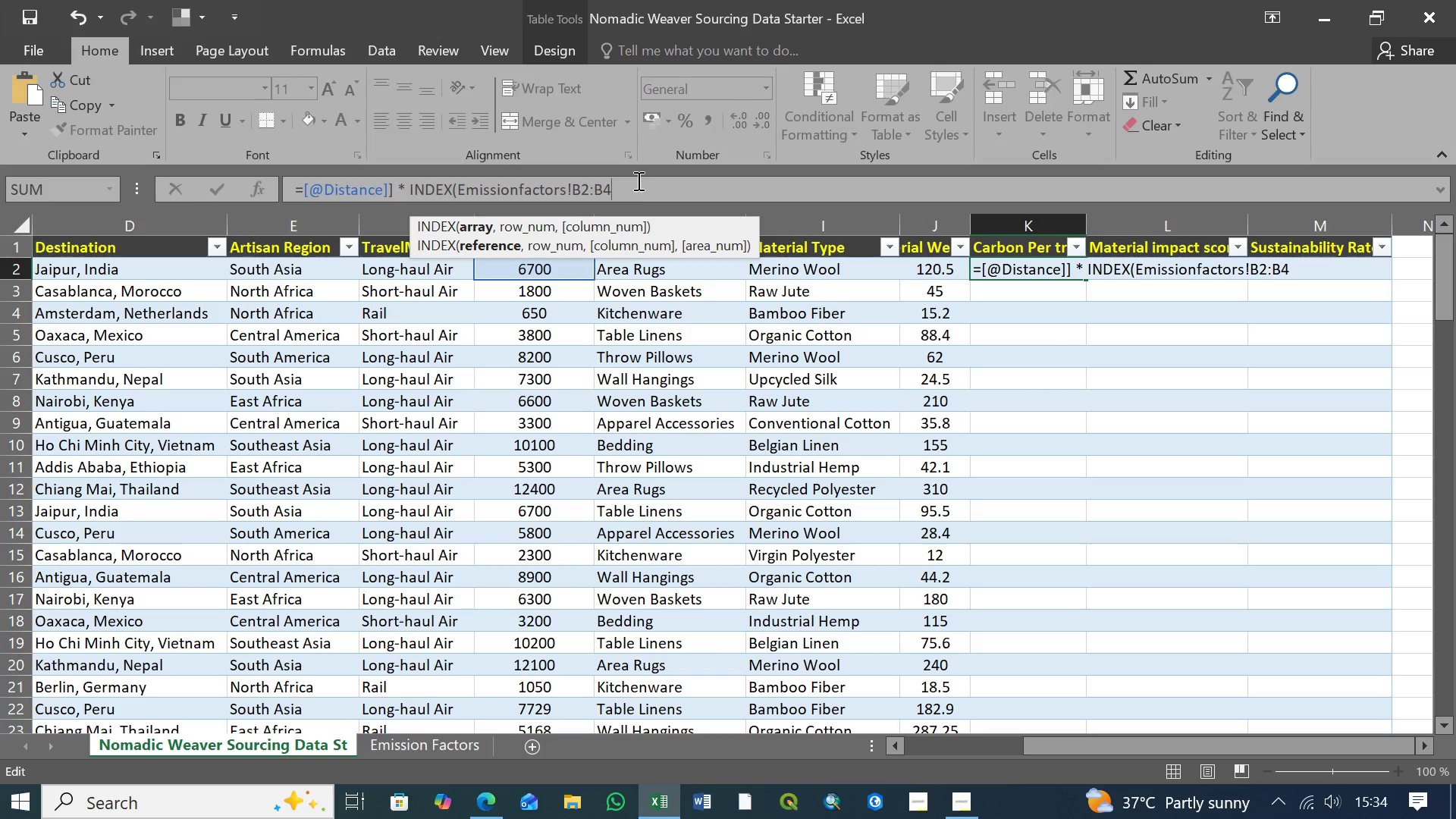 
left_click([637, 185])
 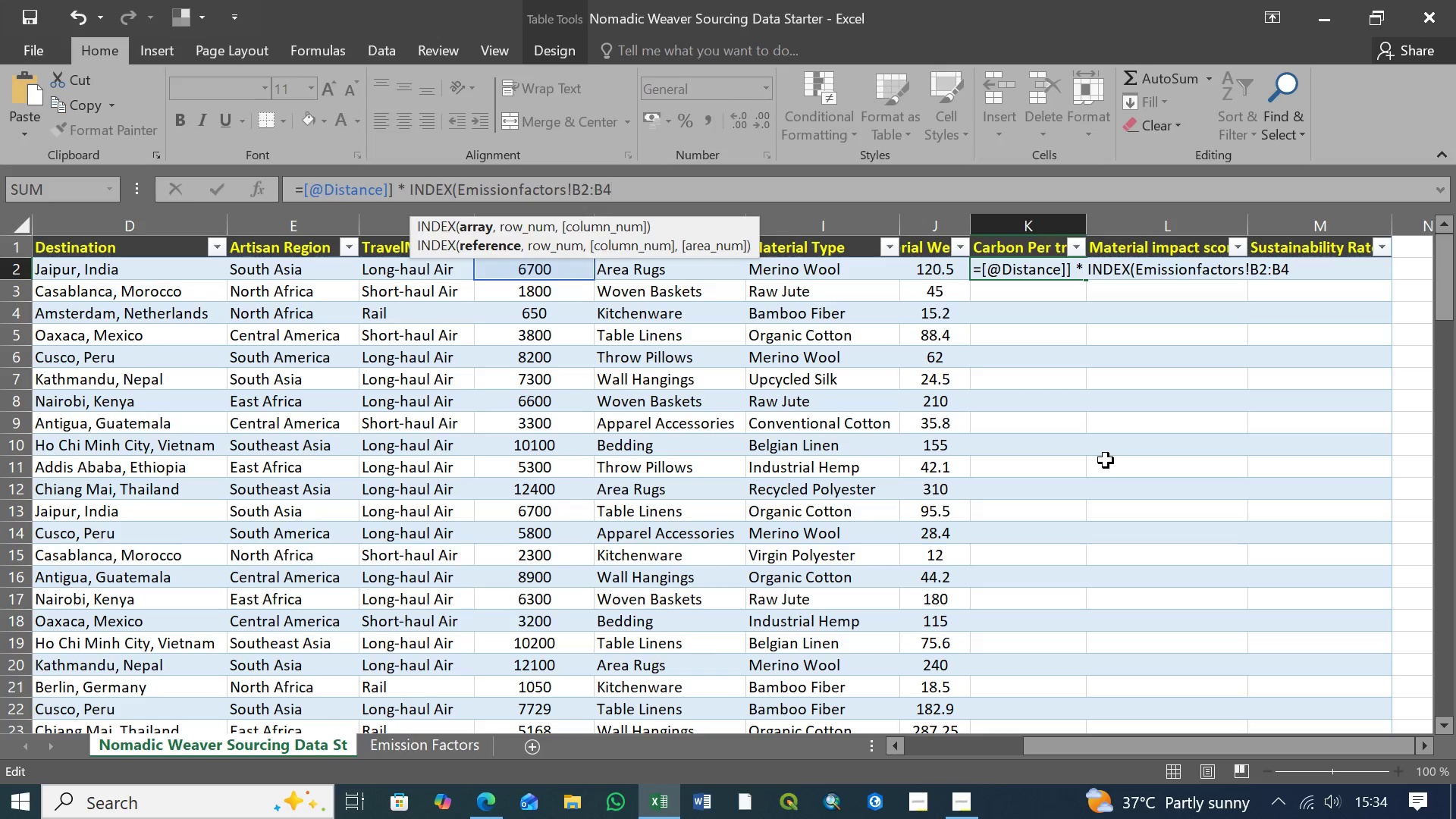 
wait(8.67)
 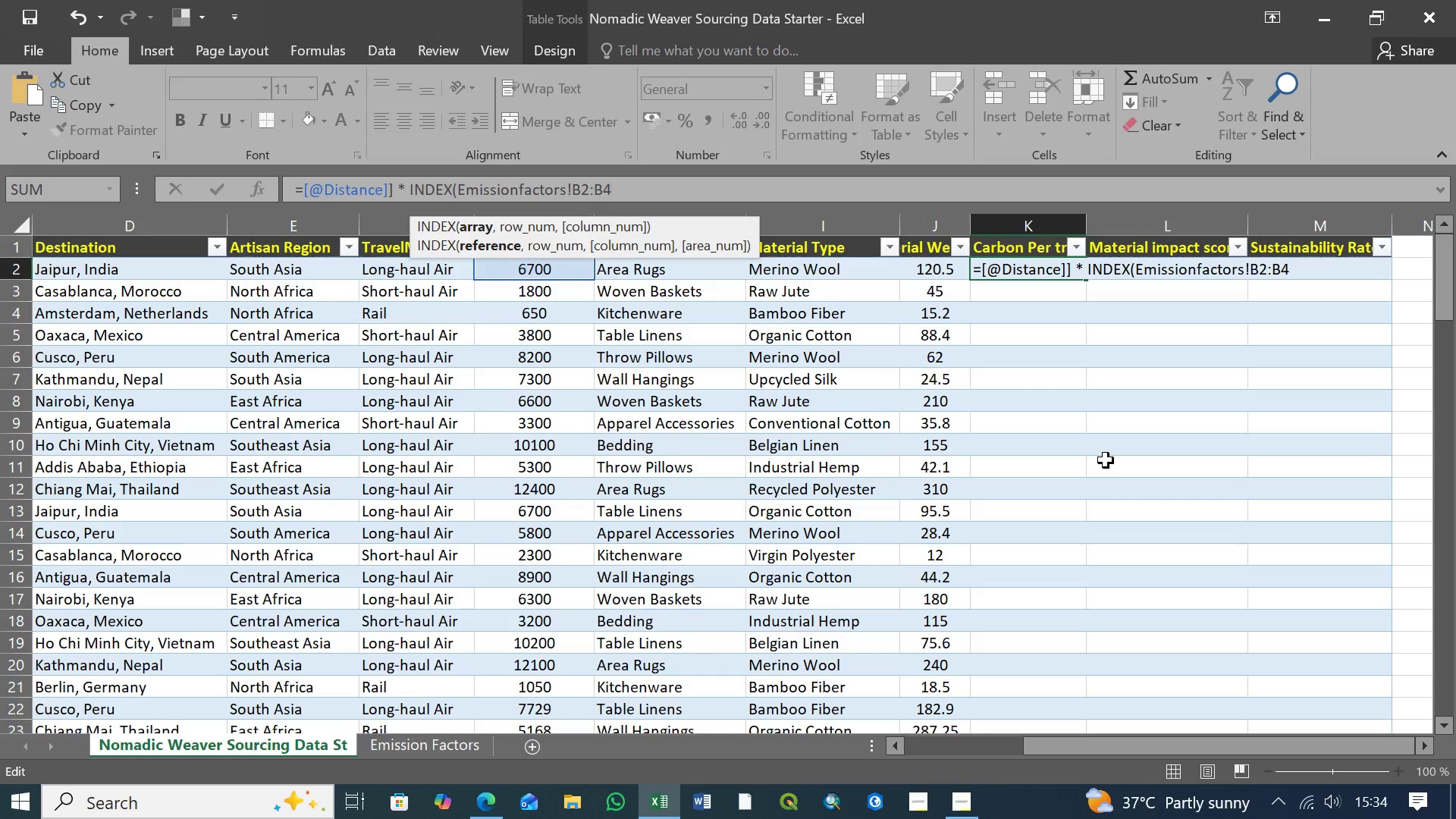 
key(Comma)
 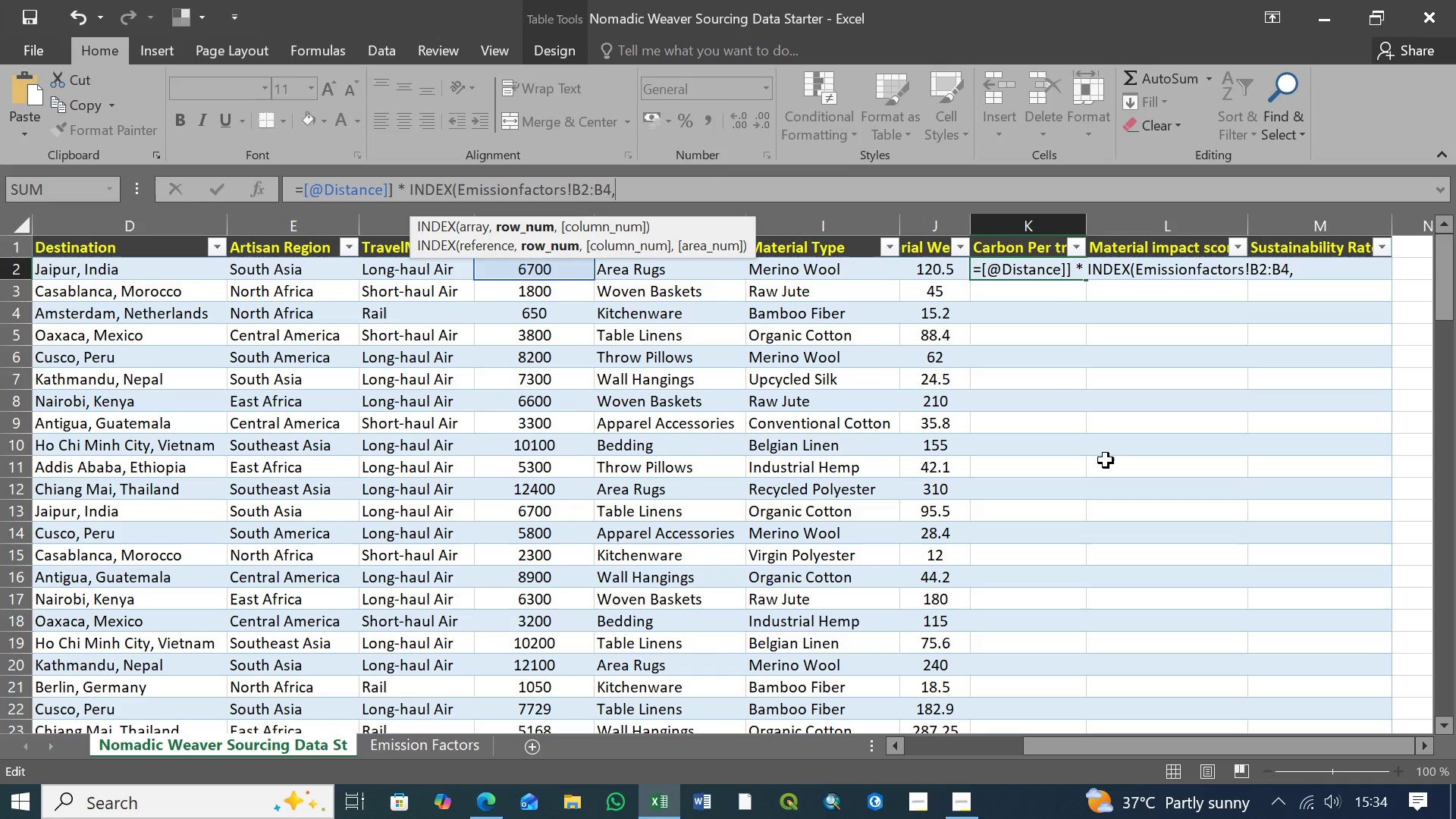 
wait(5.47)
 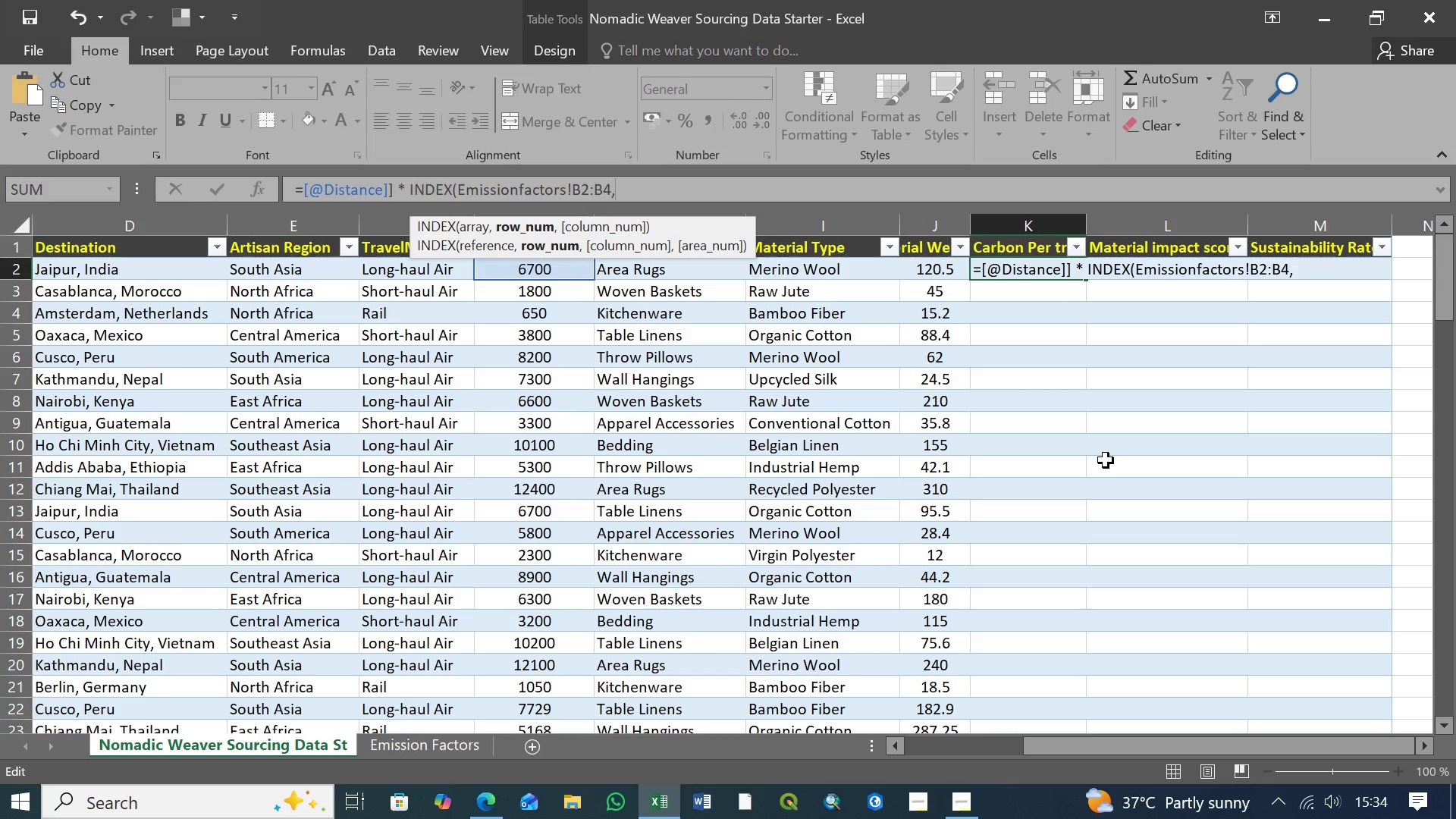 
type( MAT)
key(Tab)
 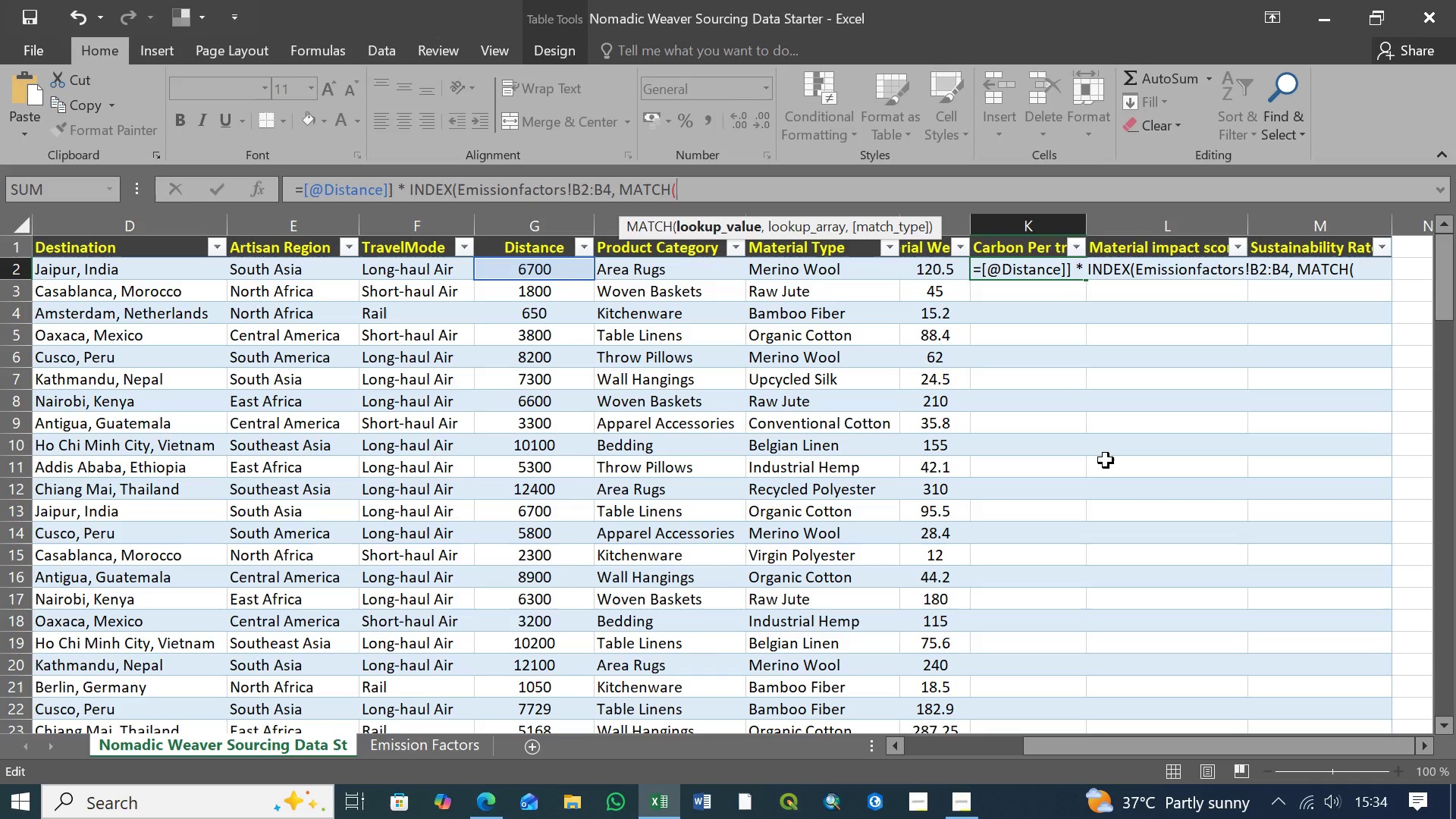 
wait(6.38)
 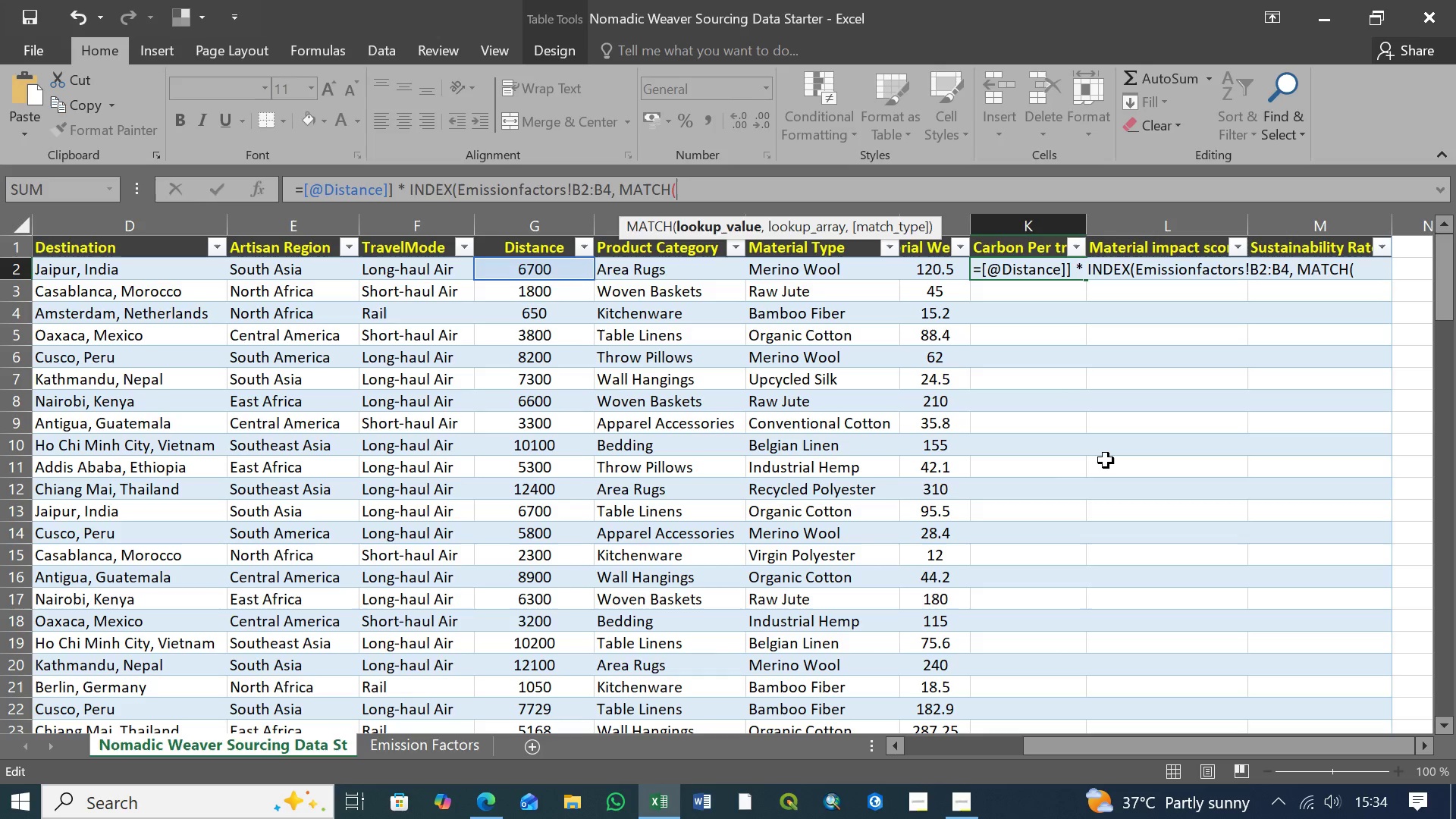 
key(BracketLeft)
 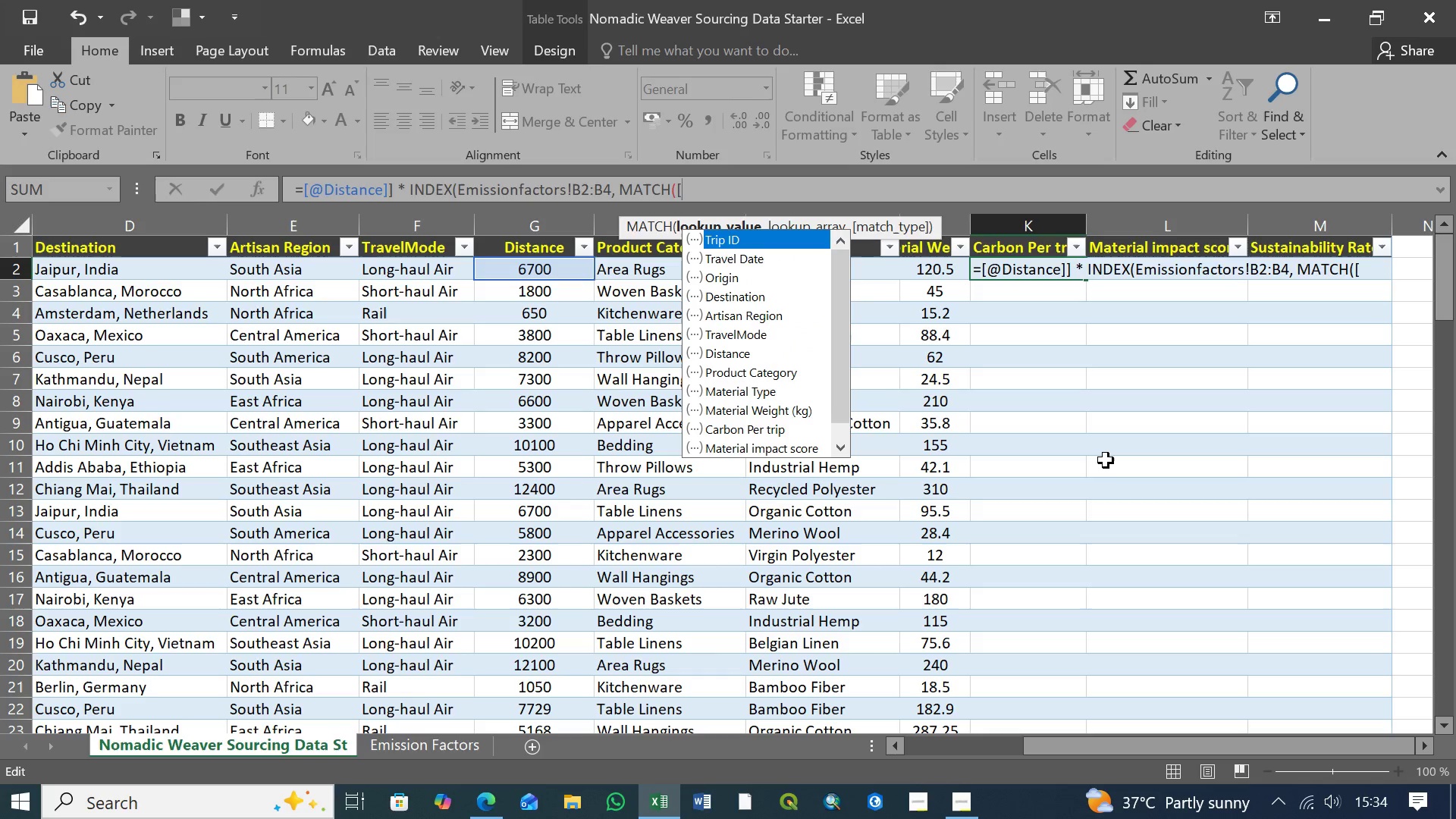 
wait(5.36)
 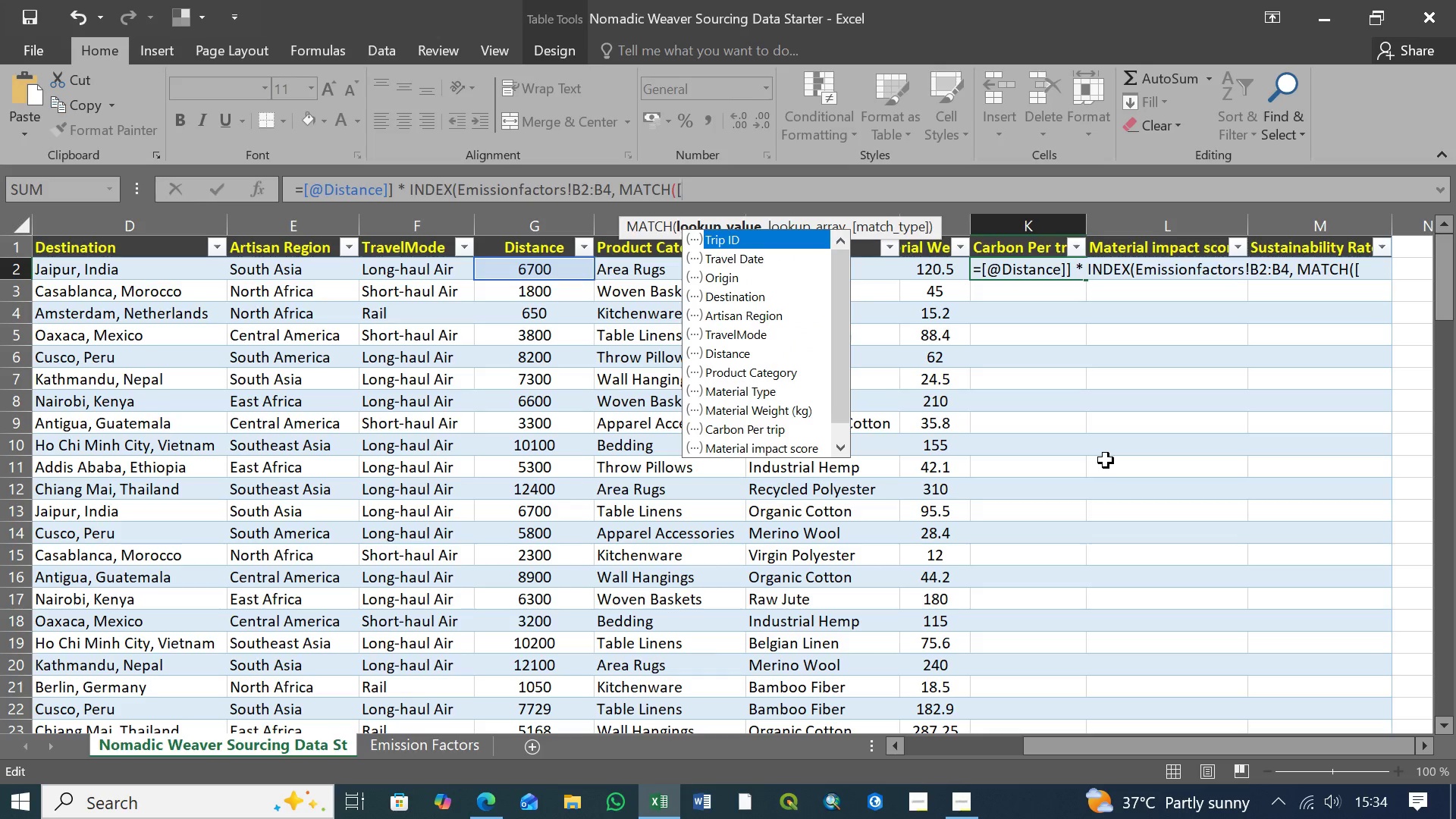 
key(ArrowDown)
 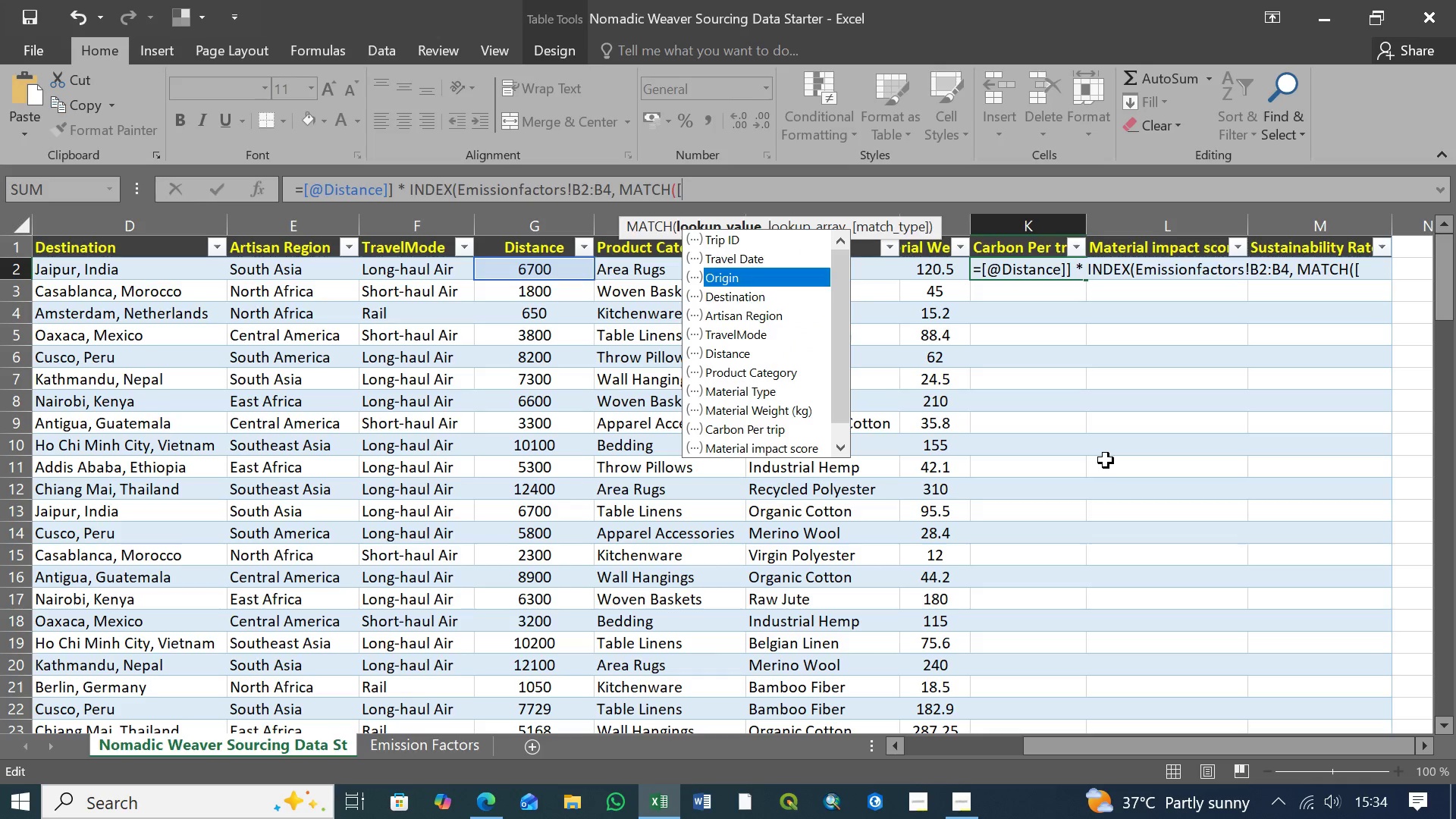 
key(ArrowDown)
 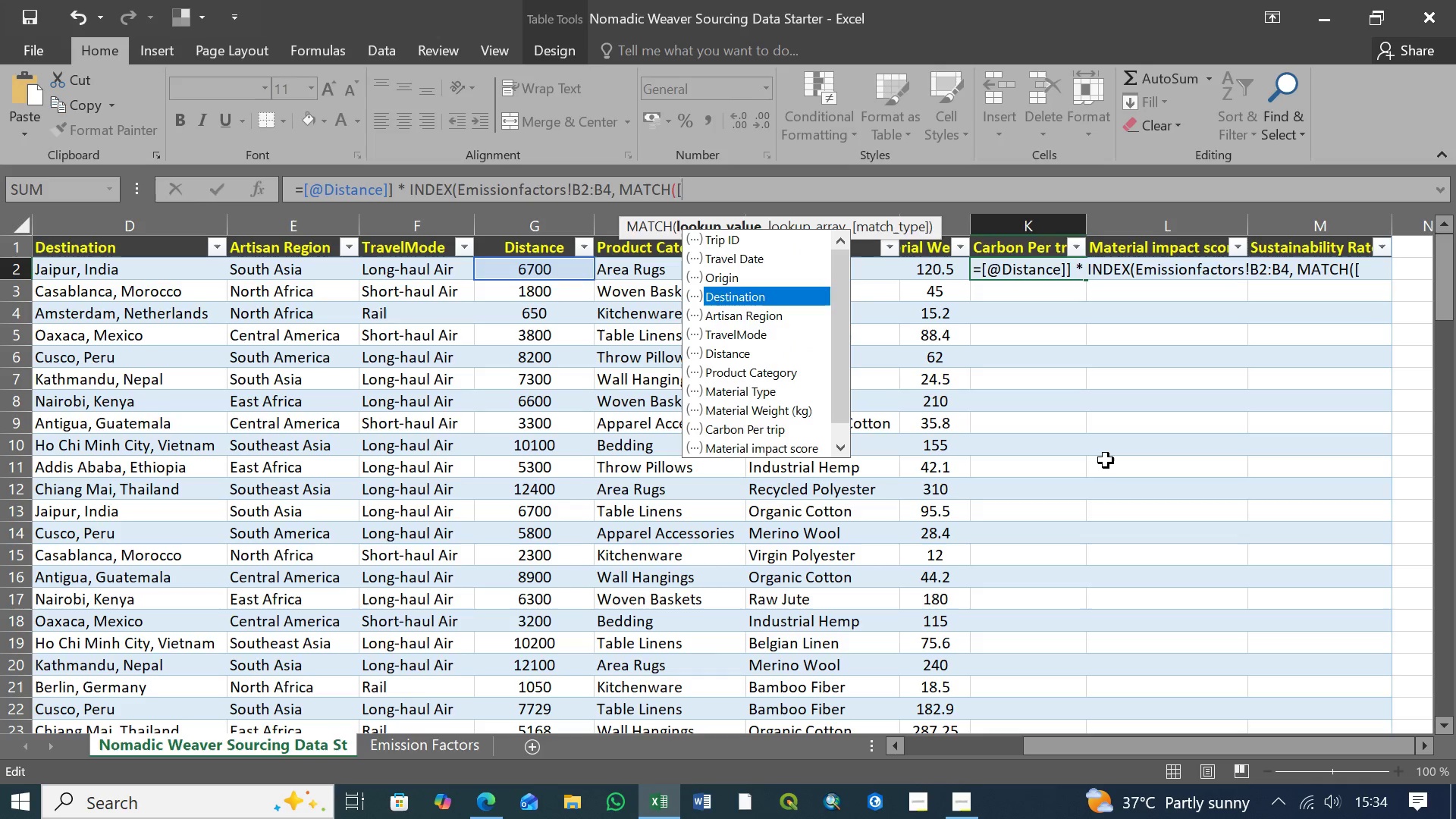 
key(ArrowDown)
 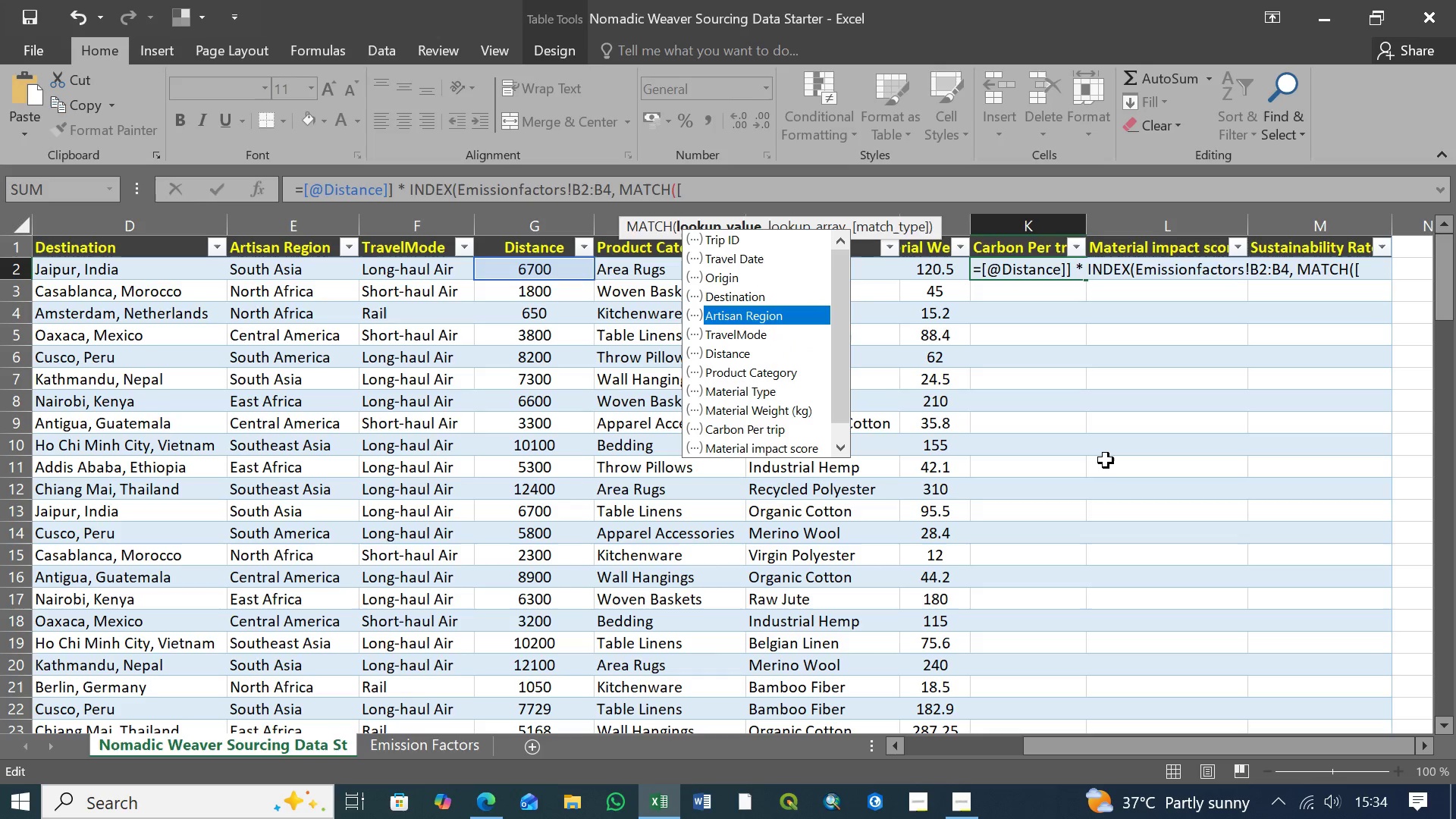 
key(ArrowDown)
 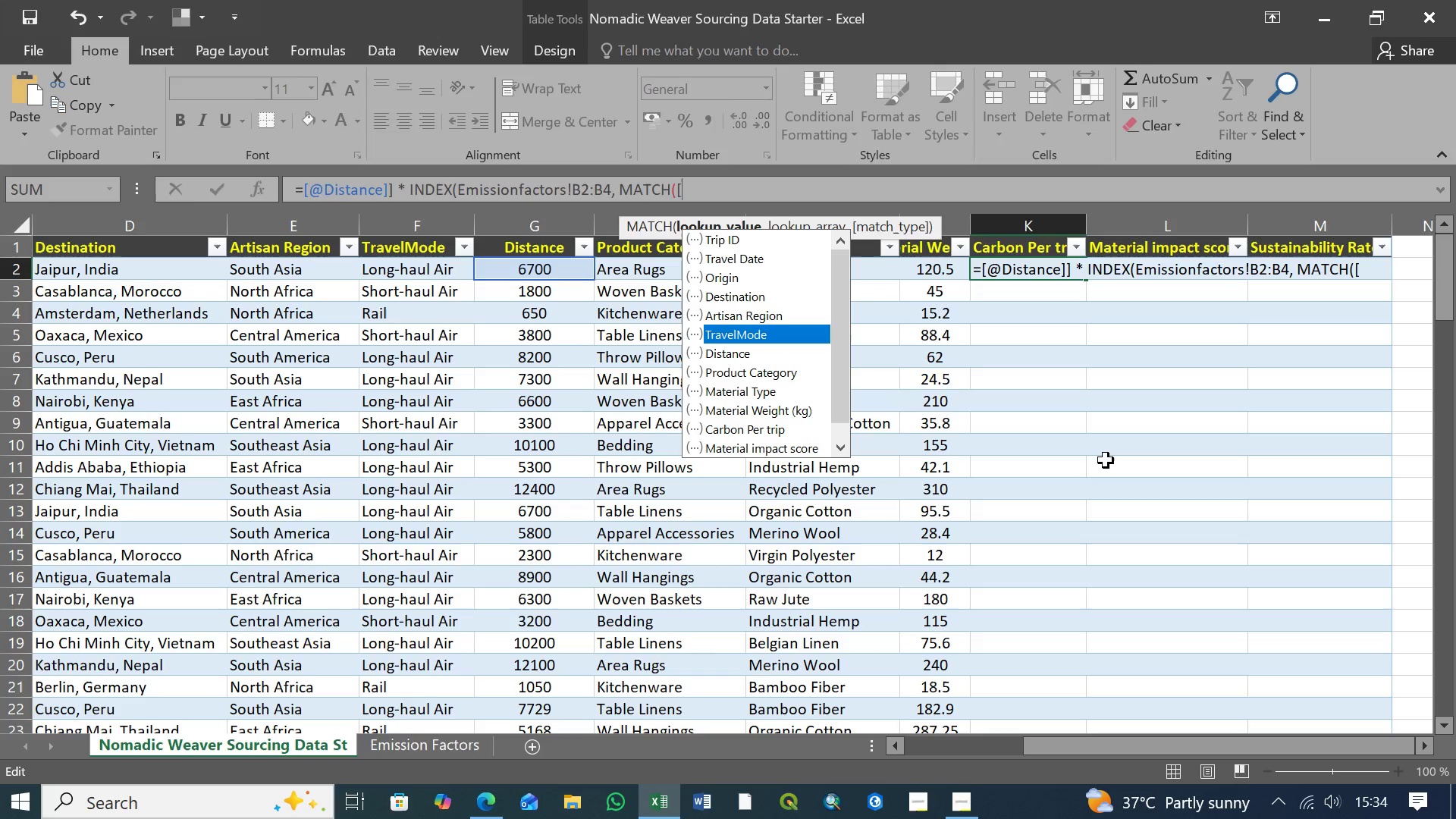 
key(ArrowDown)
 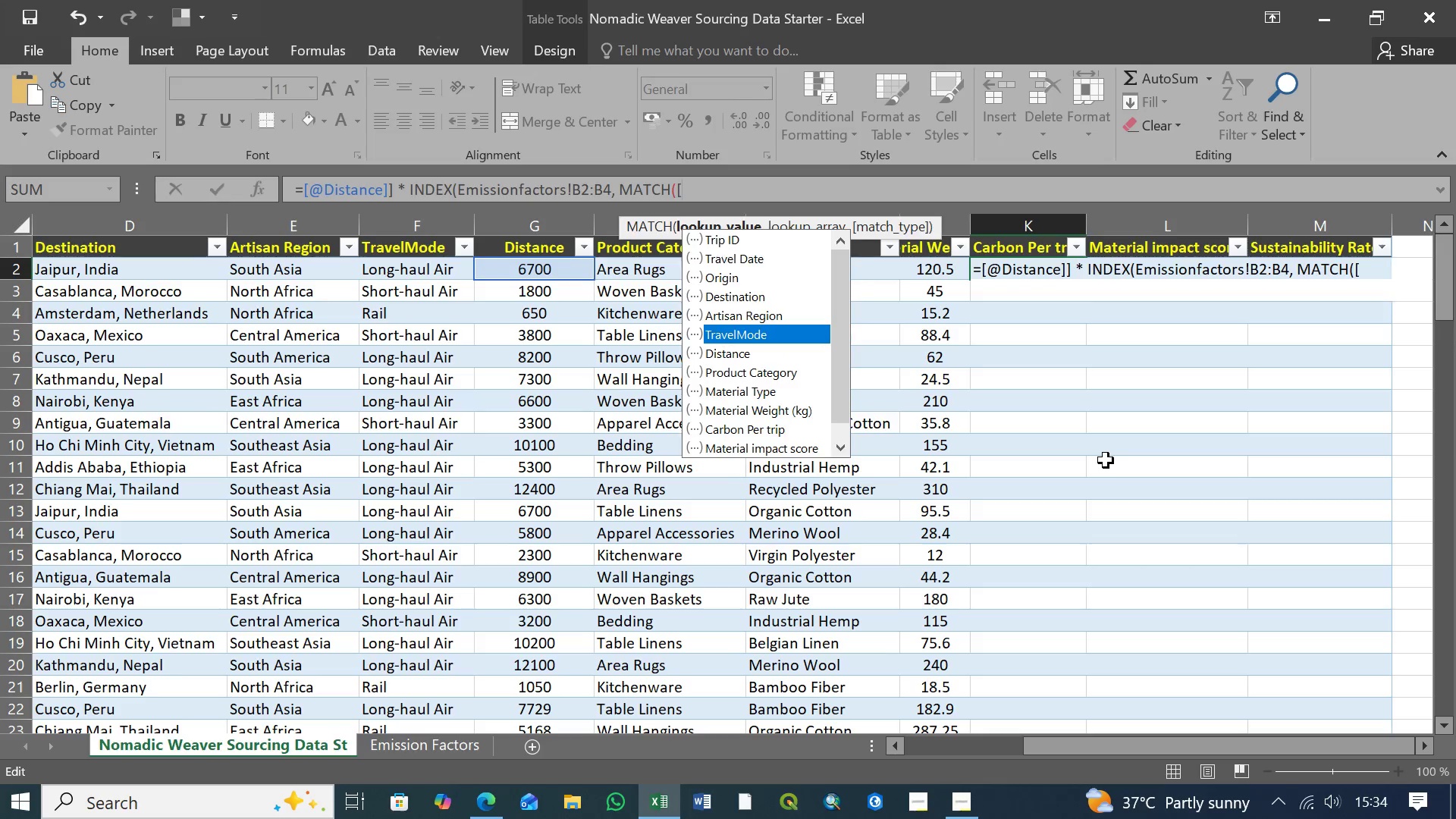 
key(Tab)
 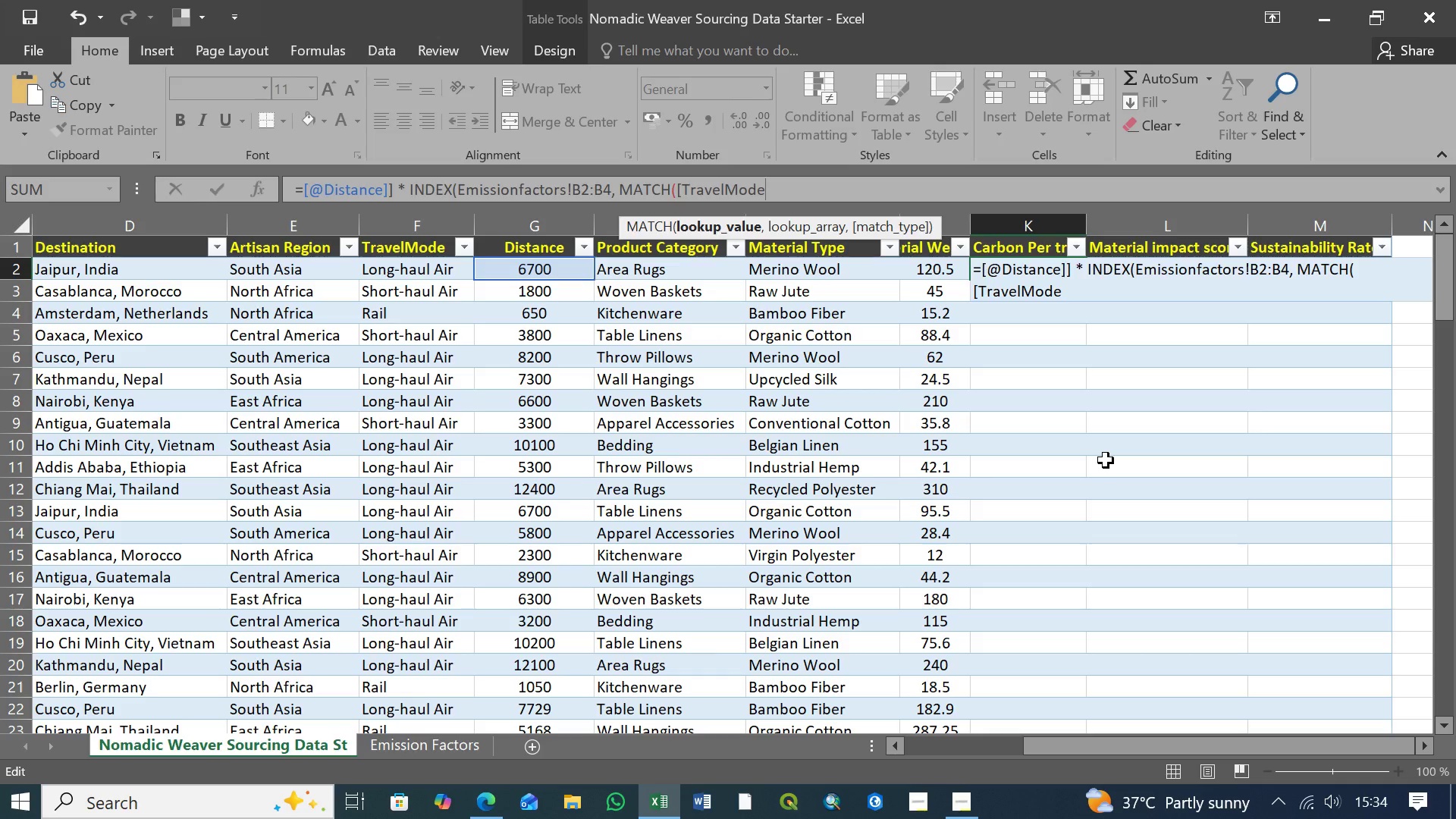 
key(BracketRight)
 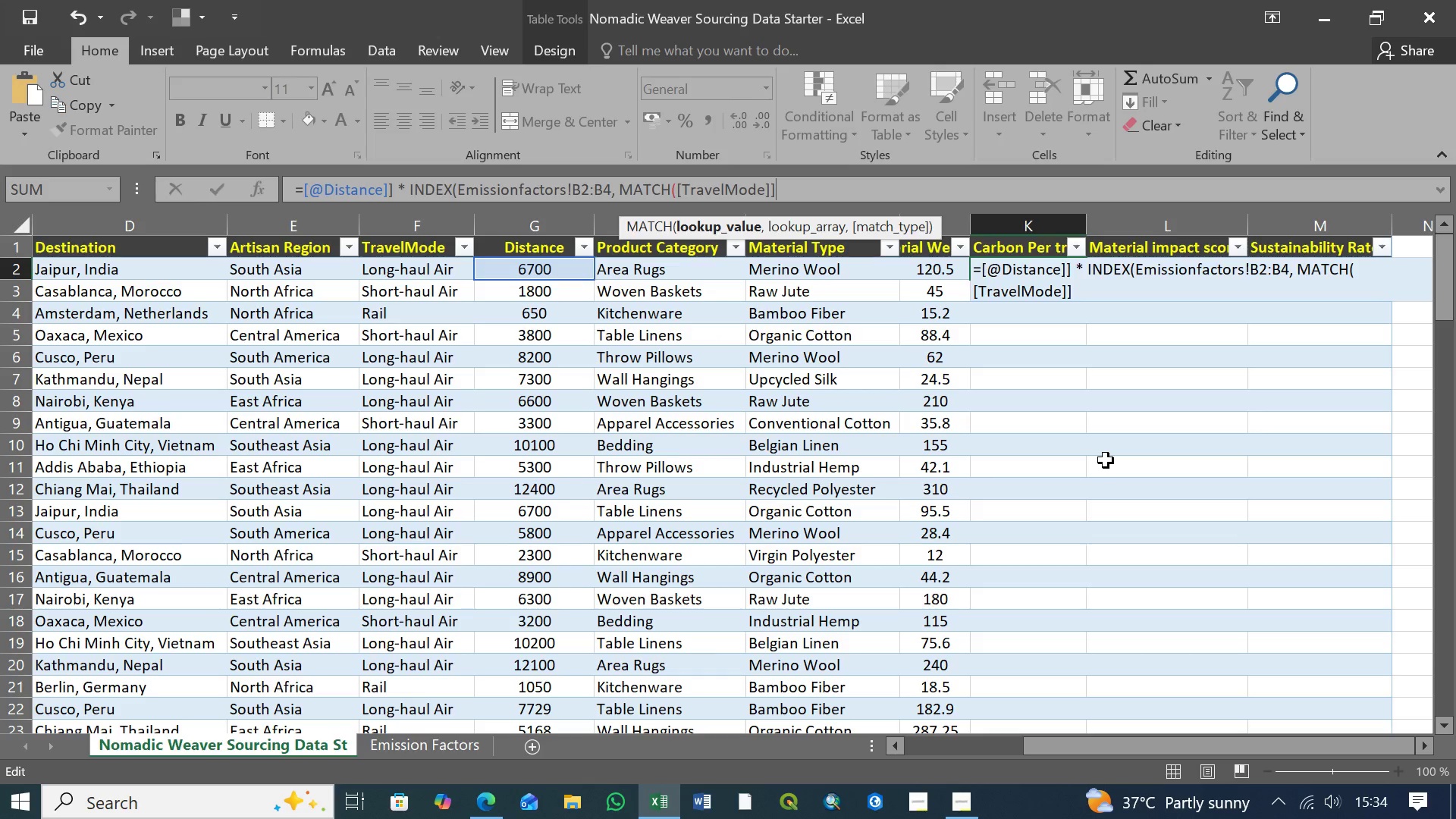 
key(BracketRight)
 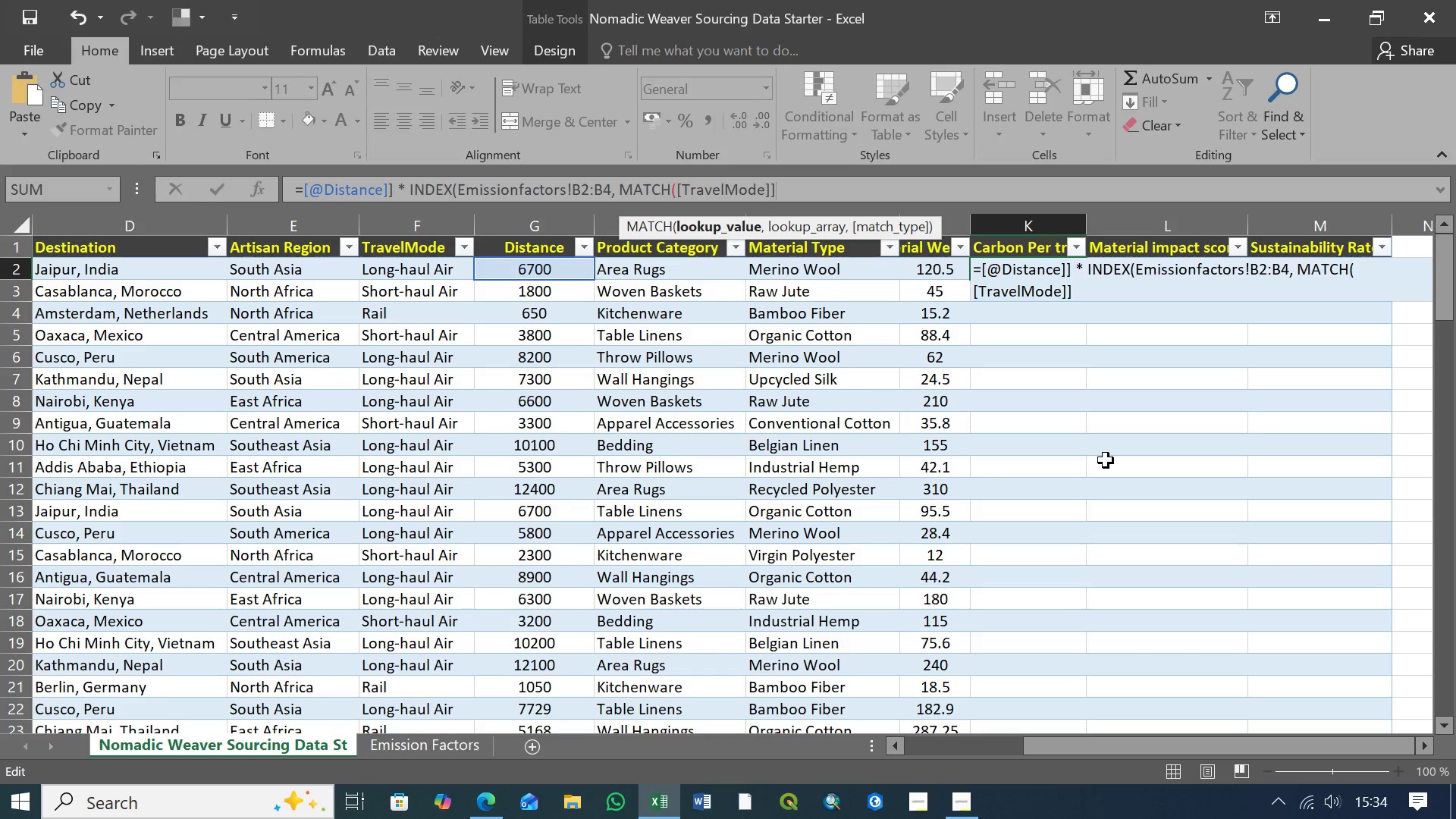 
wait(7.56)
 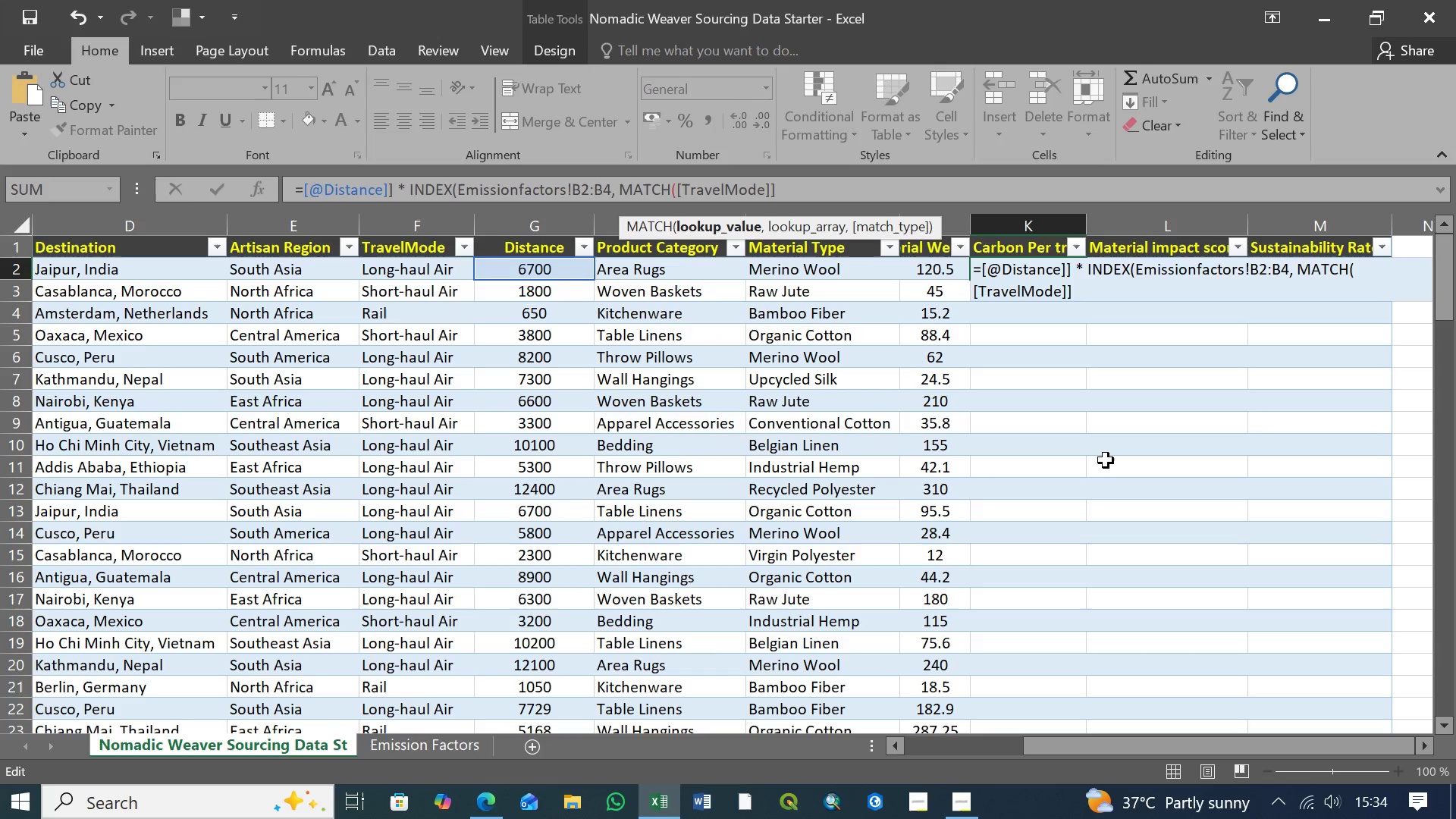 
key(Comma)
 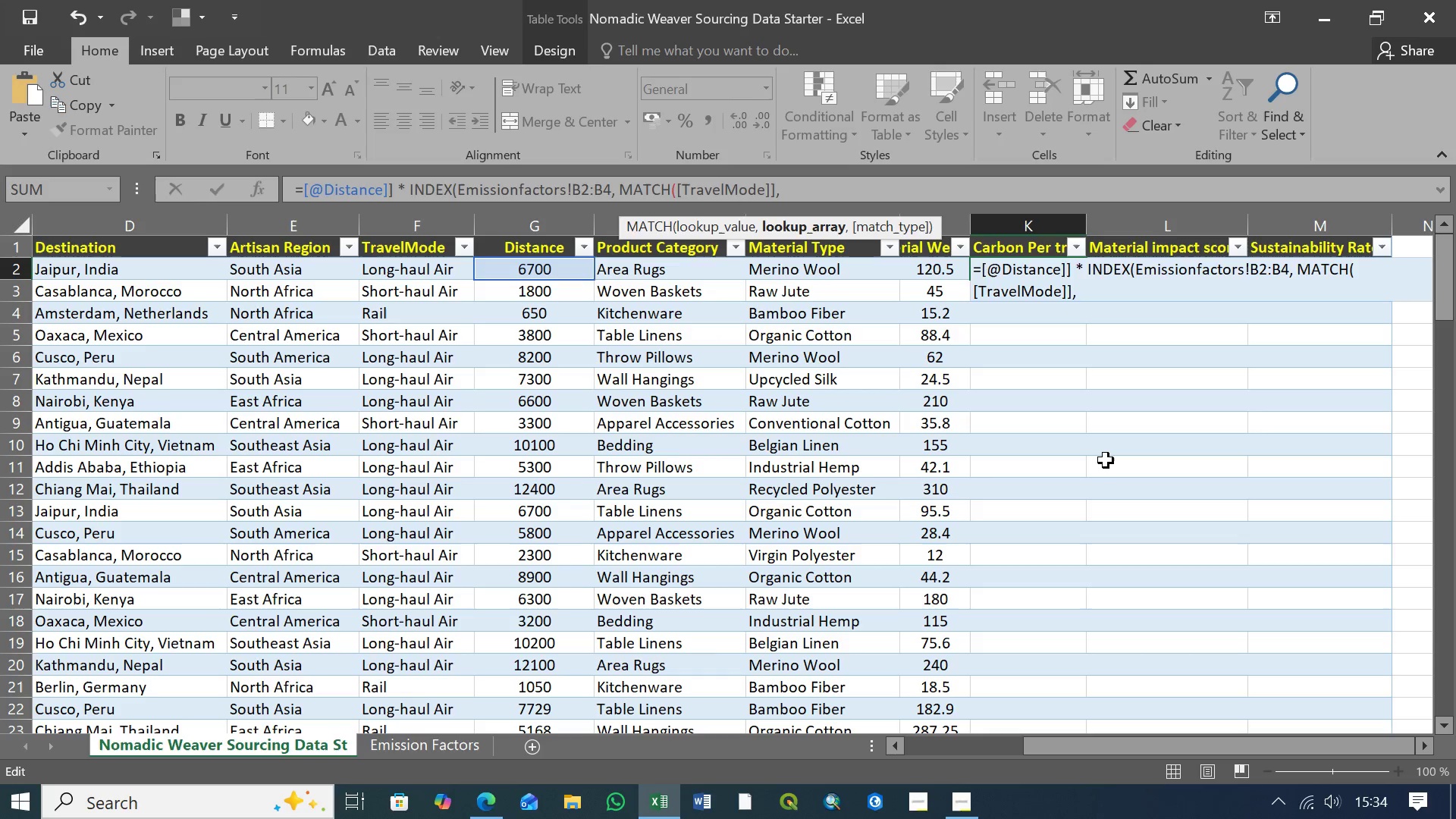 
key(Space)
 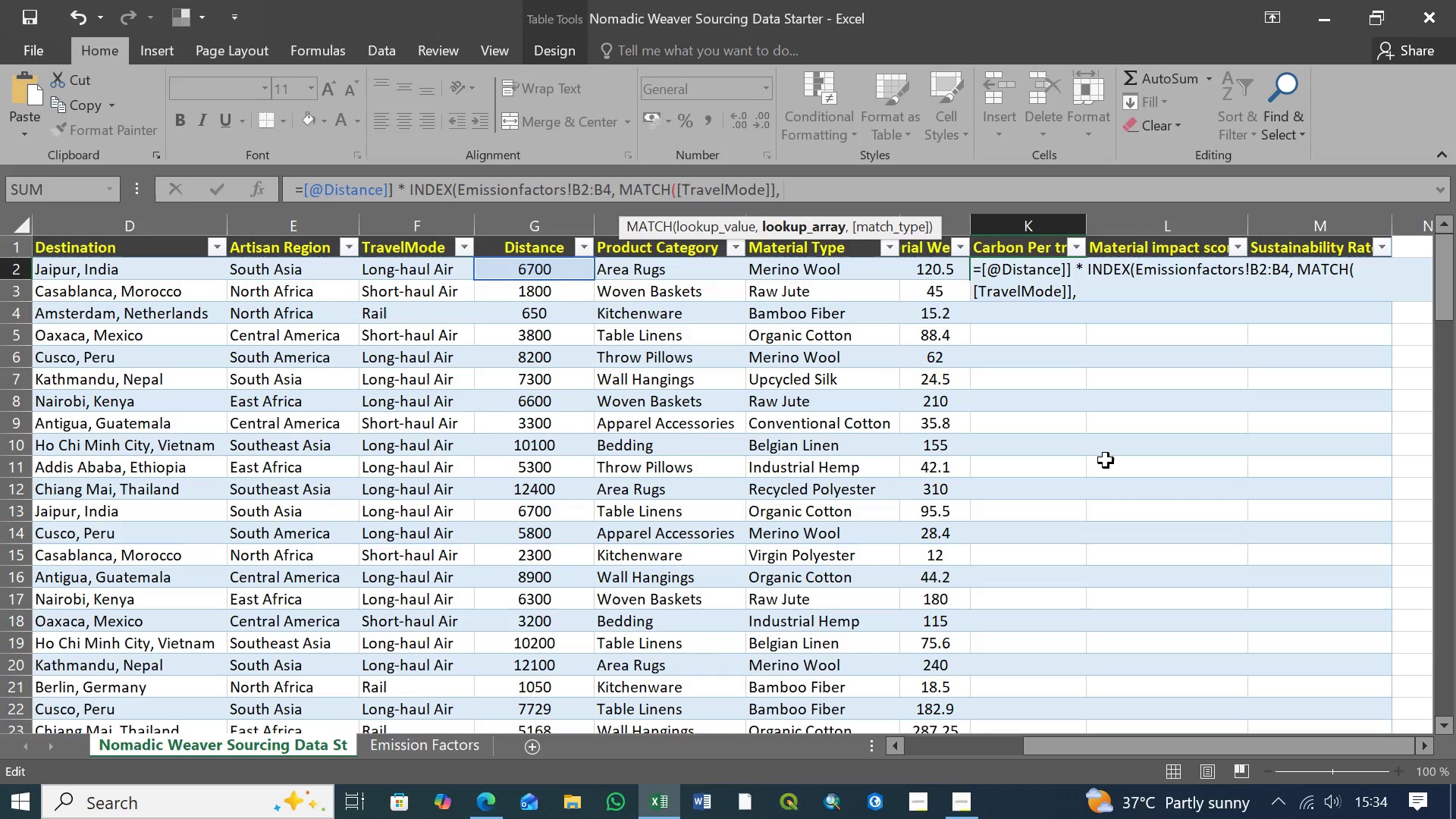 
key(Shift+ShiftLeft)
 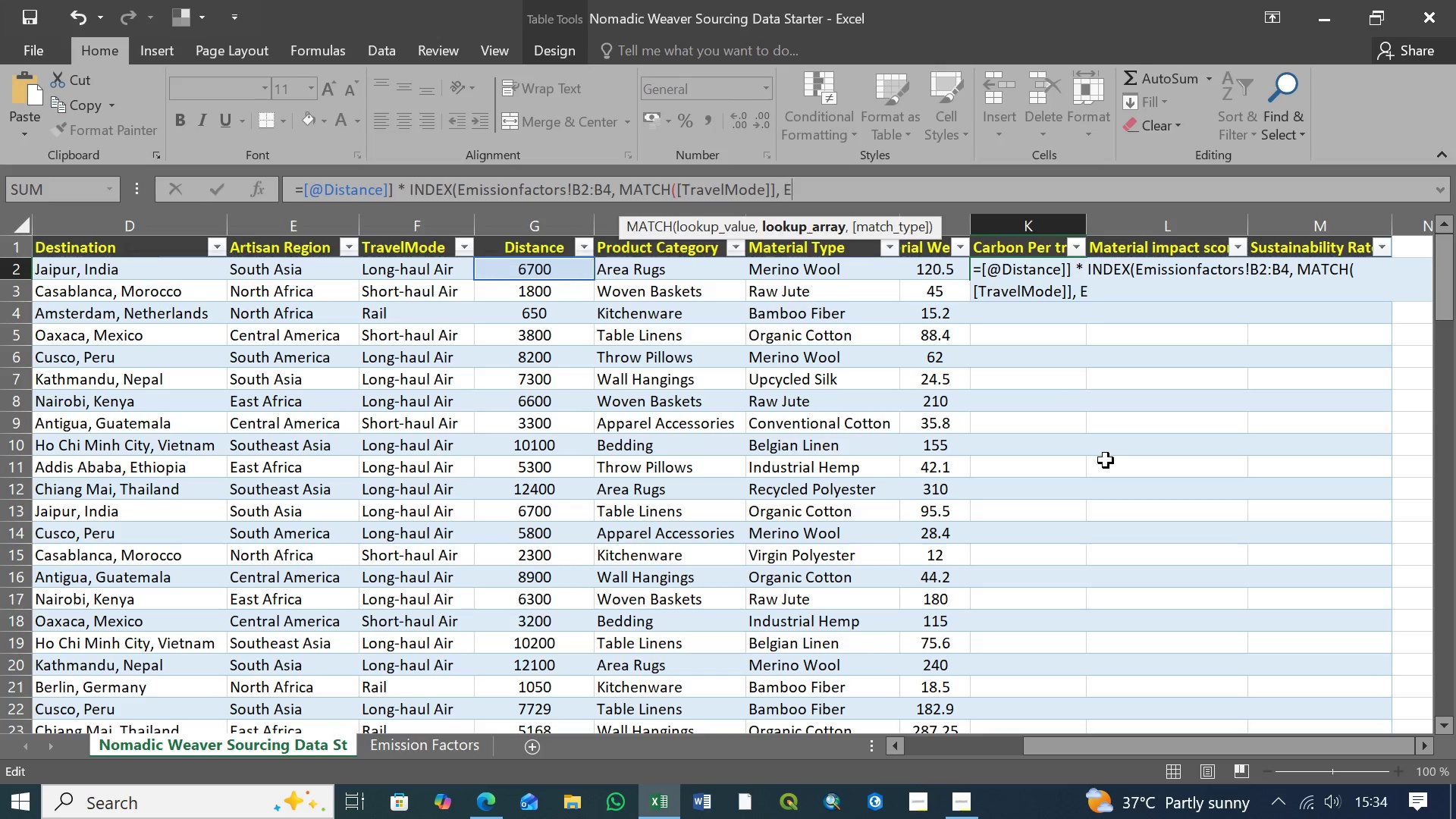 
key(Shift+E)
 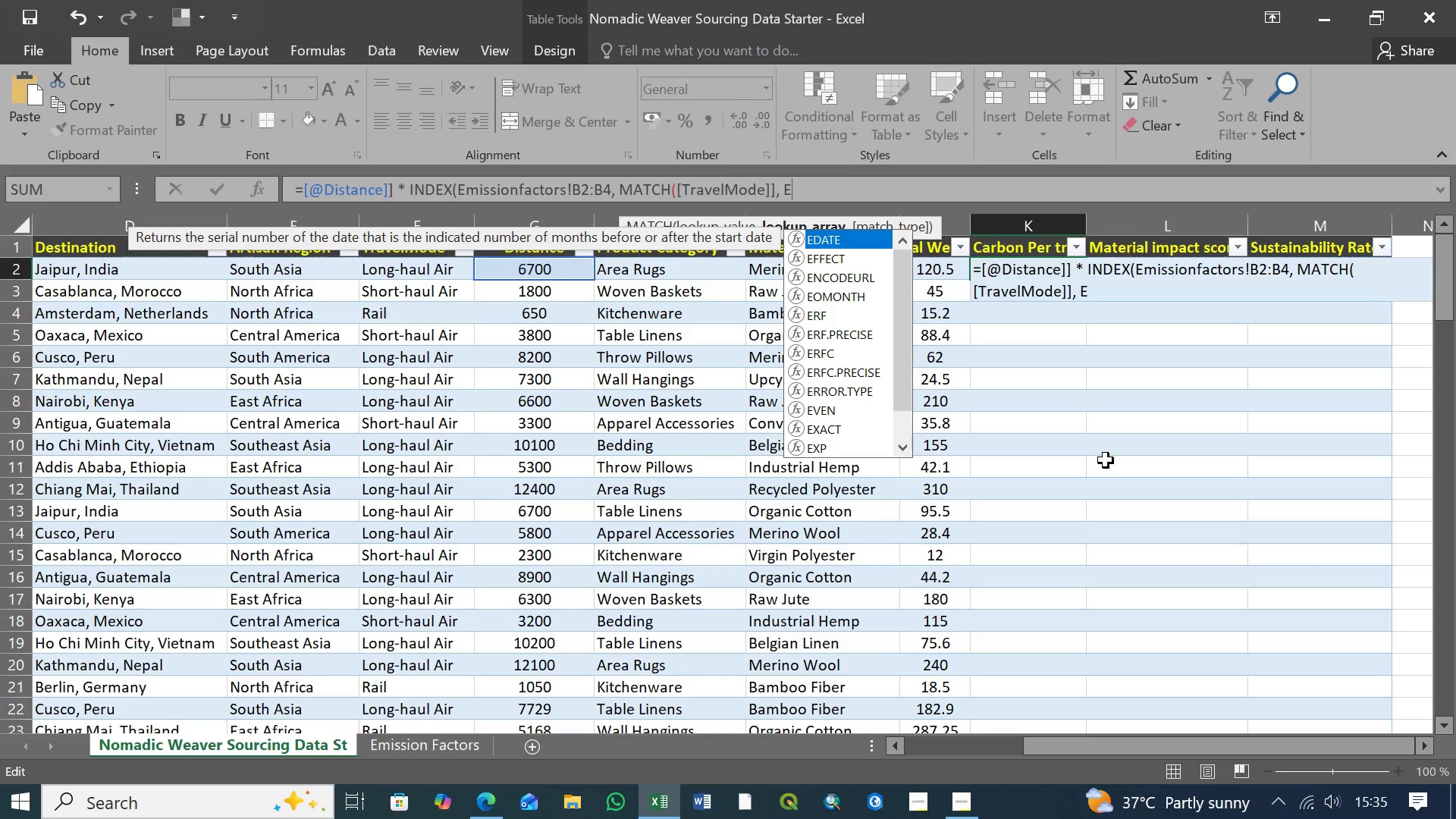 
type(missionFactors)
 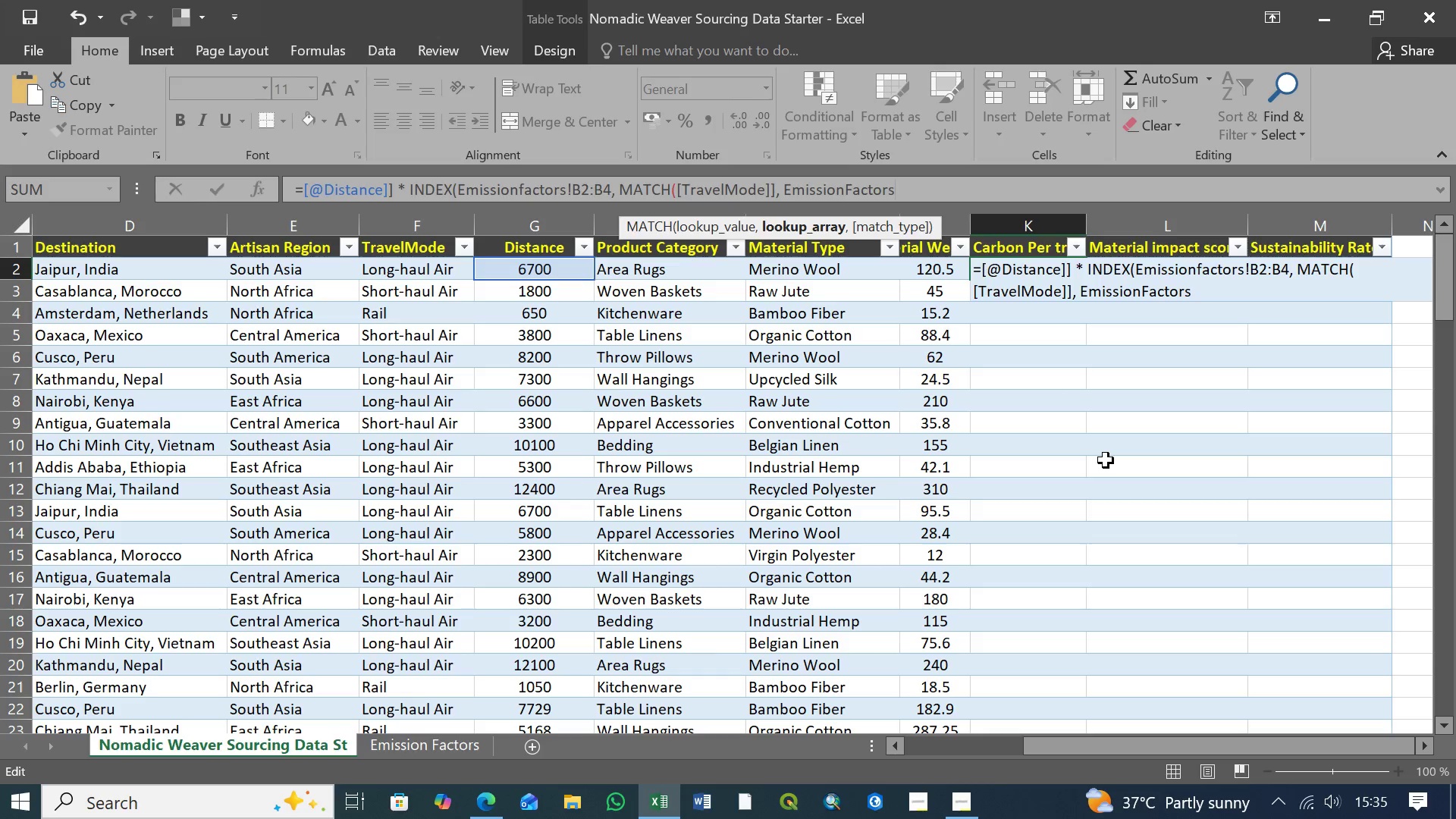 
wait(5.72)
 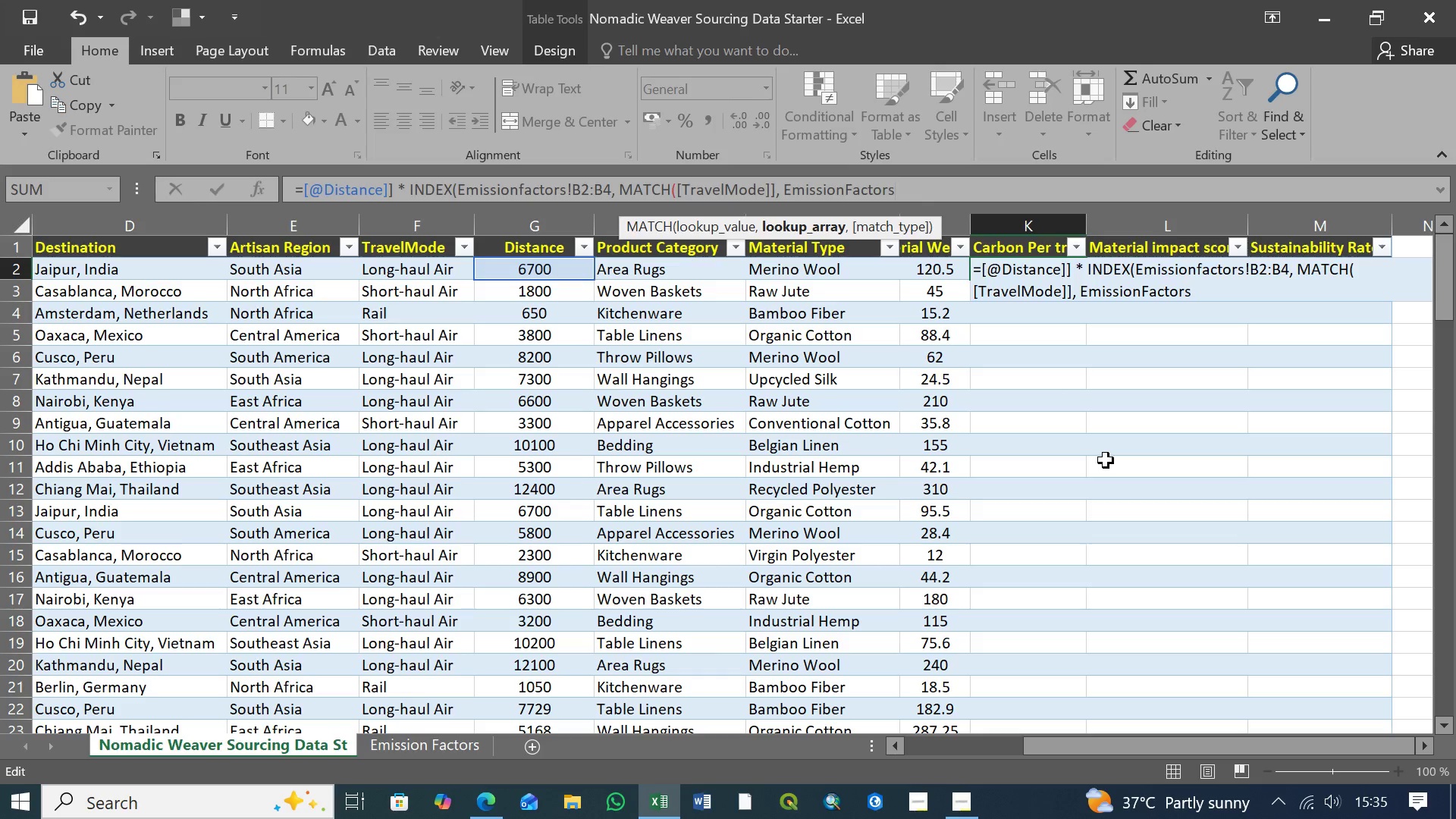 
type(!A2:A4)
 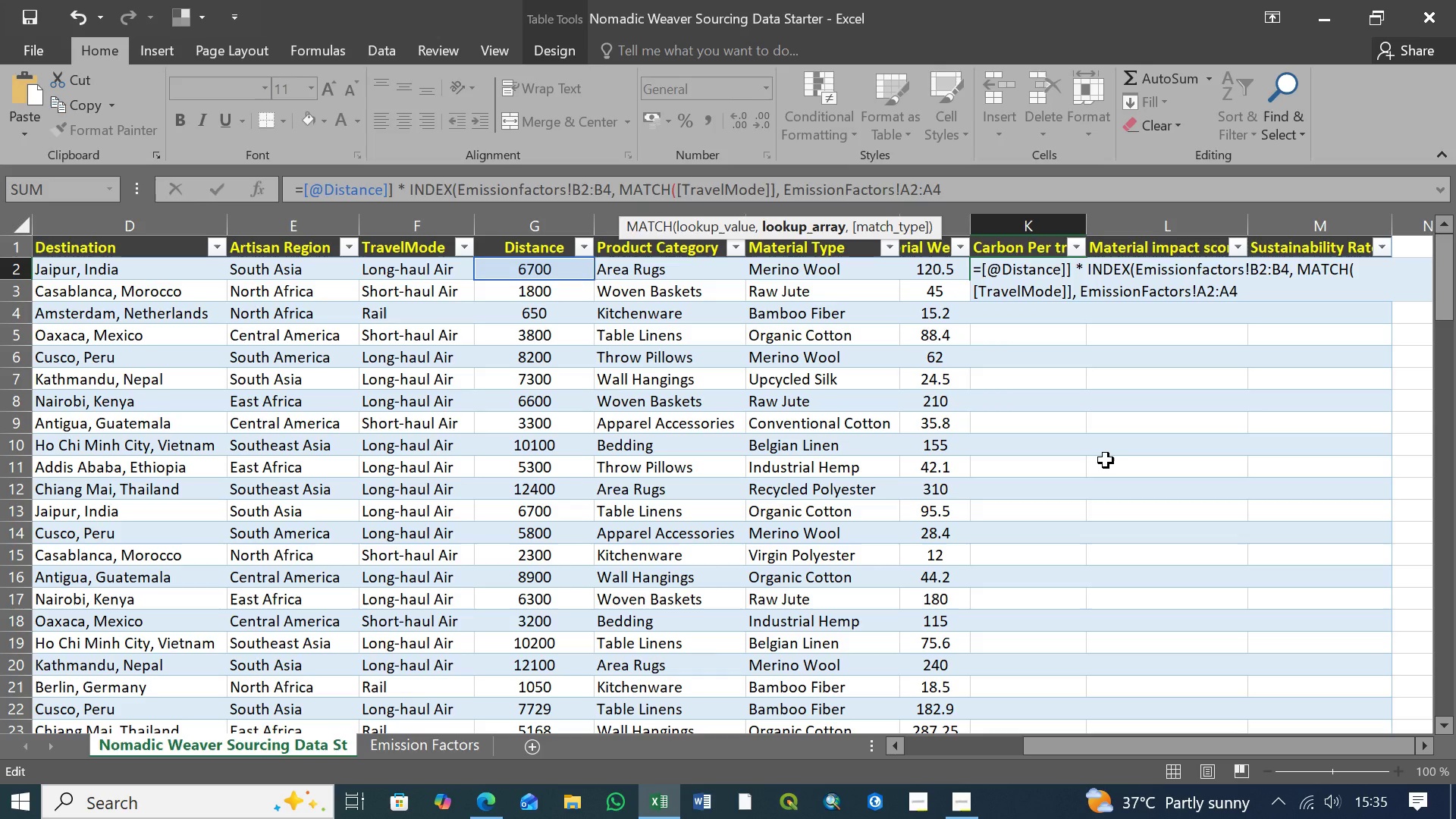 
wait(5.05)
 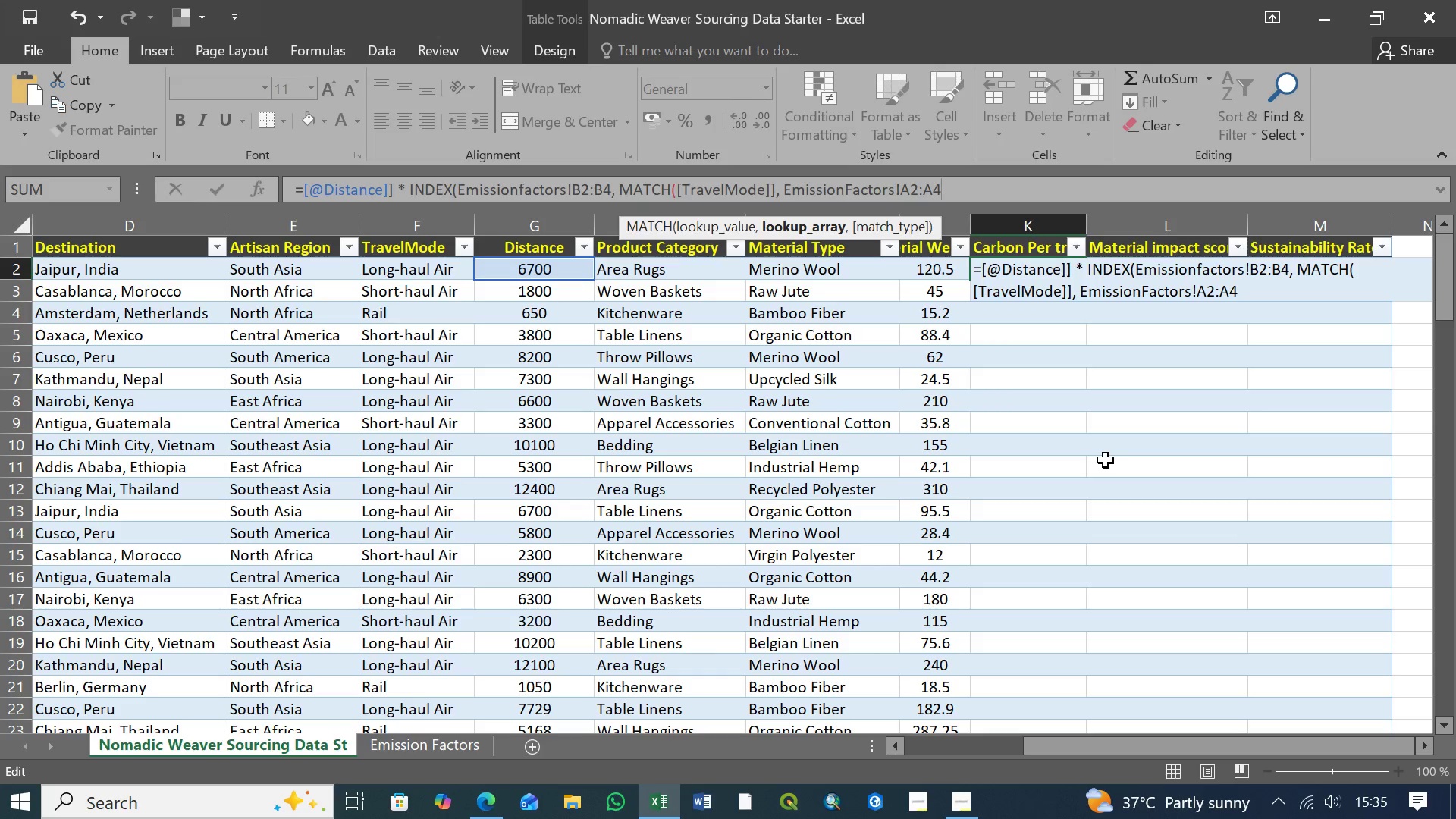 
key(Comma)
 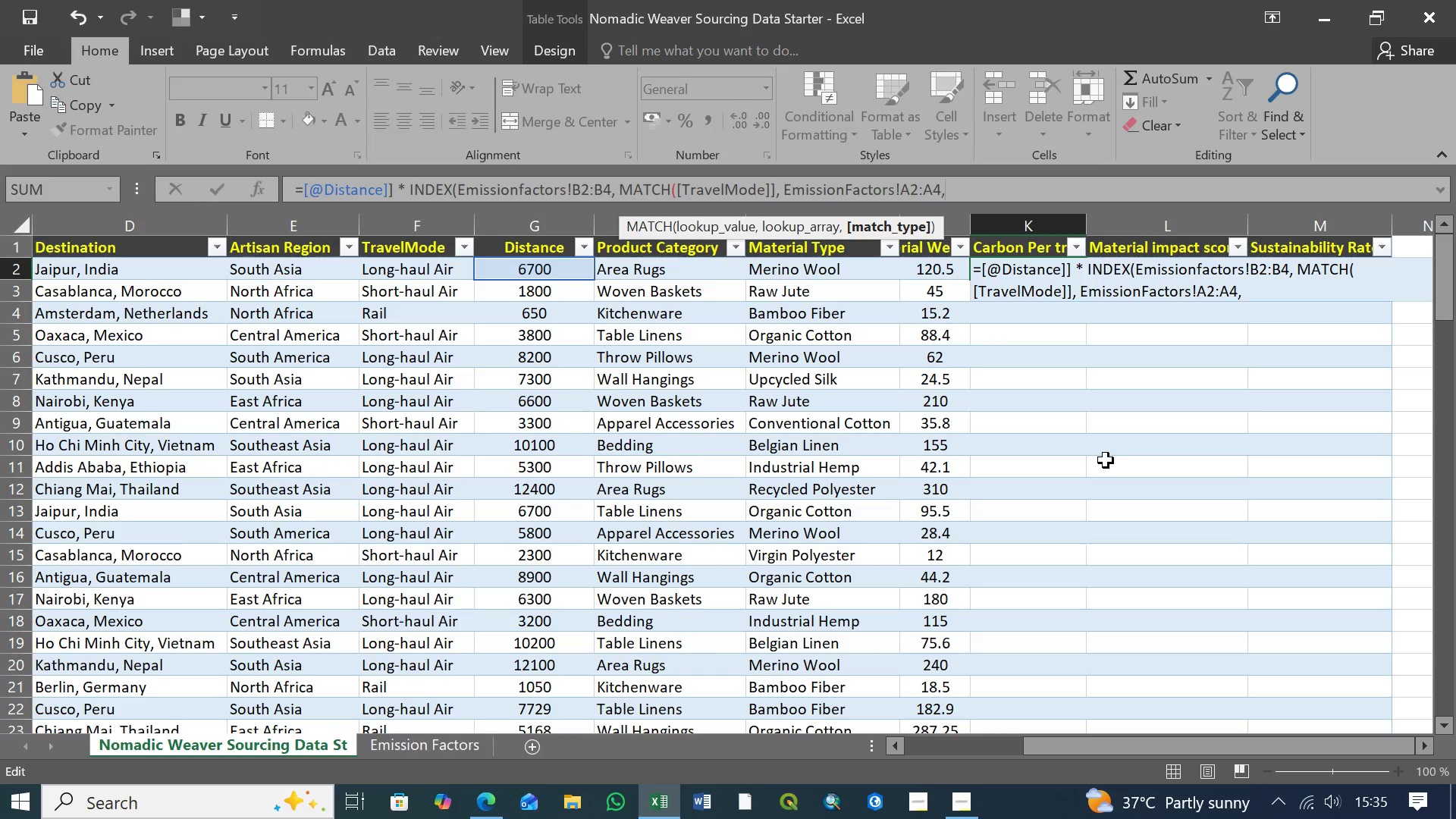 
key(Space)
 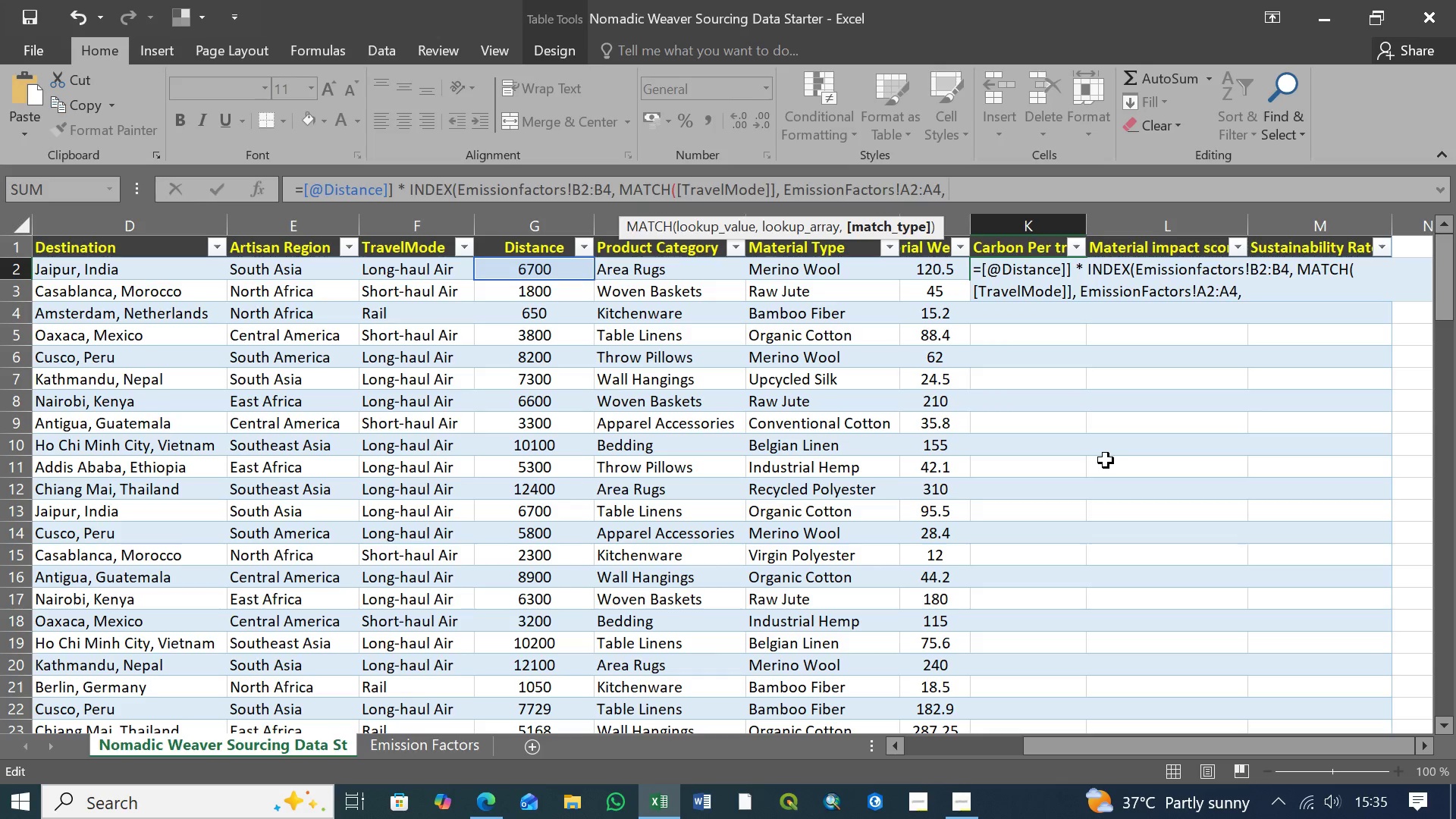 
key(0)
 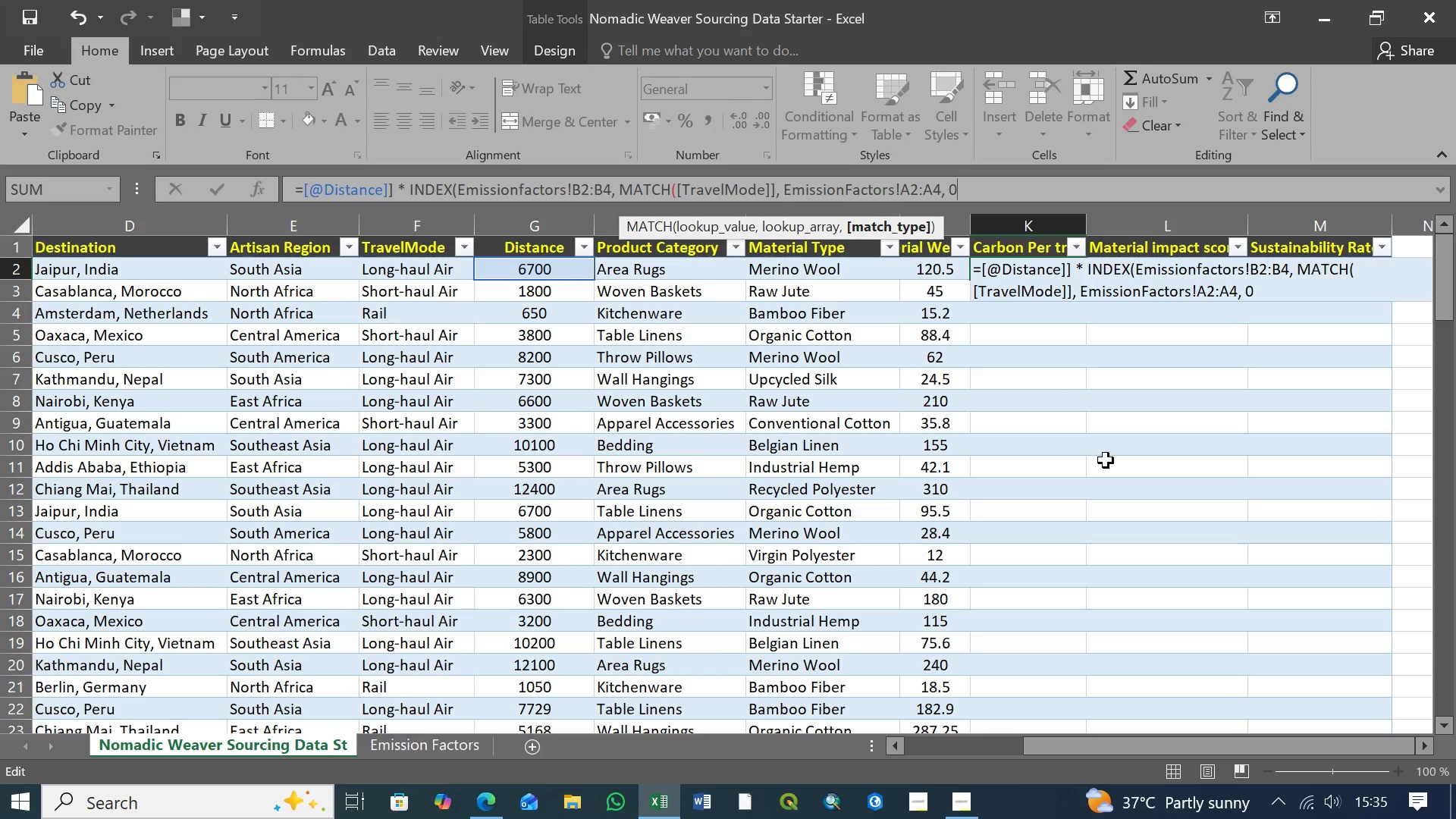 
type()))
 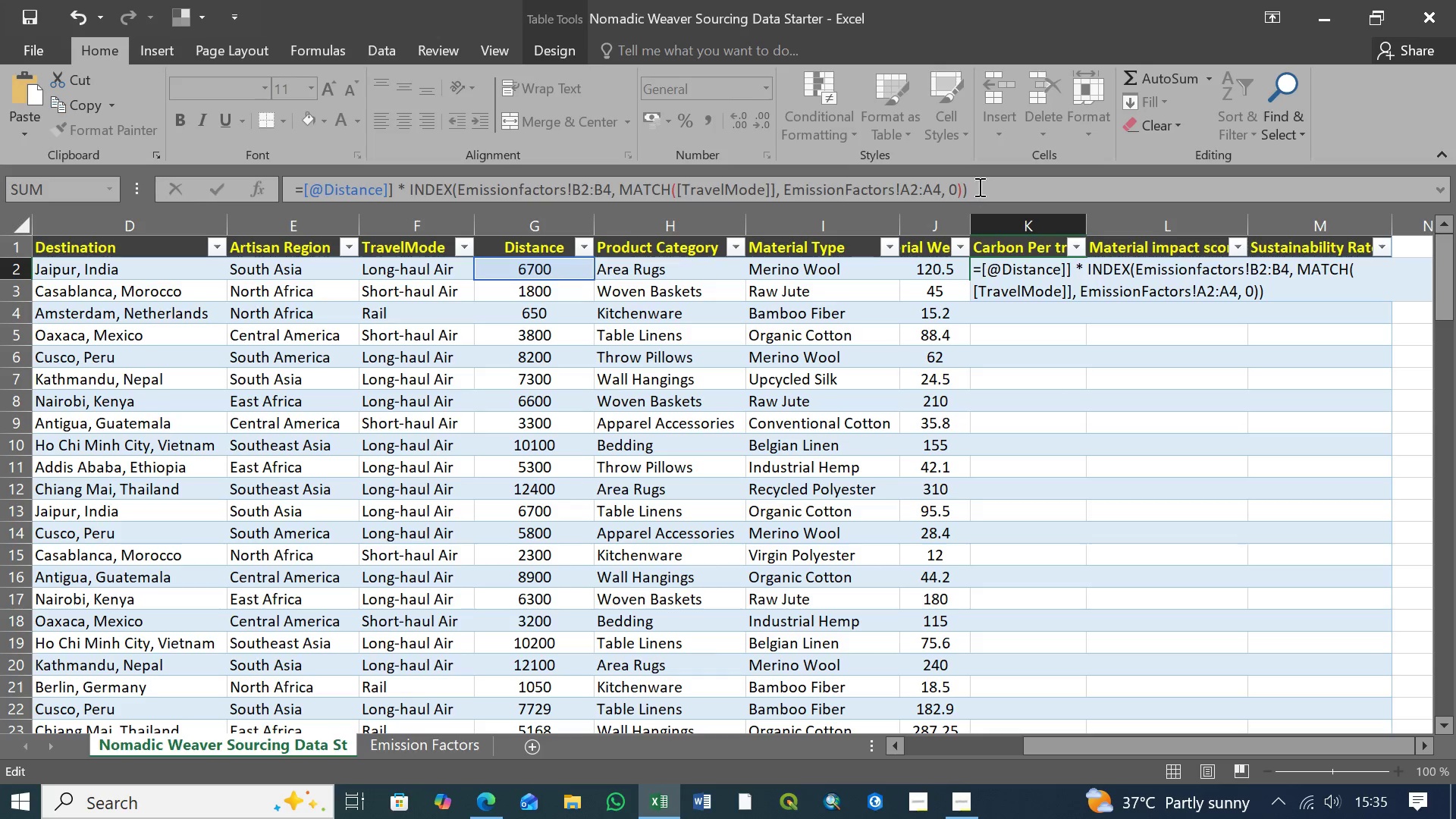 
left_click([979, 185])
 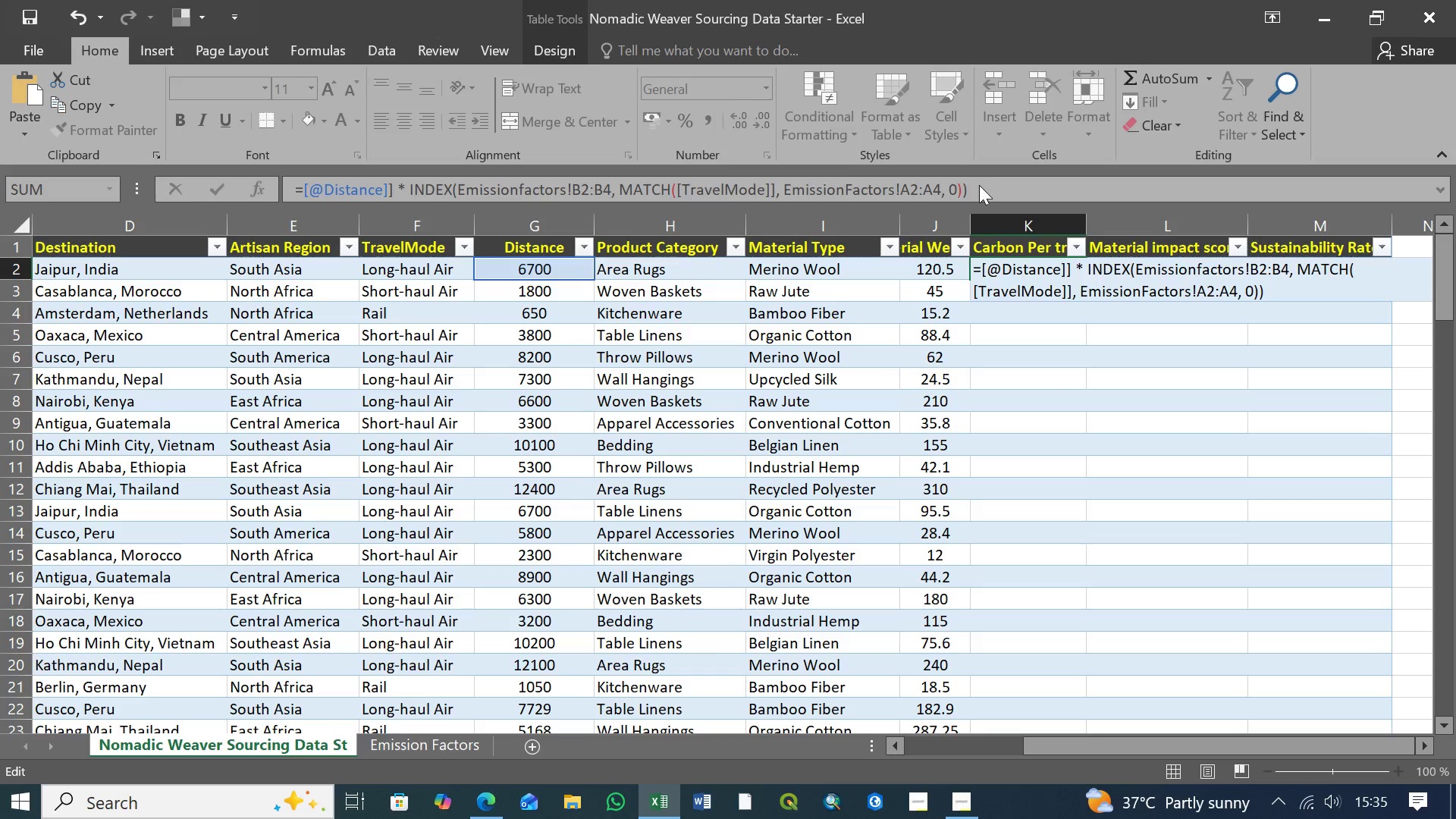 
key(Enter)
 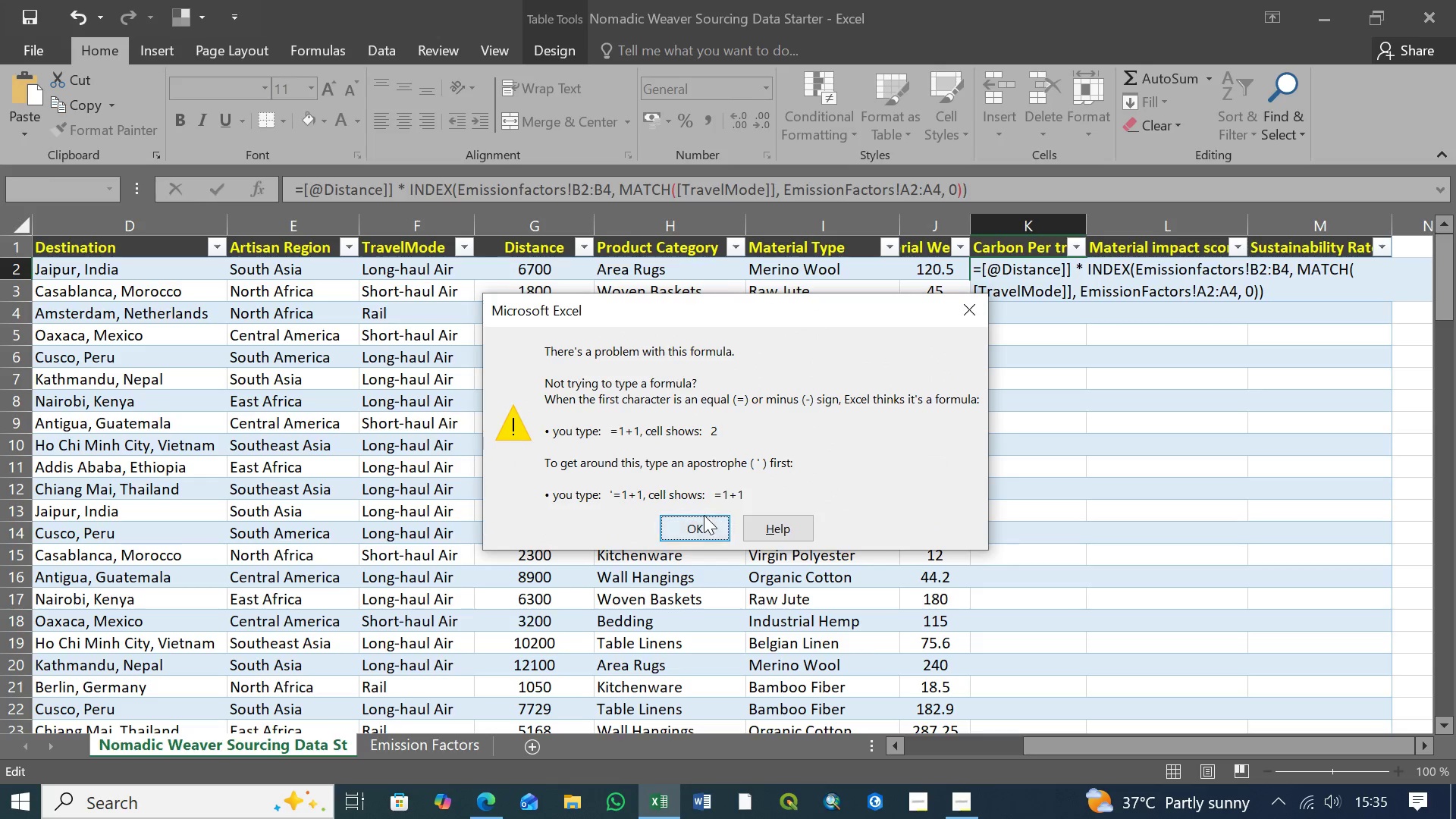 
left_click([704, 522])
 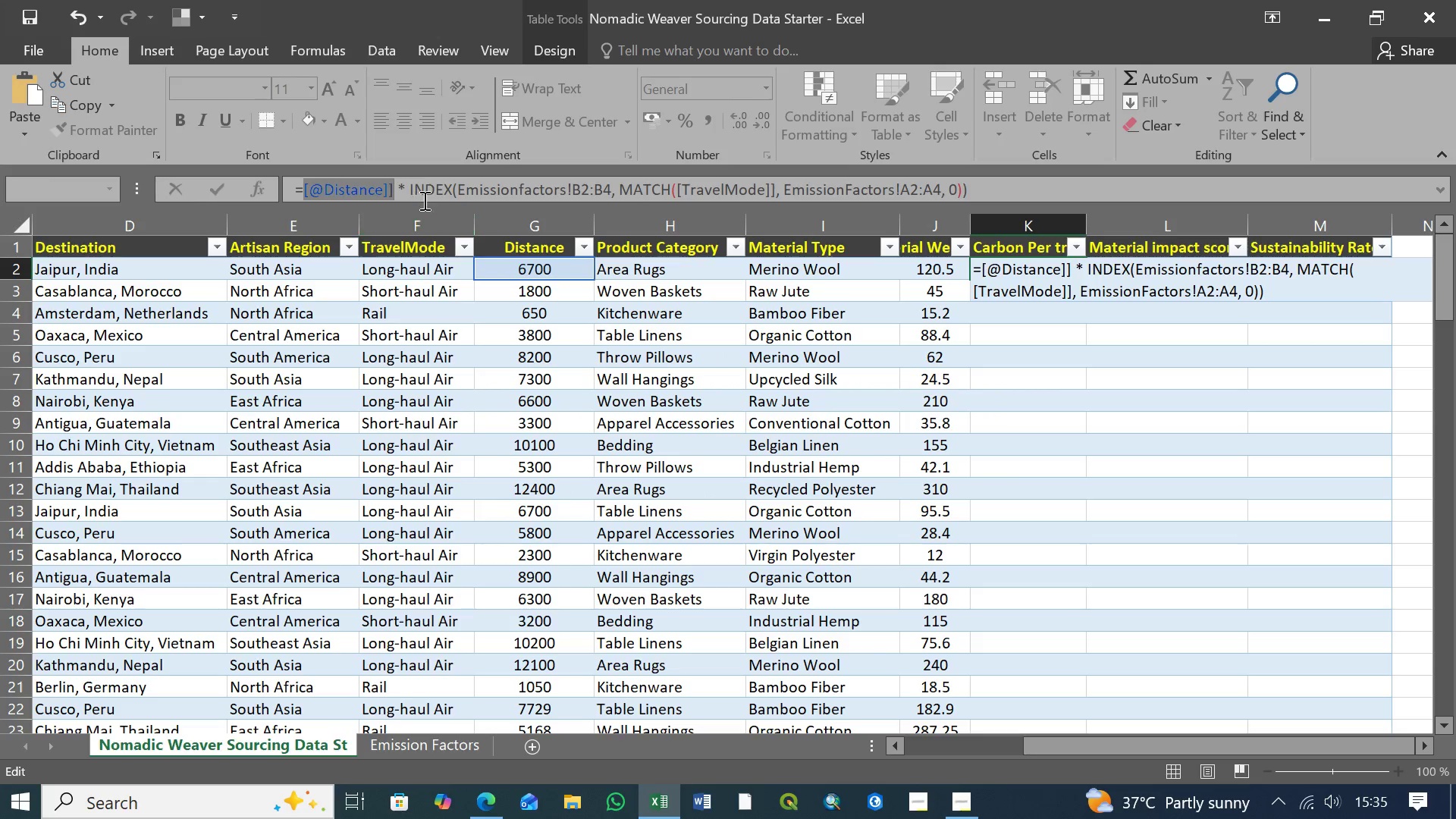 
left_click([424, 189])
 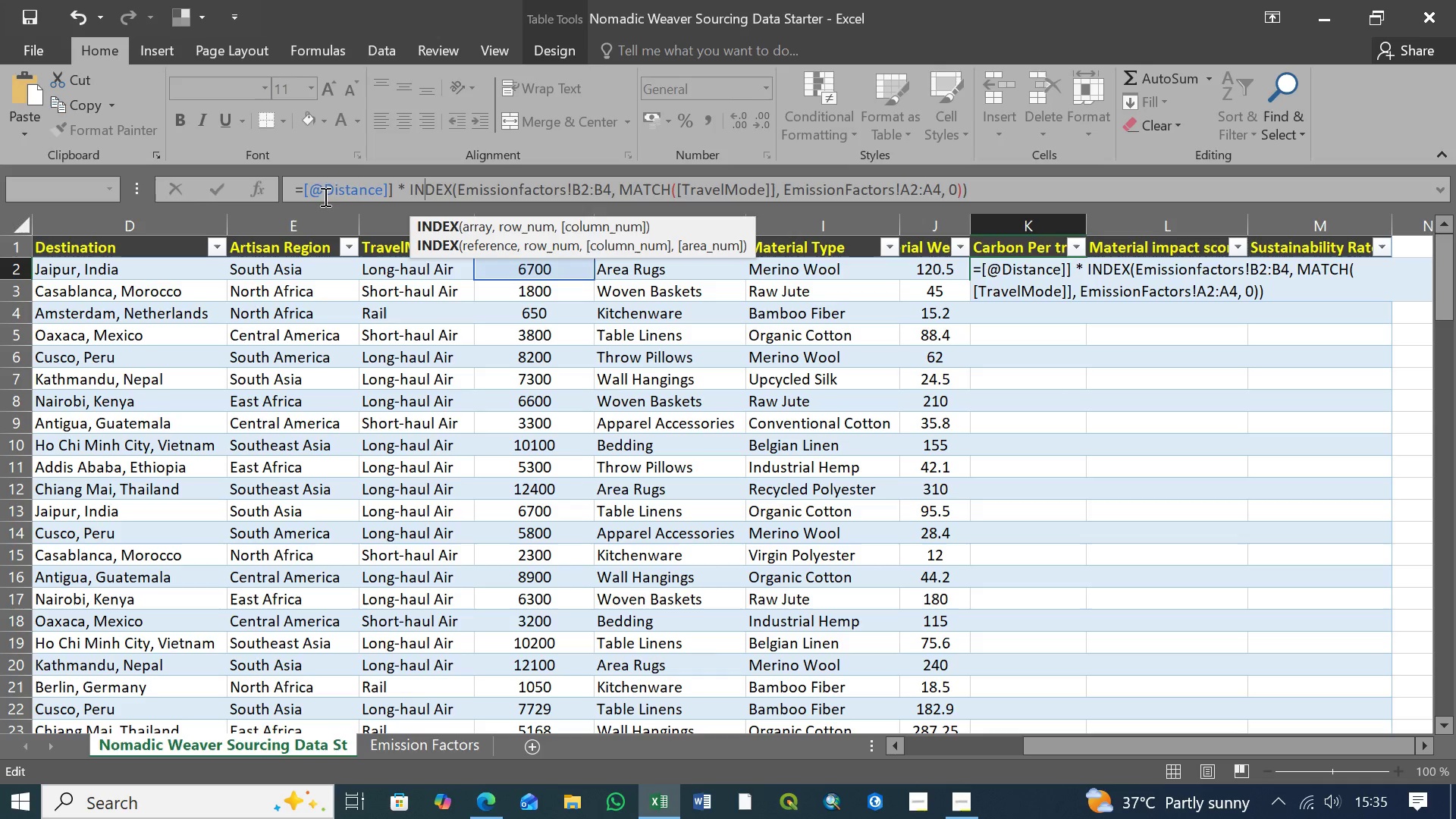 
left_click([325, 191])
 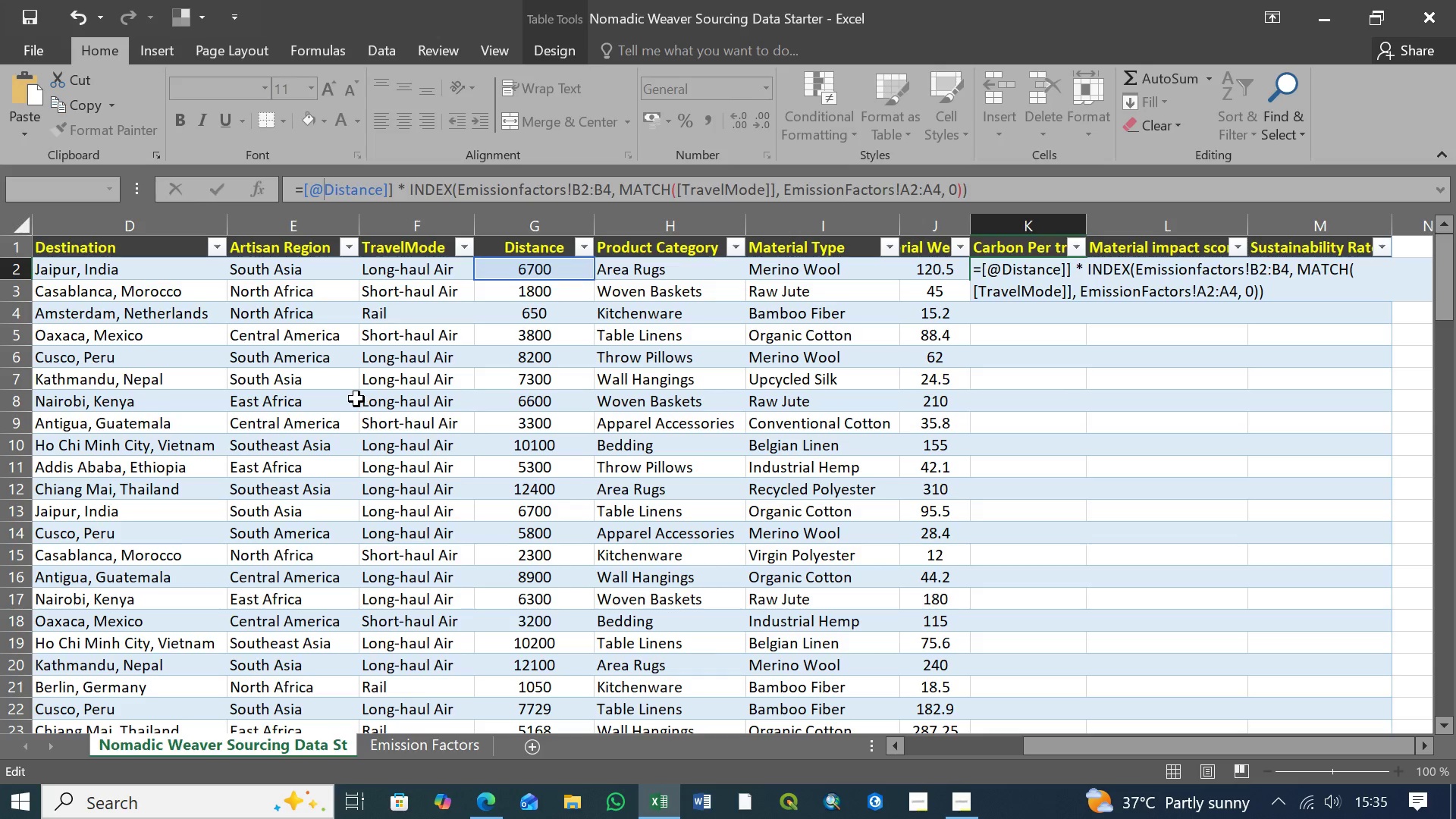 
key(BracketLeft)
 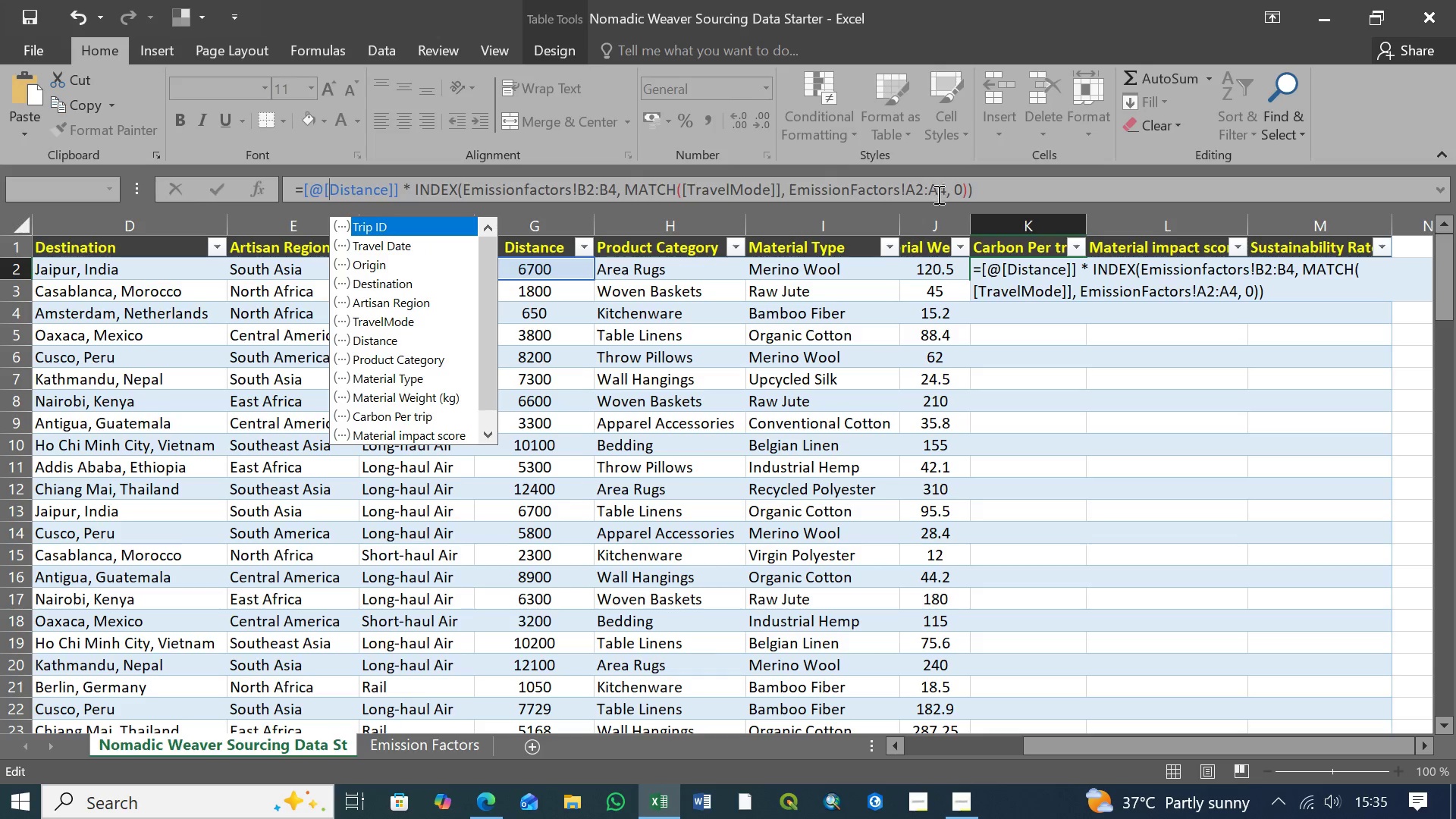 
left_click([996, 187])
 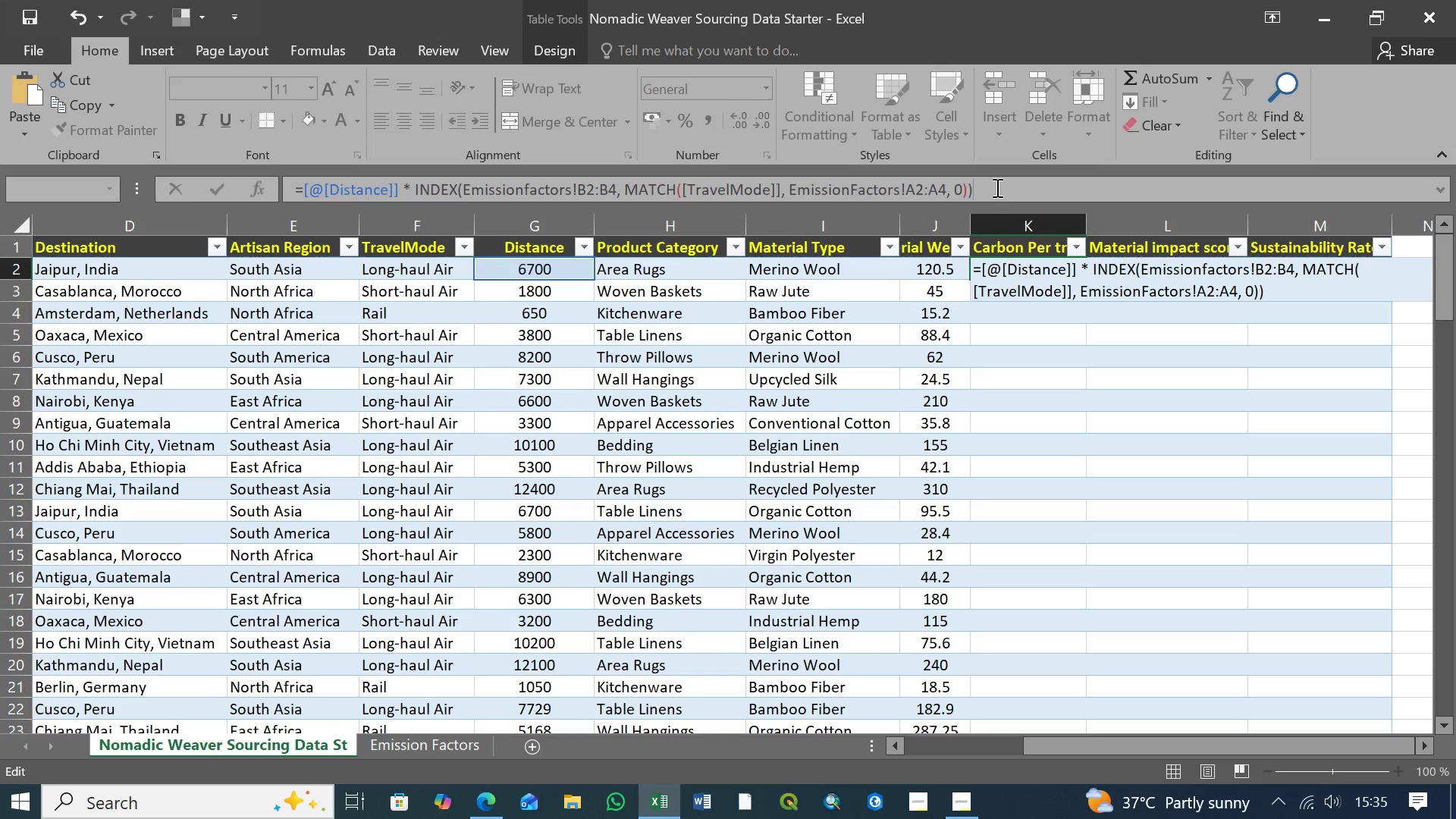 
key(Enter)
 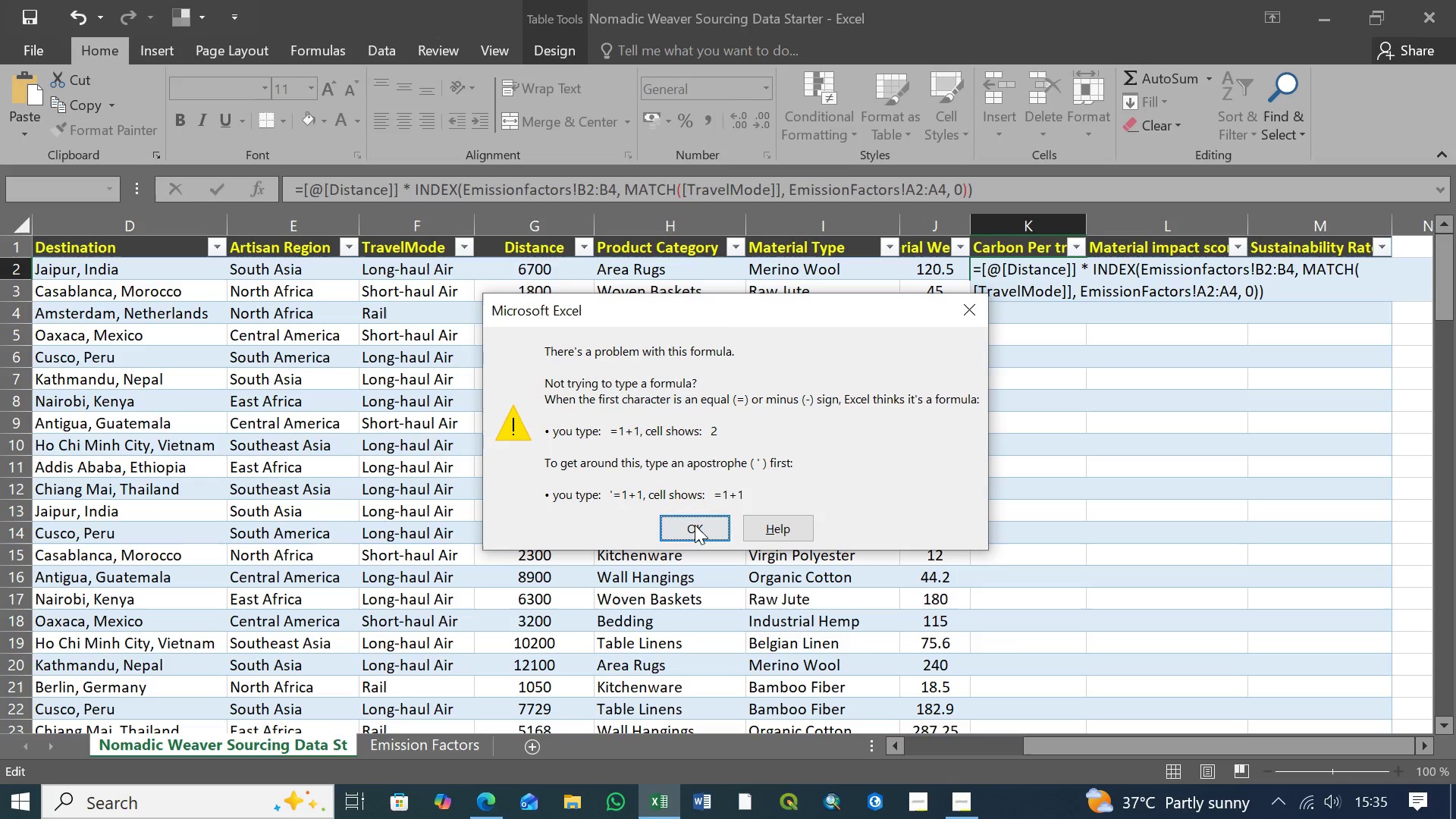 
left_click([695, 525])
 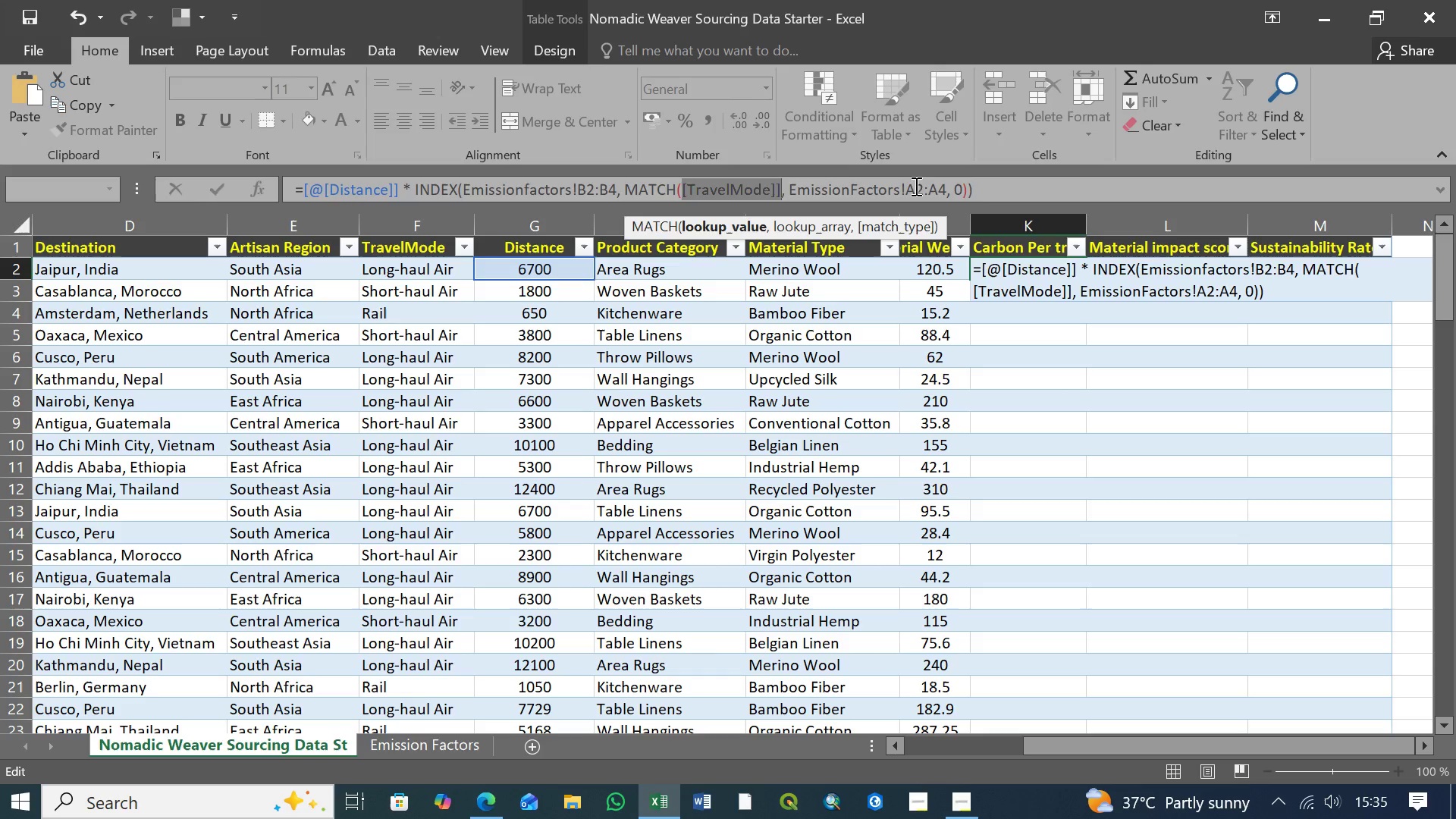 
left_click([990, 187])
 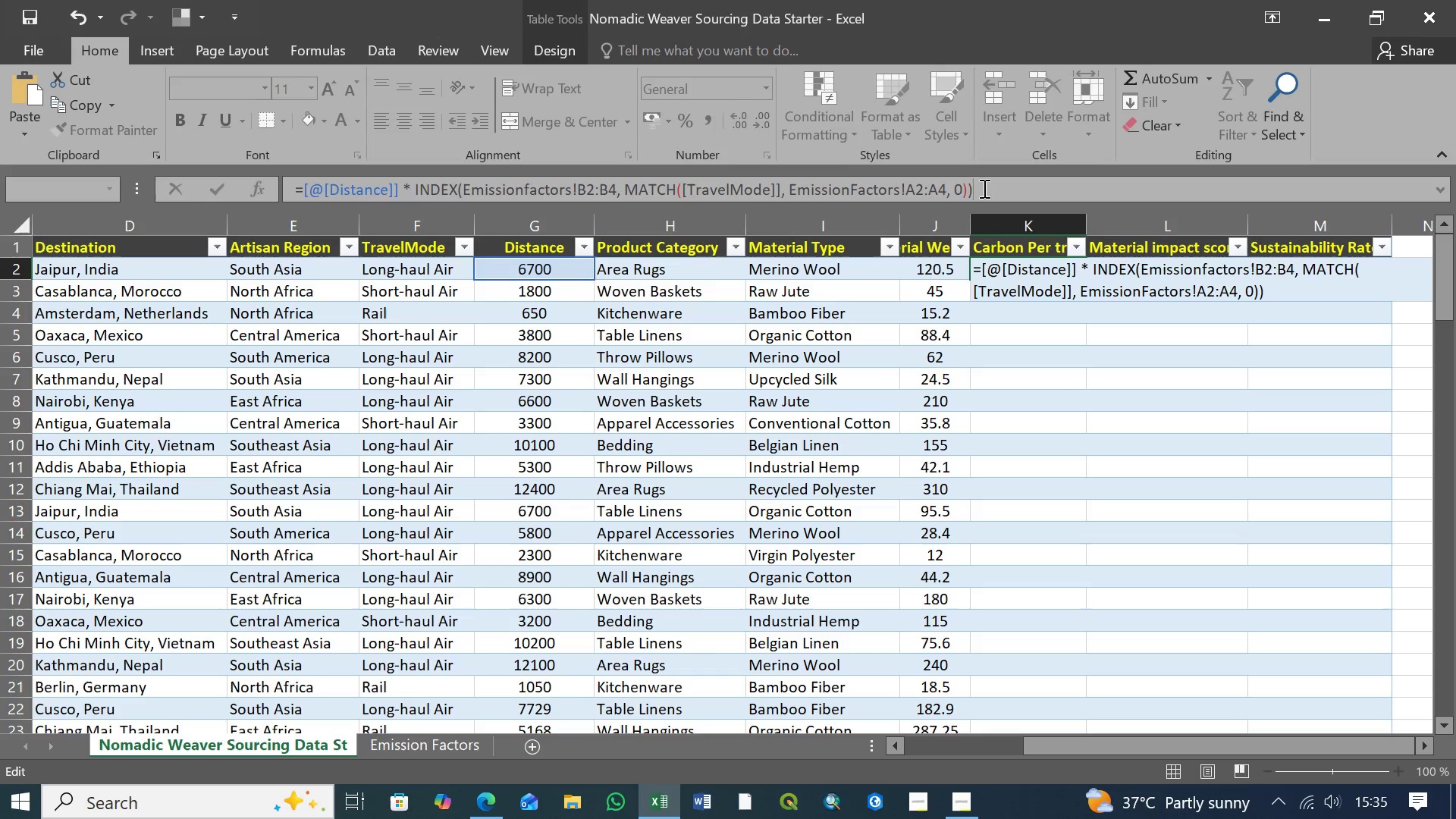 
left_click_drag(start_coordinate=[983, 188], to_coordinate=[987, 195])
 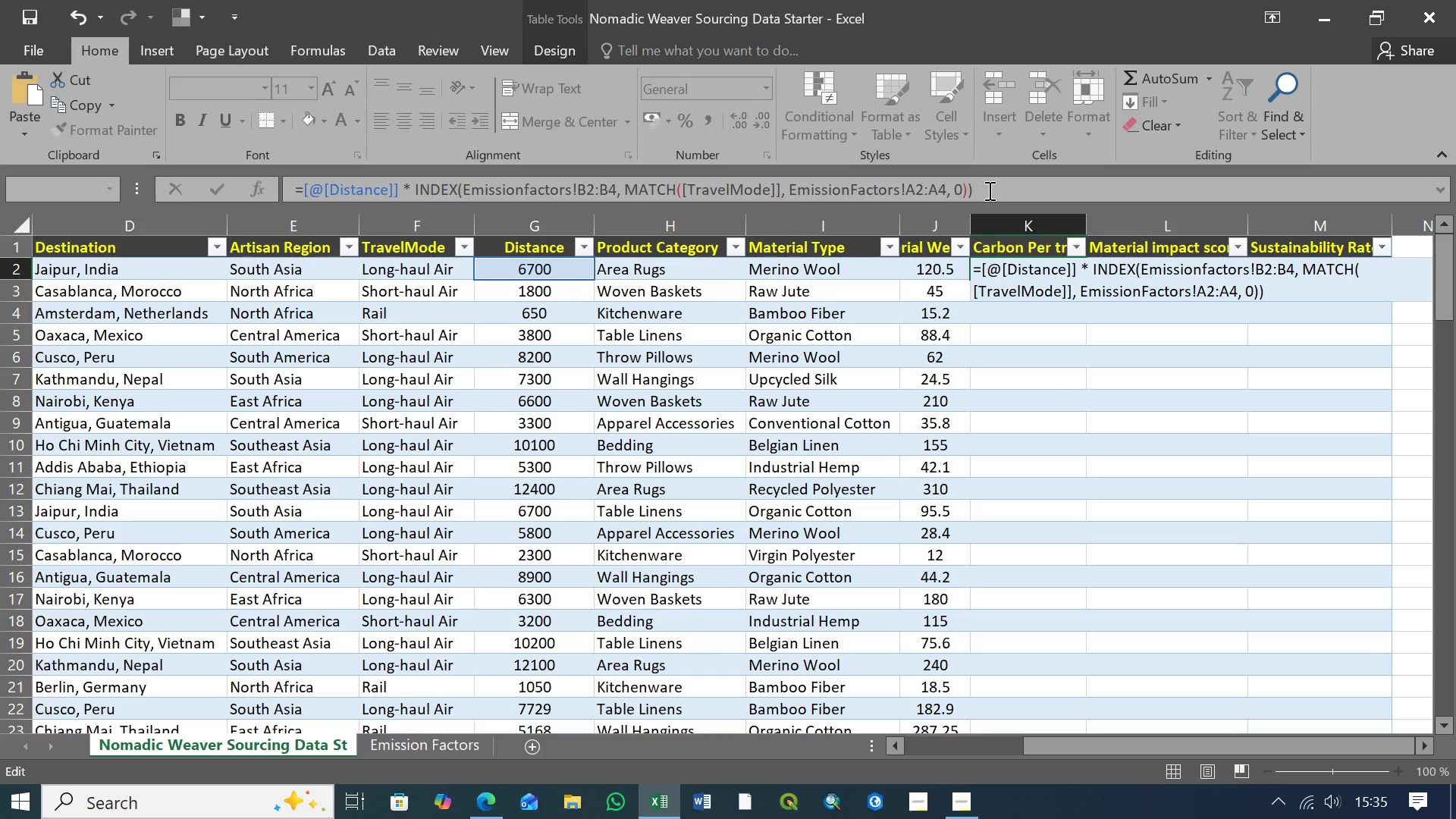 
left_click([988, 190])
 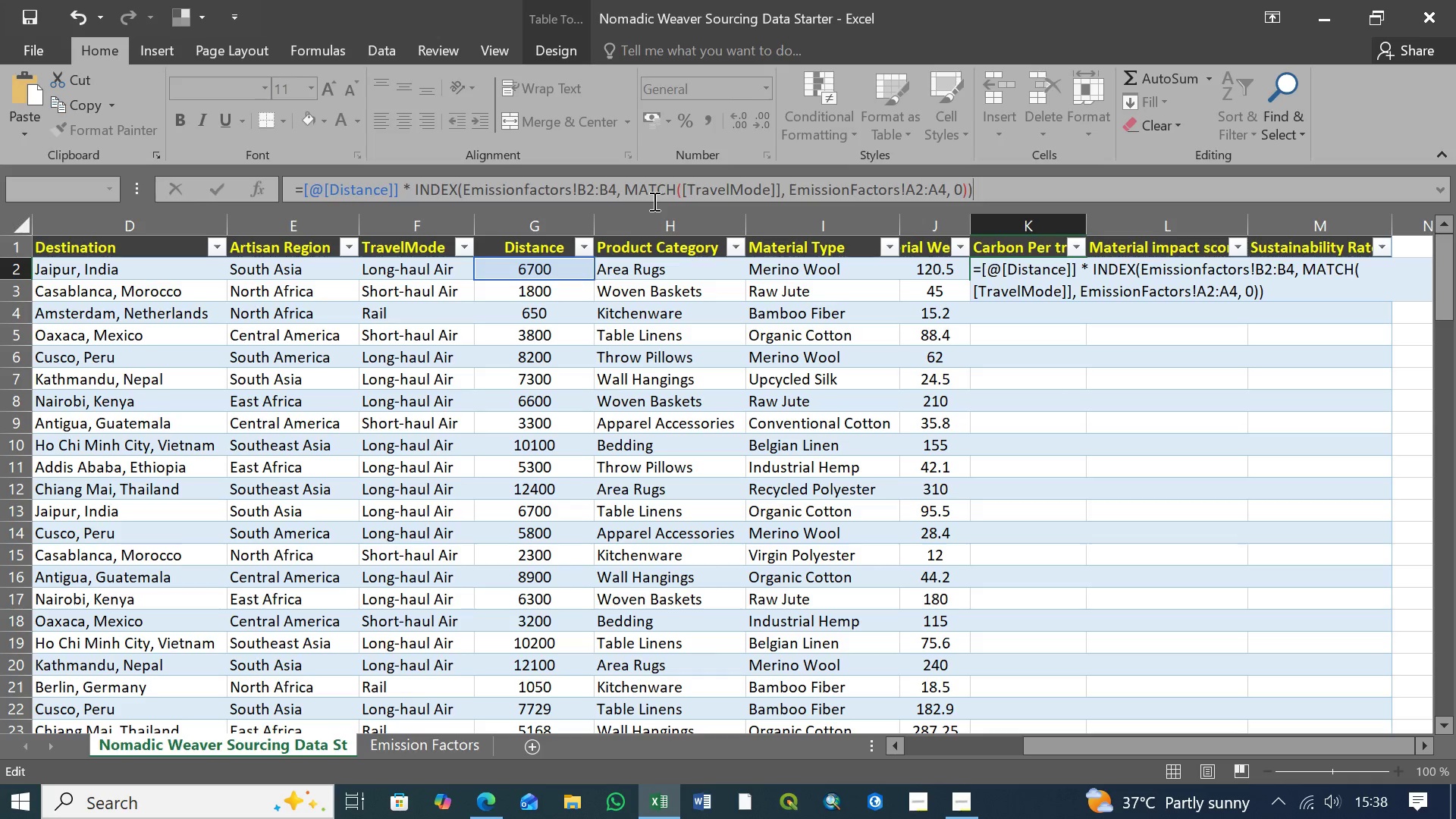 
wait(141.44)
 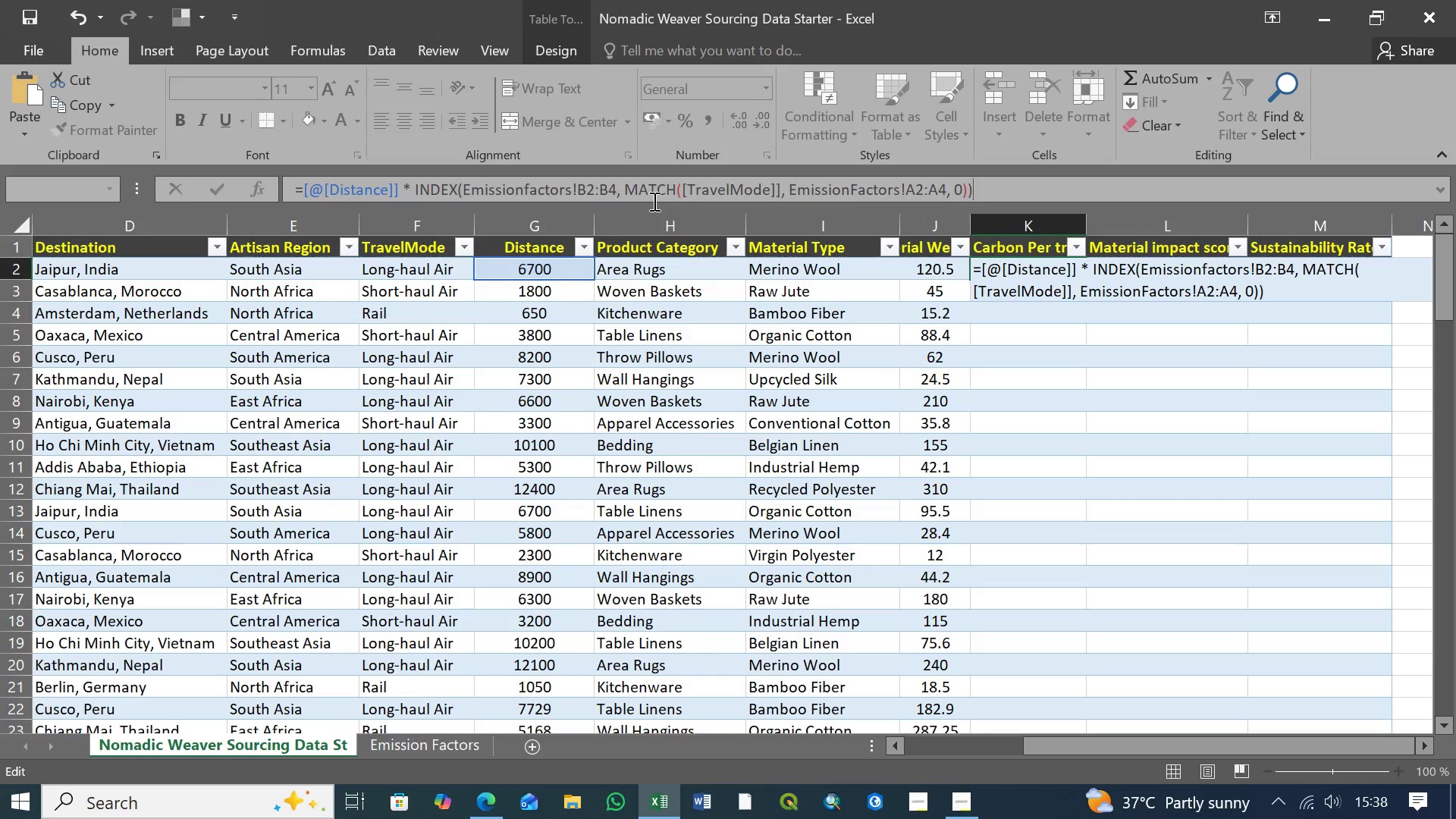 
left_click([681, 191])
 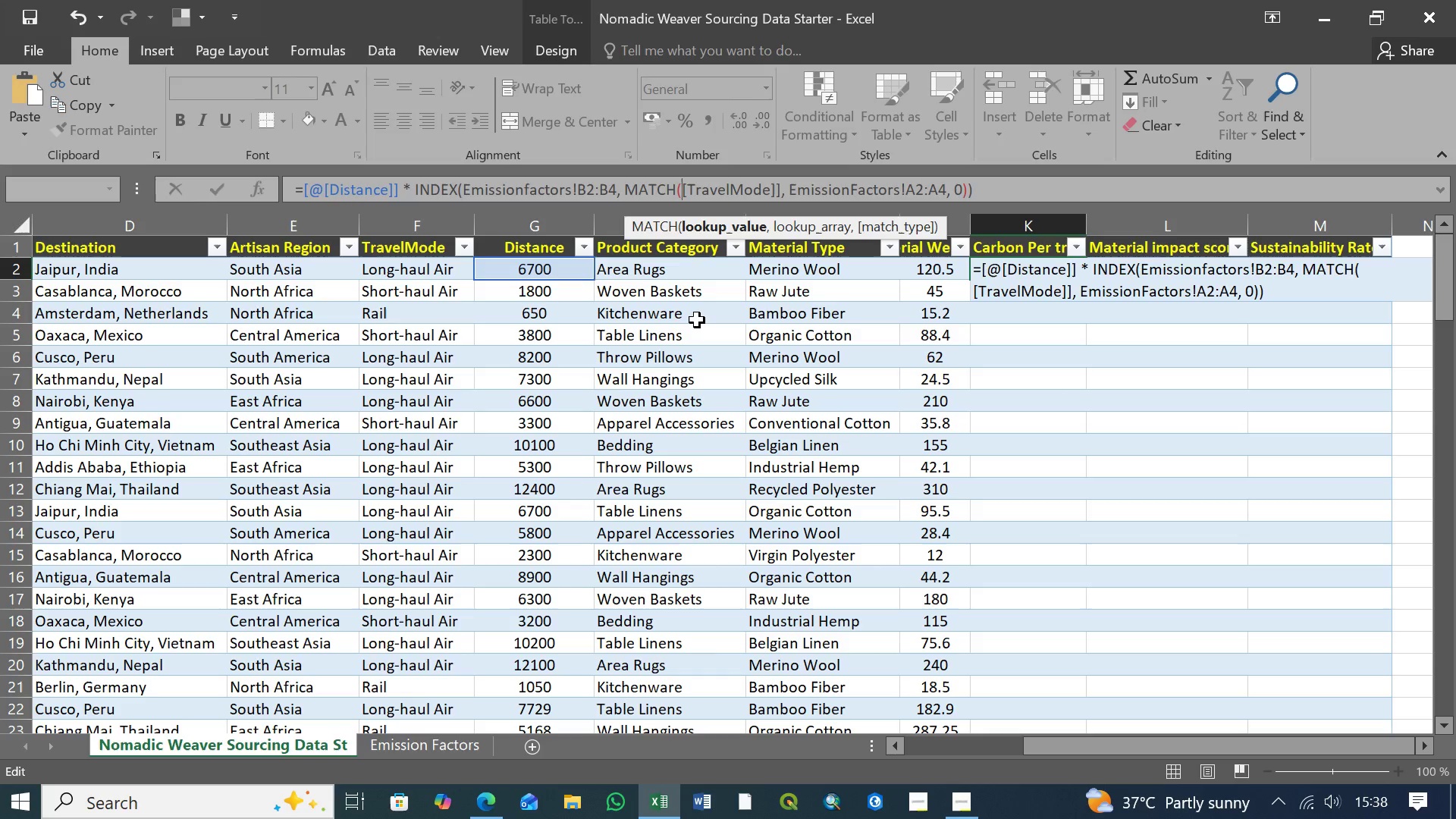 
type(TR)
 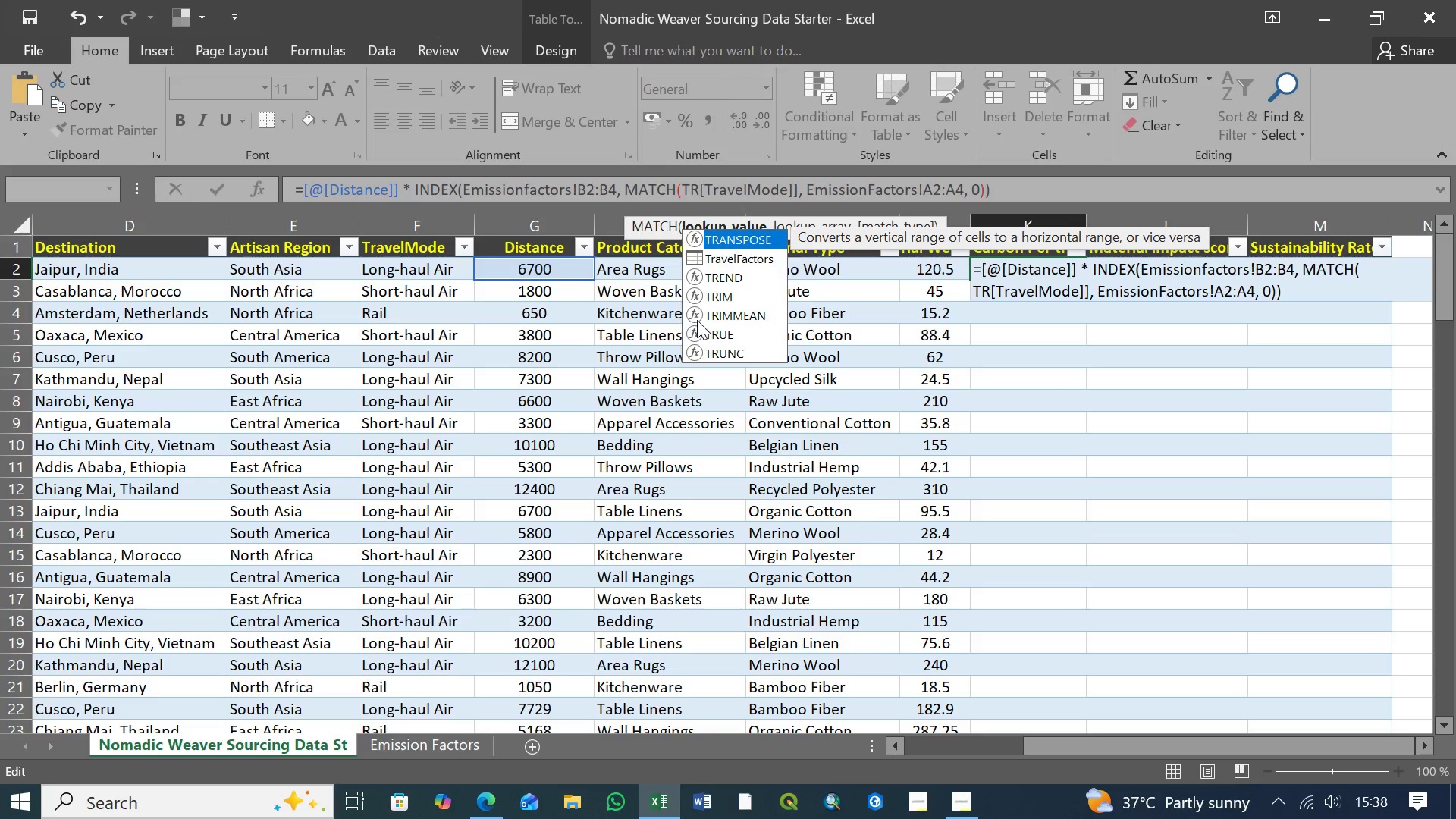 
key(ArrowDown)
 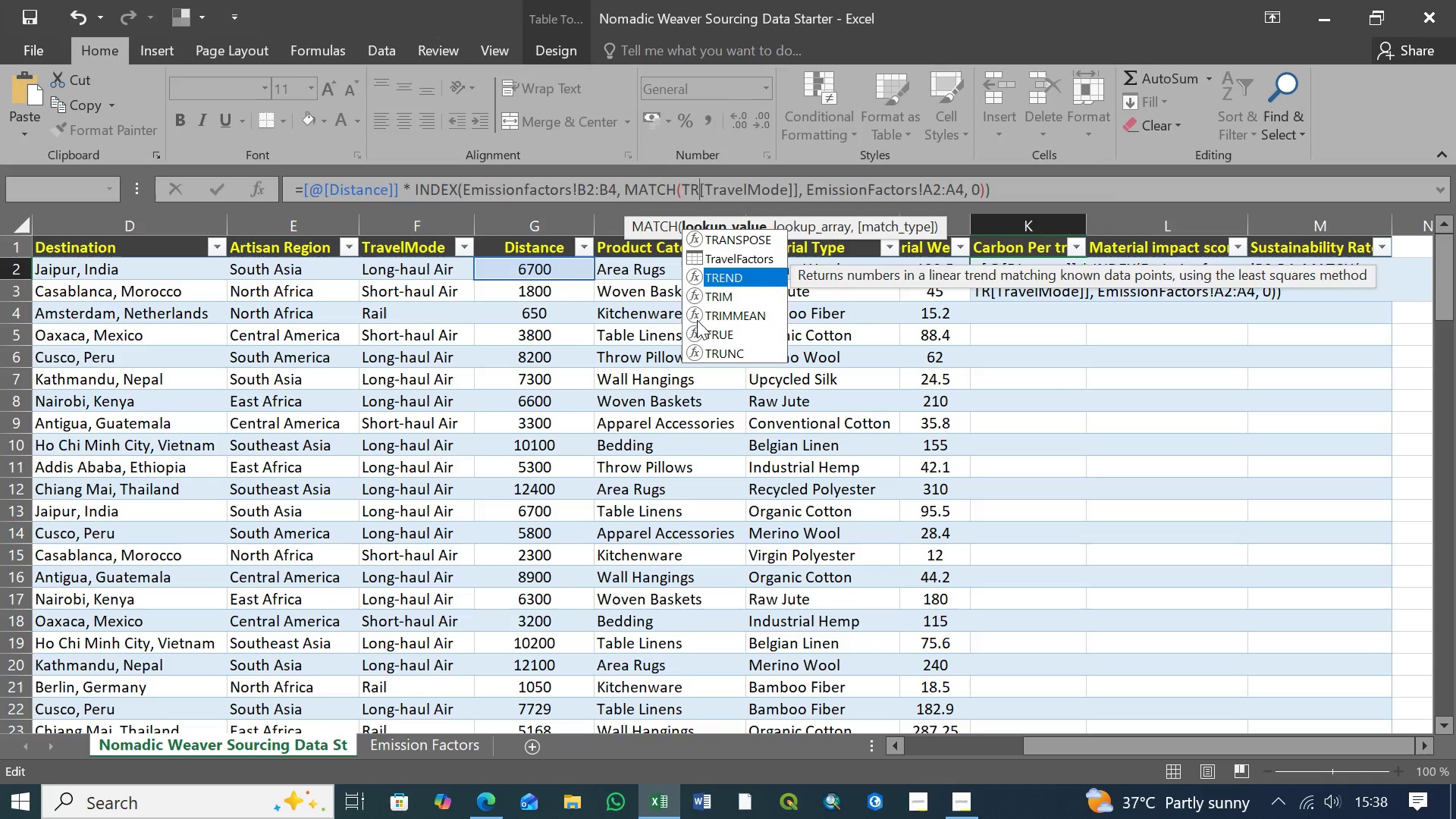 
key(ArrowDown)
 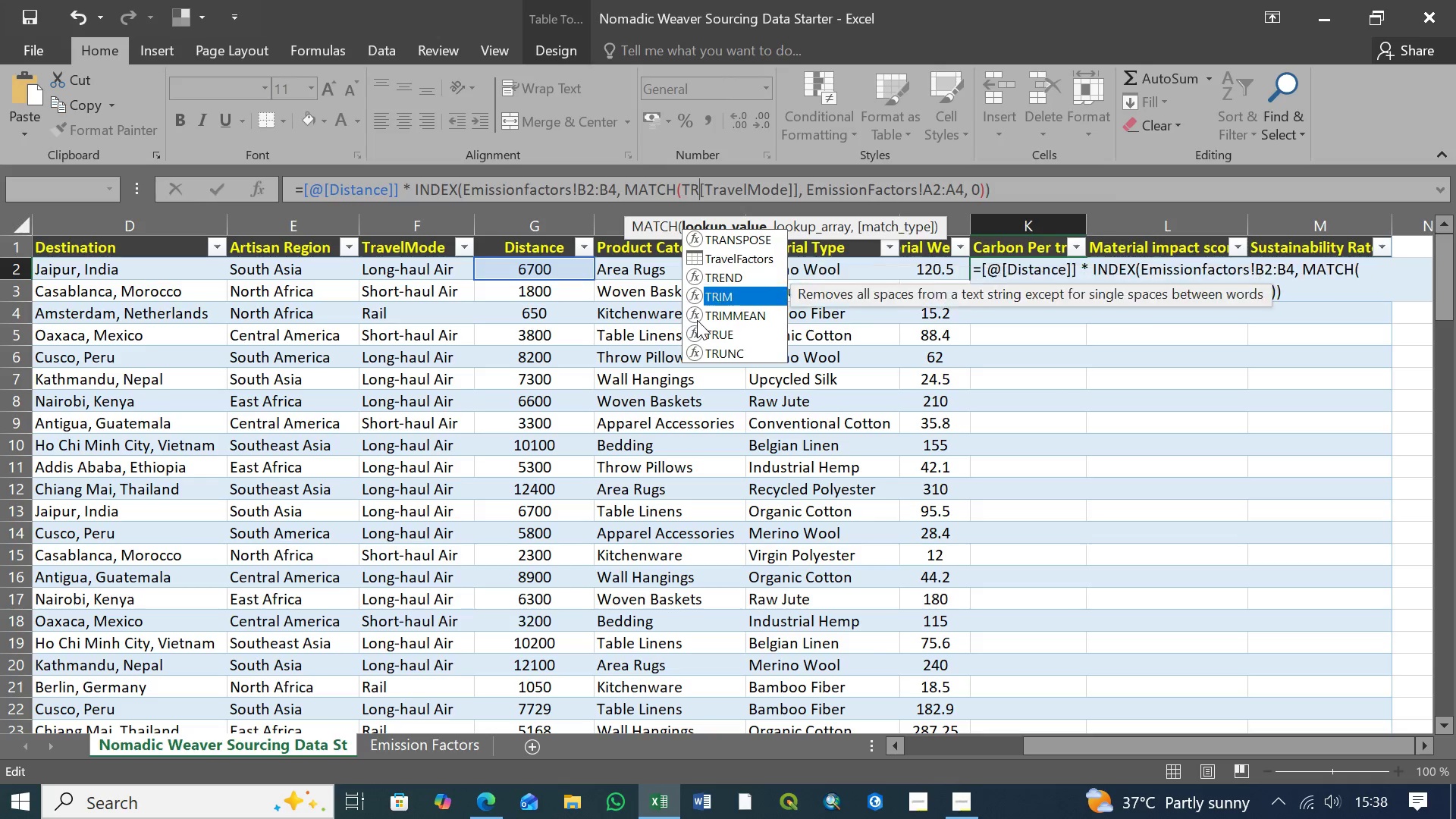 
key(ArrowDown)
 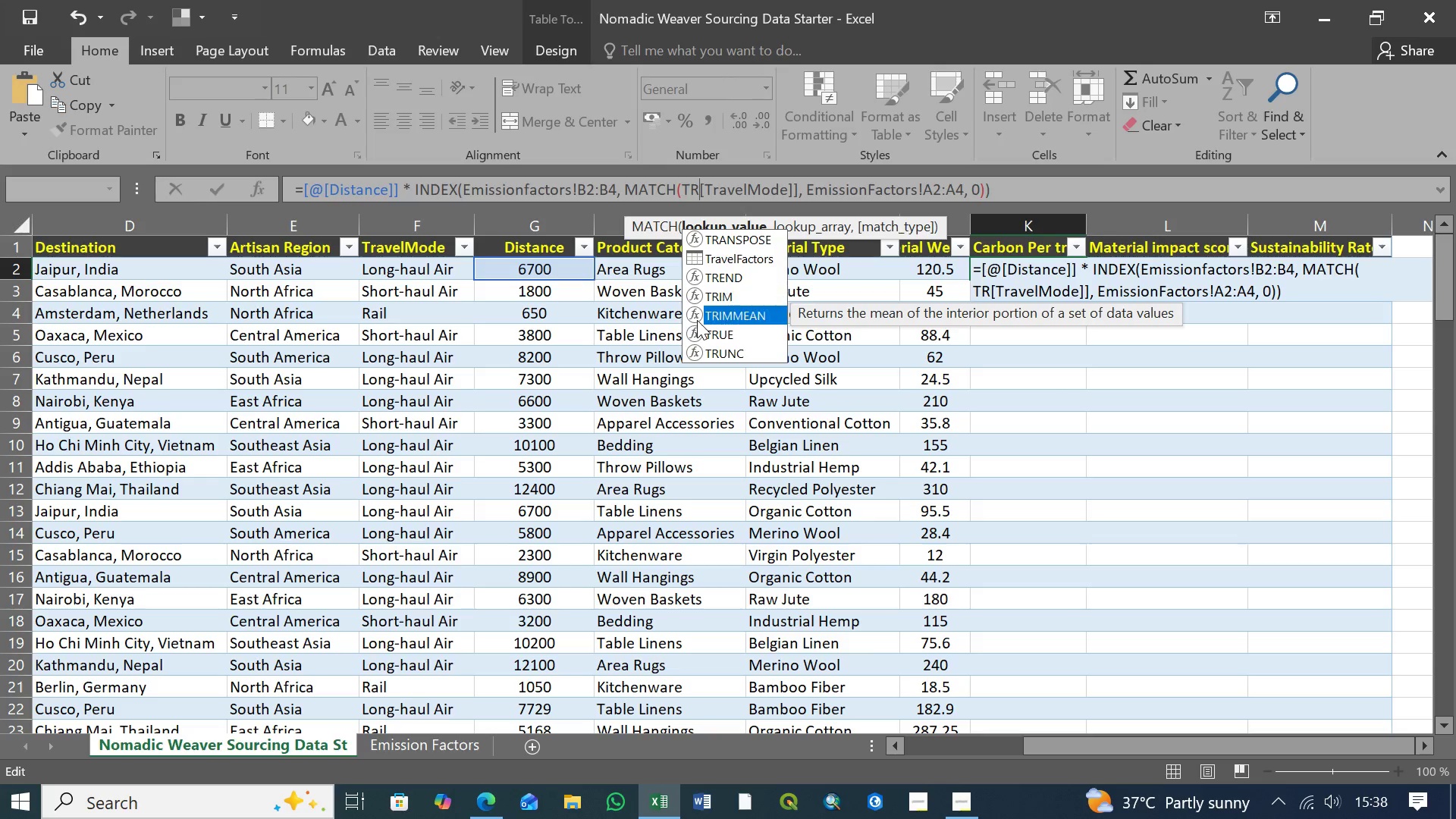 
key(ArrowDown)
 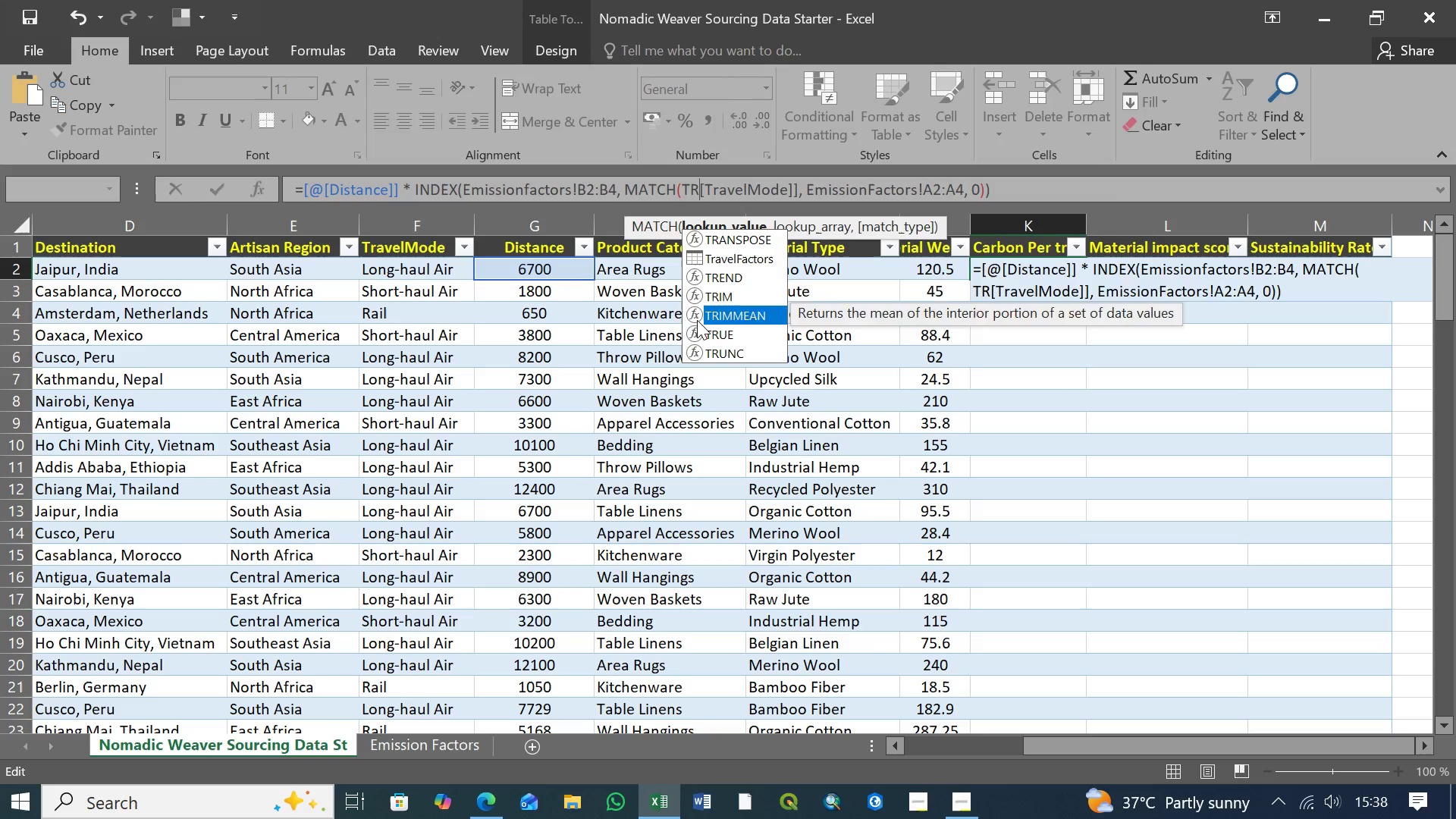 
key(ArrowUp)
 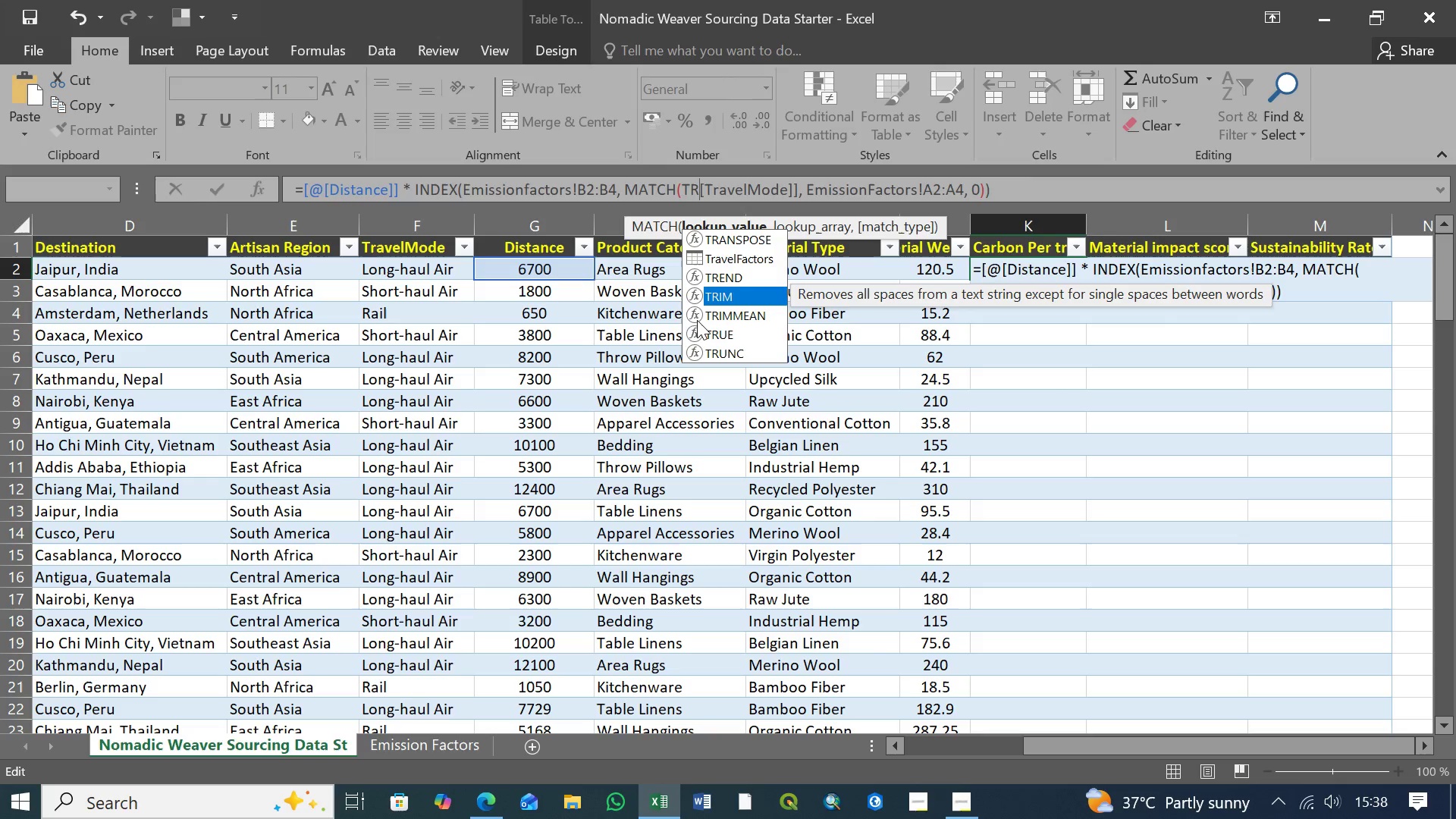 
key(Tab)
 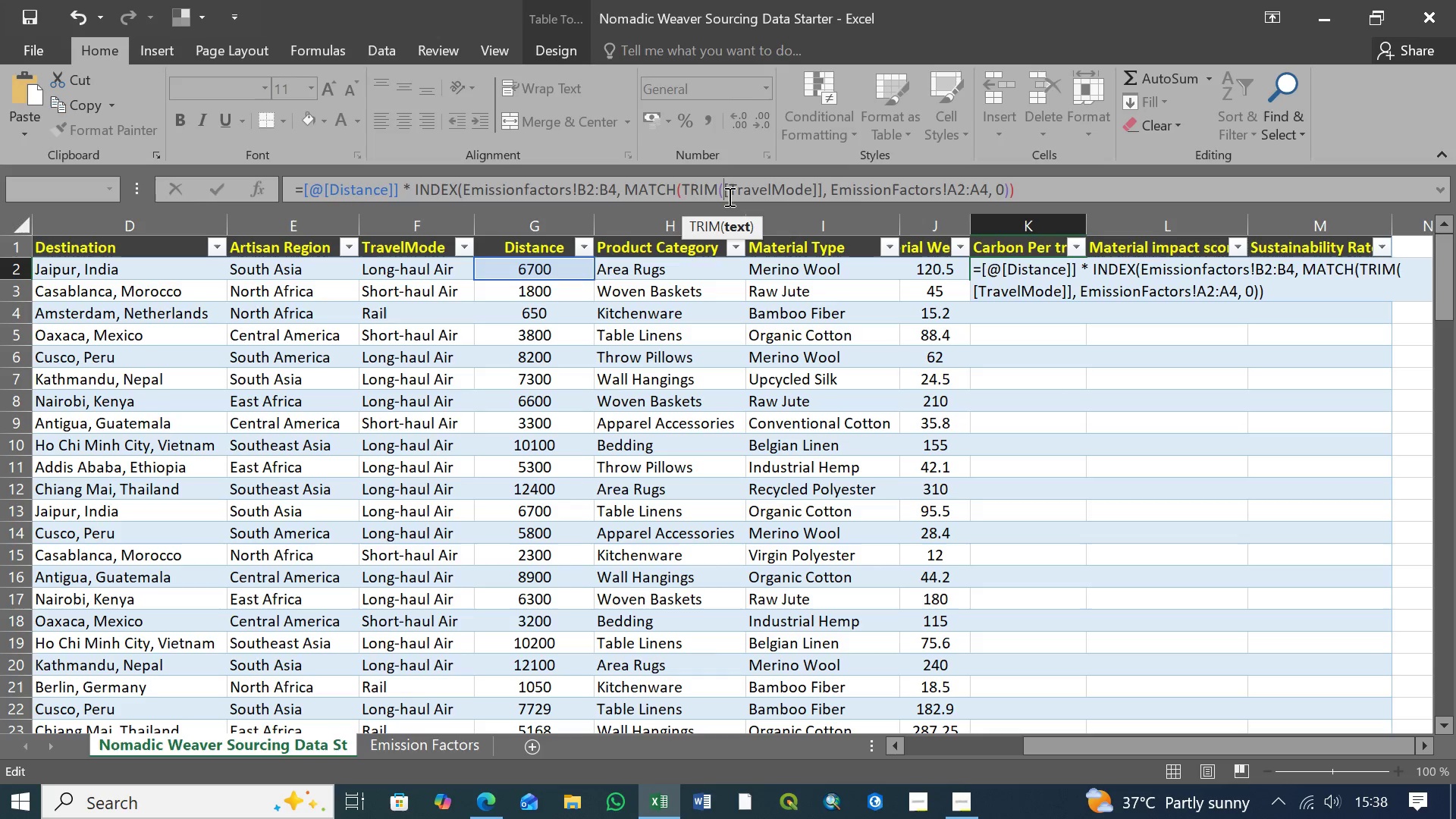 
wait(22.67)
 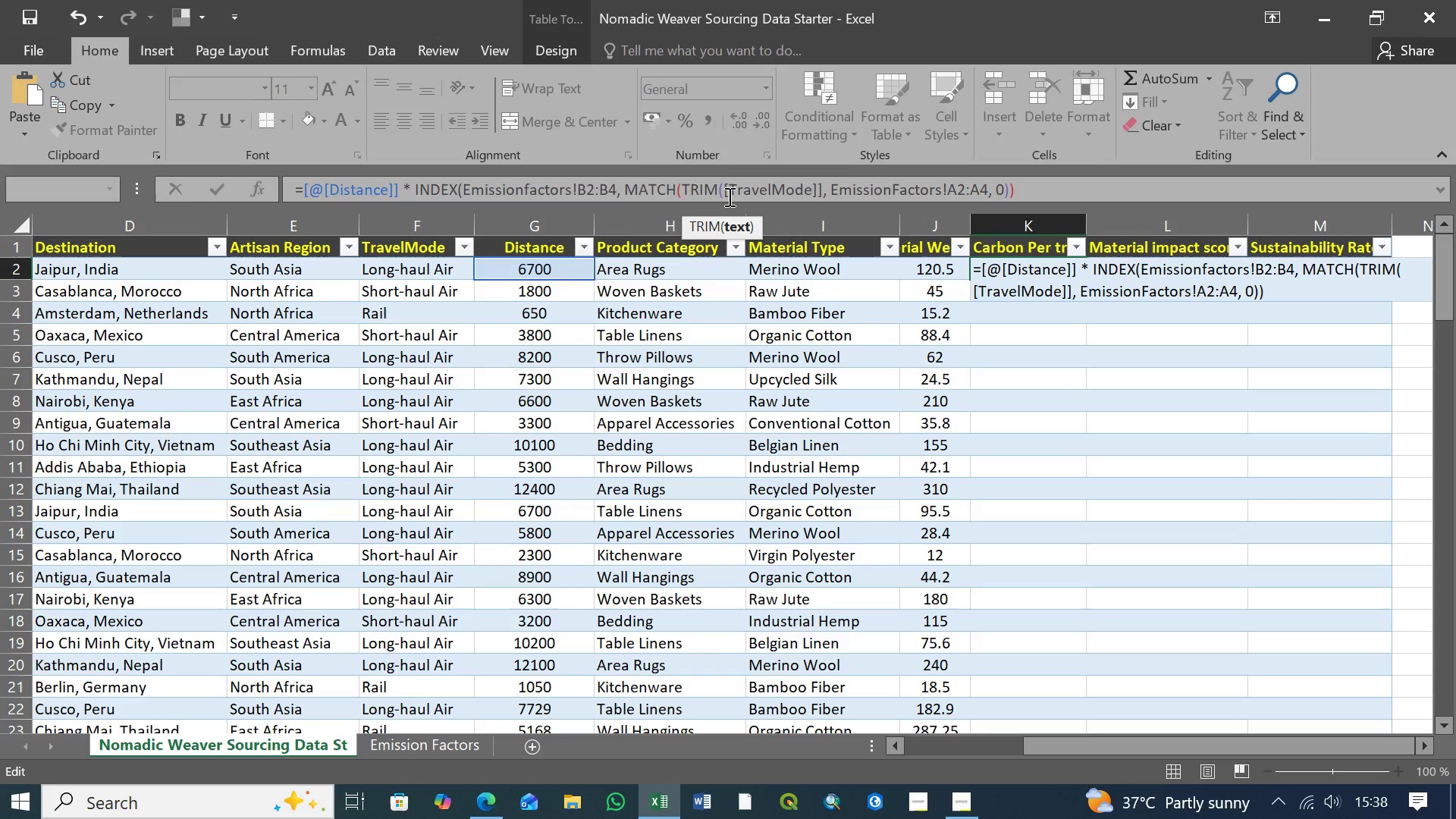 
key(Shift+2)
 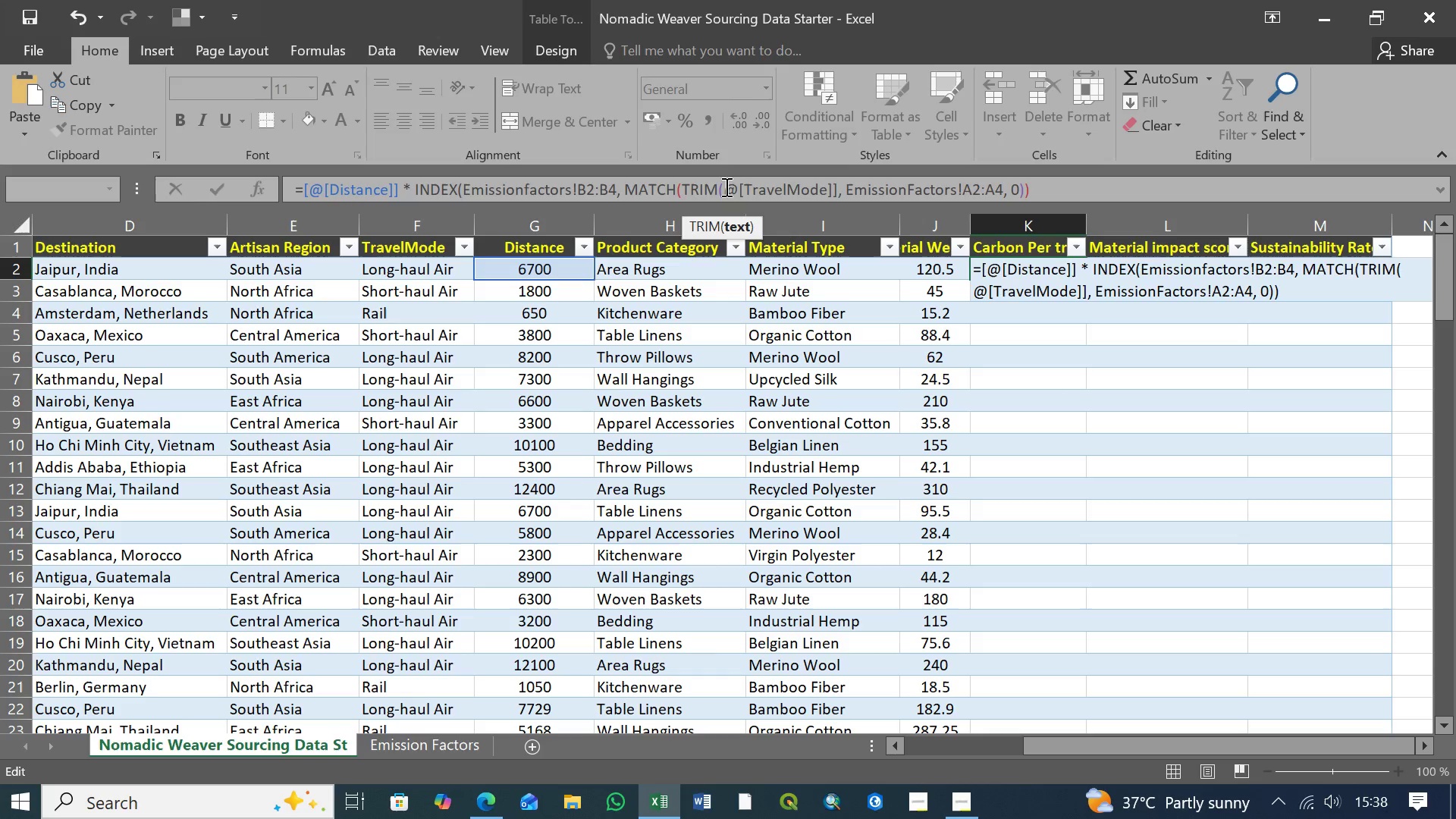 
left_click([725, 193])
 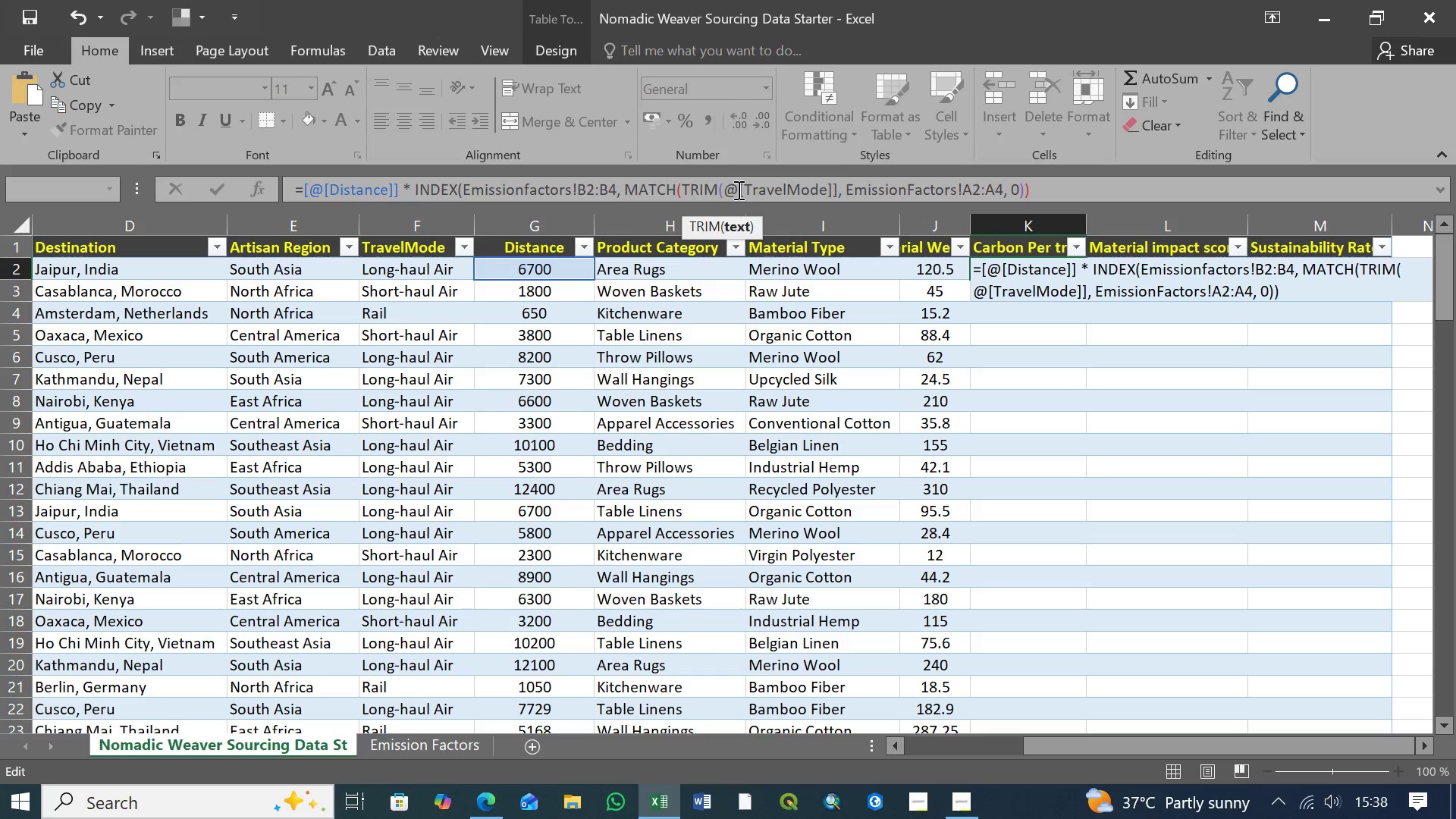 
left_click([737, 190])
 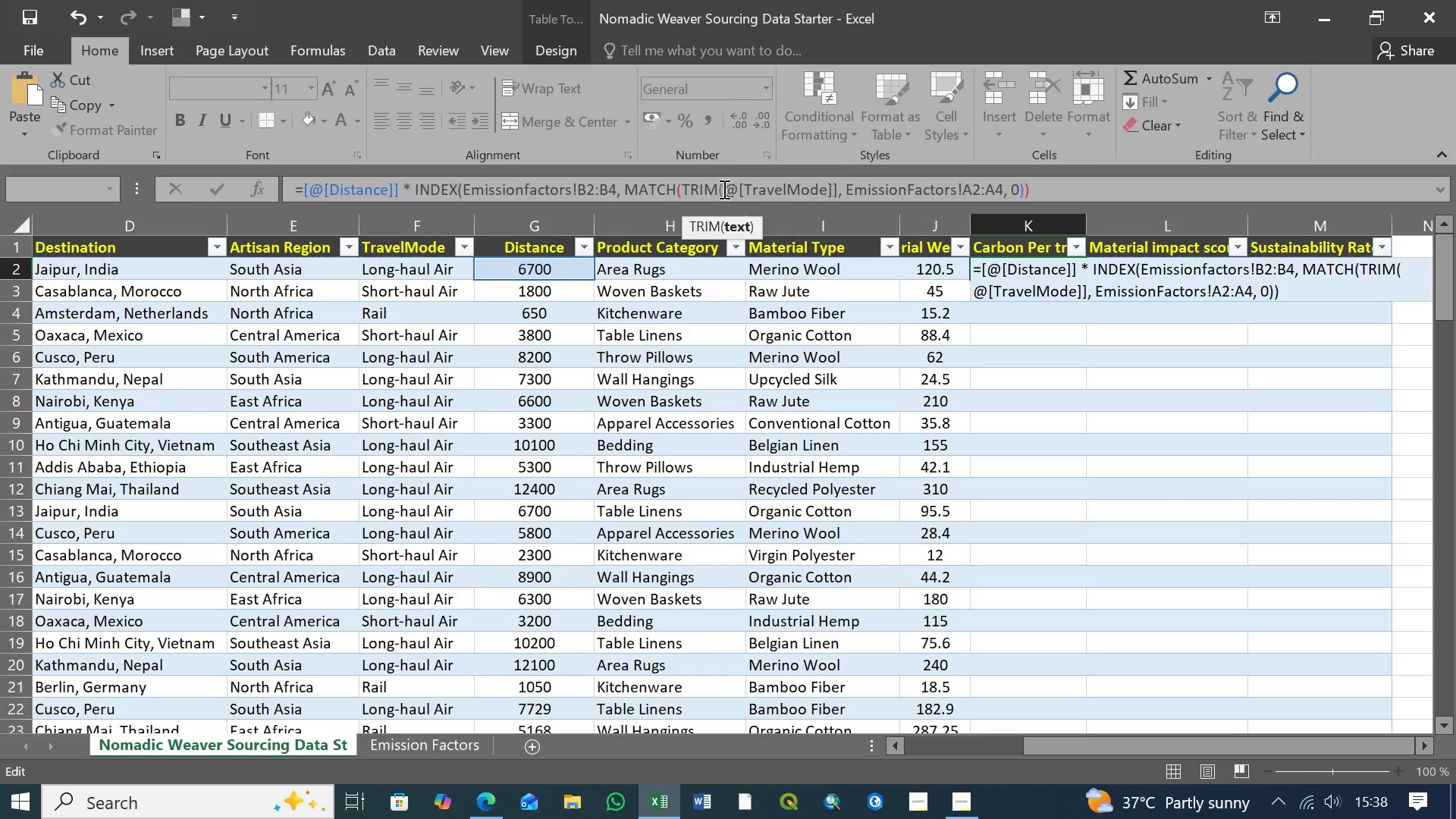 
left_click([723, 189])
 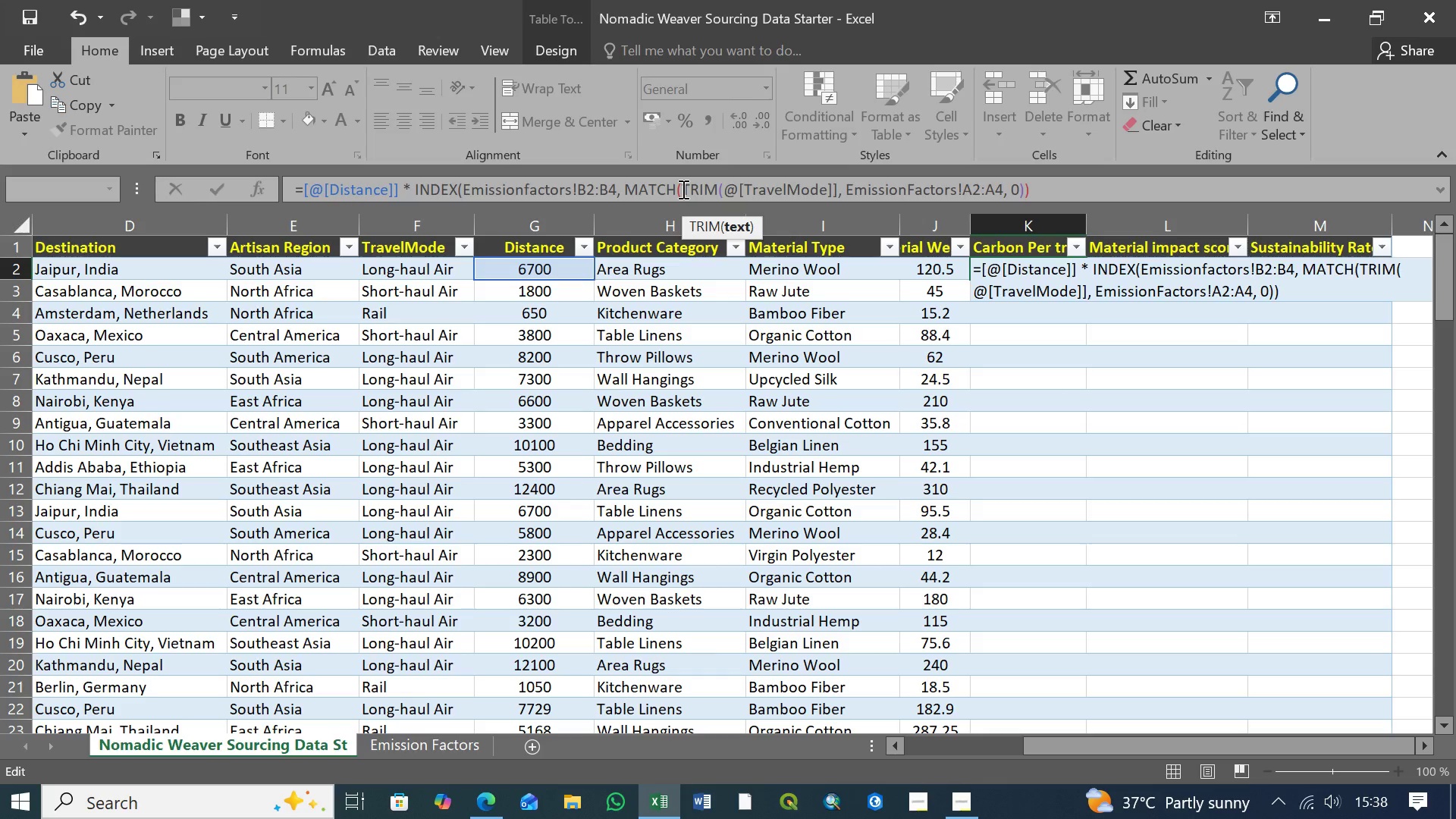 
left_click([682, 189])
 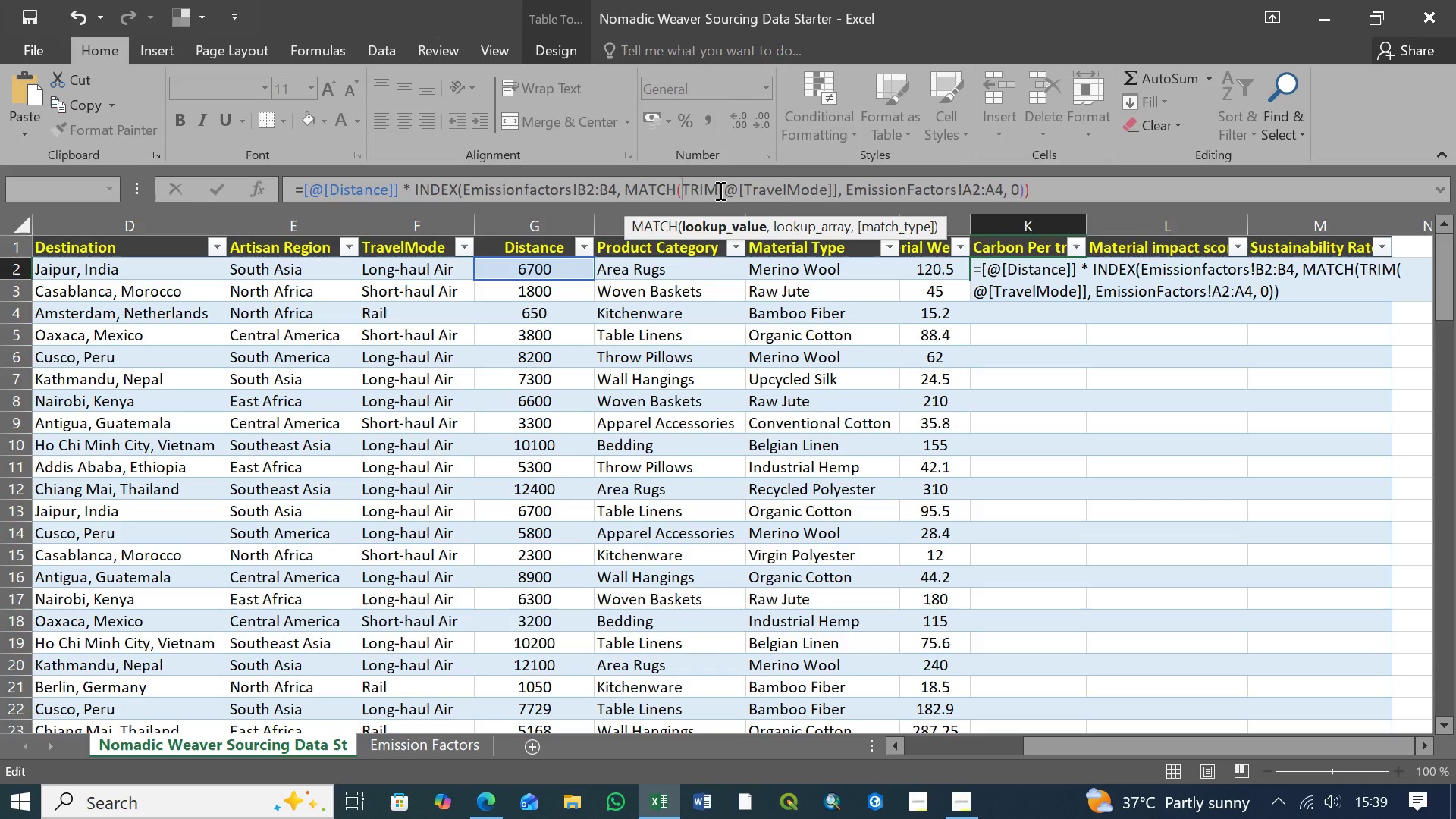 
left_click([725, 190])
 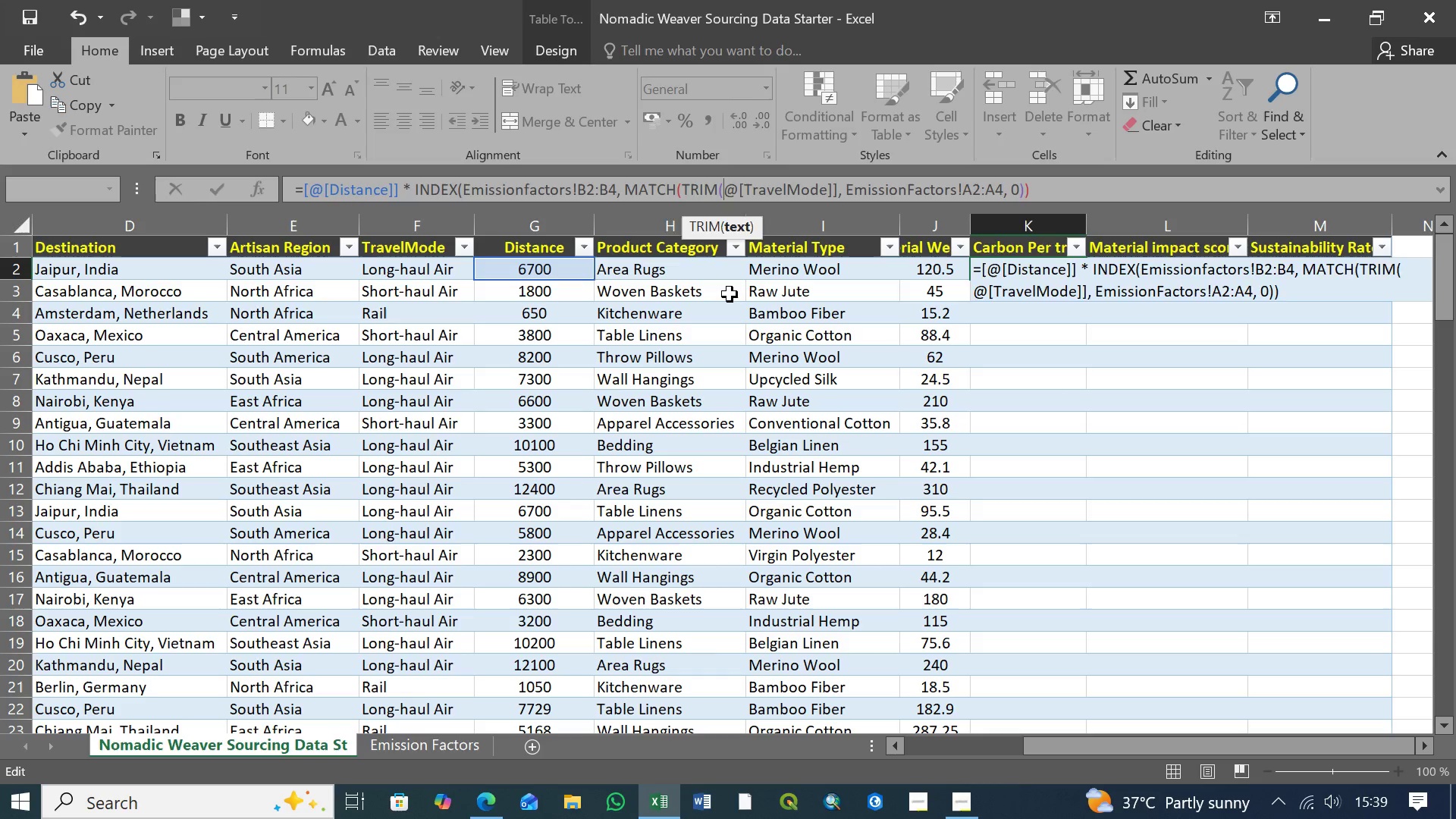 
key(Backspace)
key(Backspace)
key(Backspace)
key(Backspace)
key(Backspace)
key(Backspace)
key(Tab)
type(TRI)
key(Tab)
 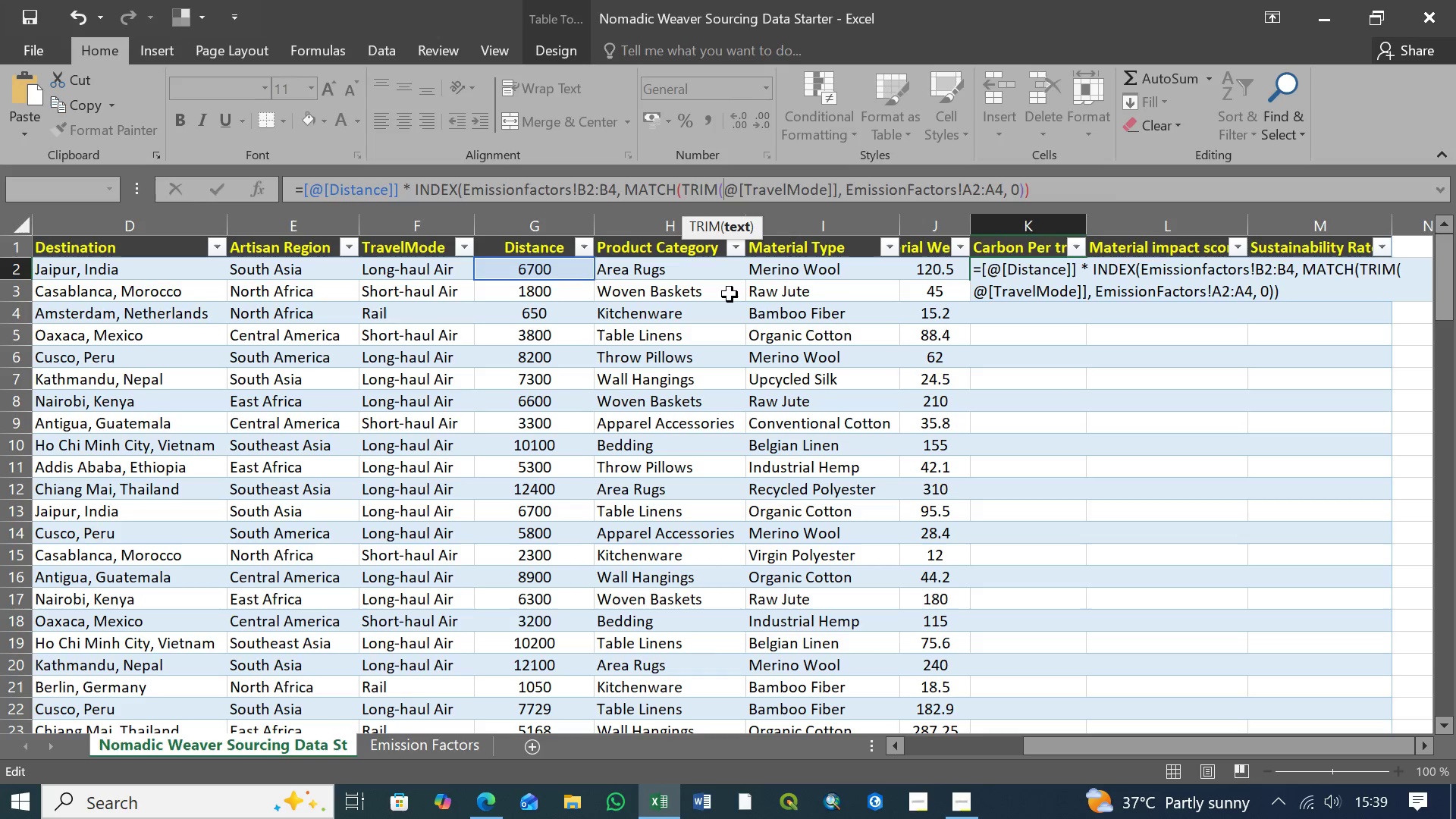 
wait(14.36)
 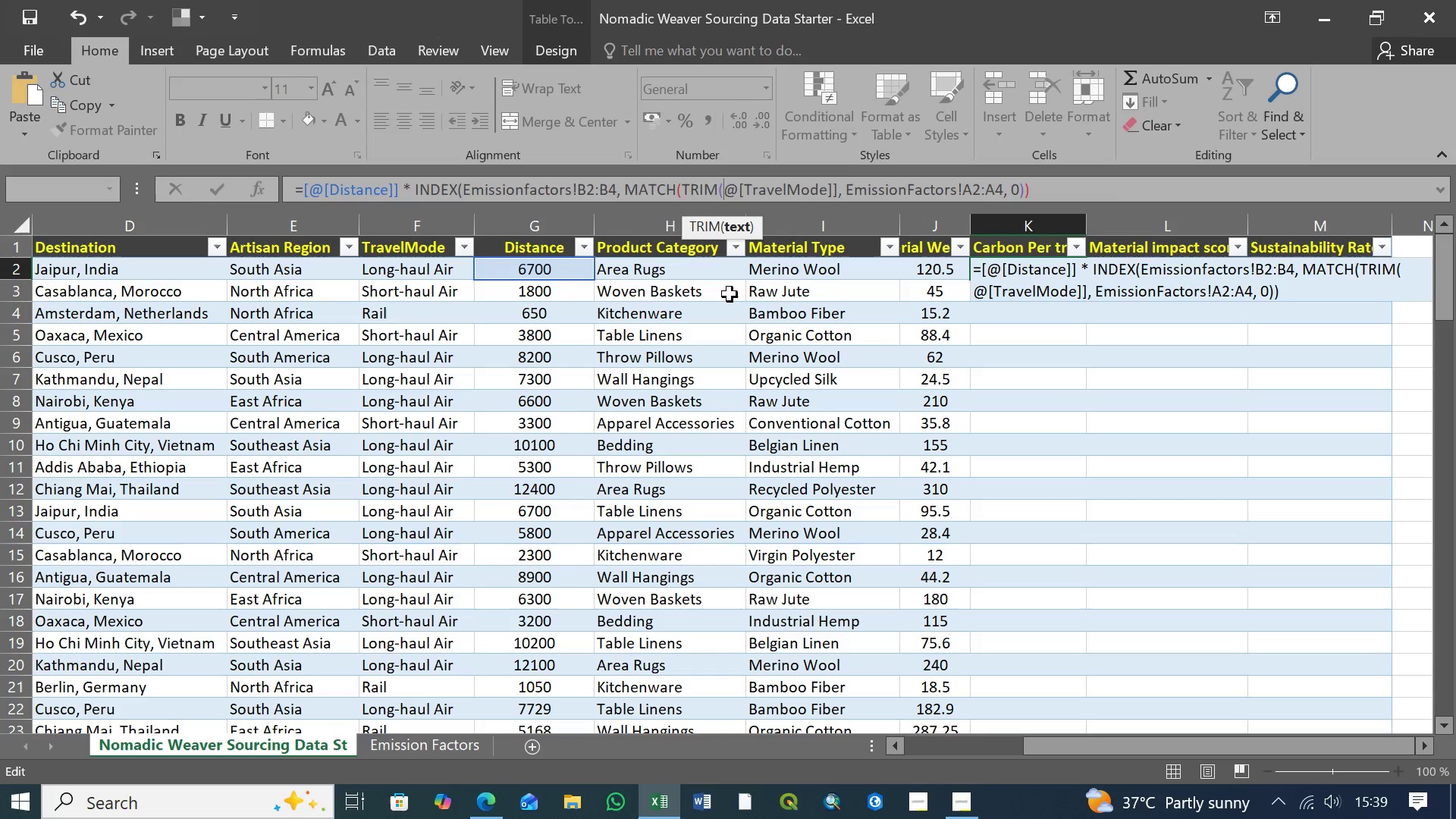 
key(BracketLeft)
 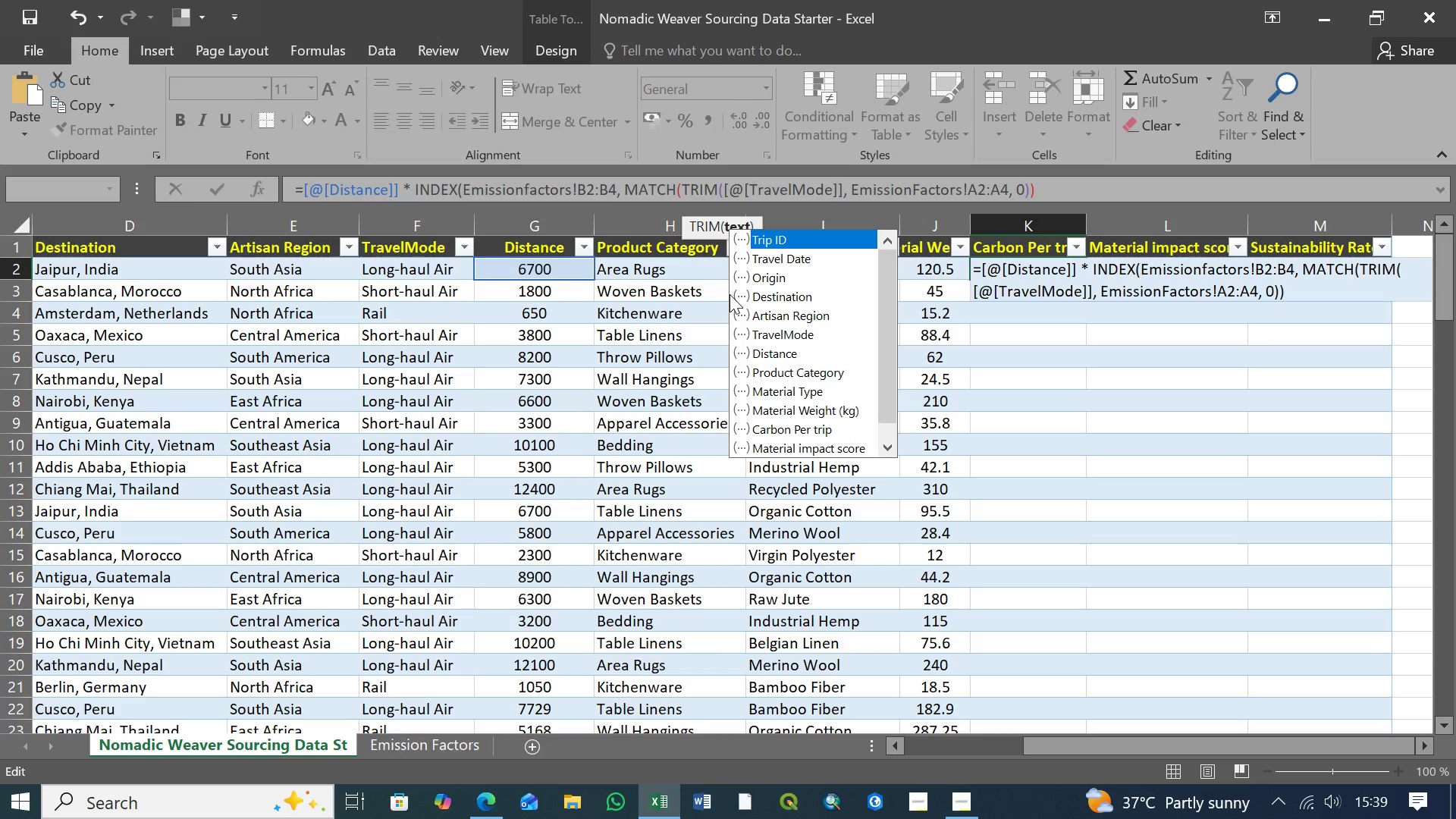 
wait(12.83)
 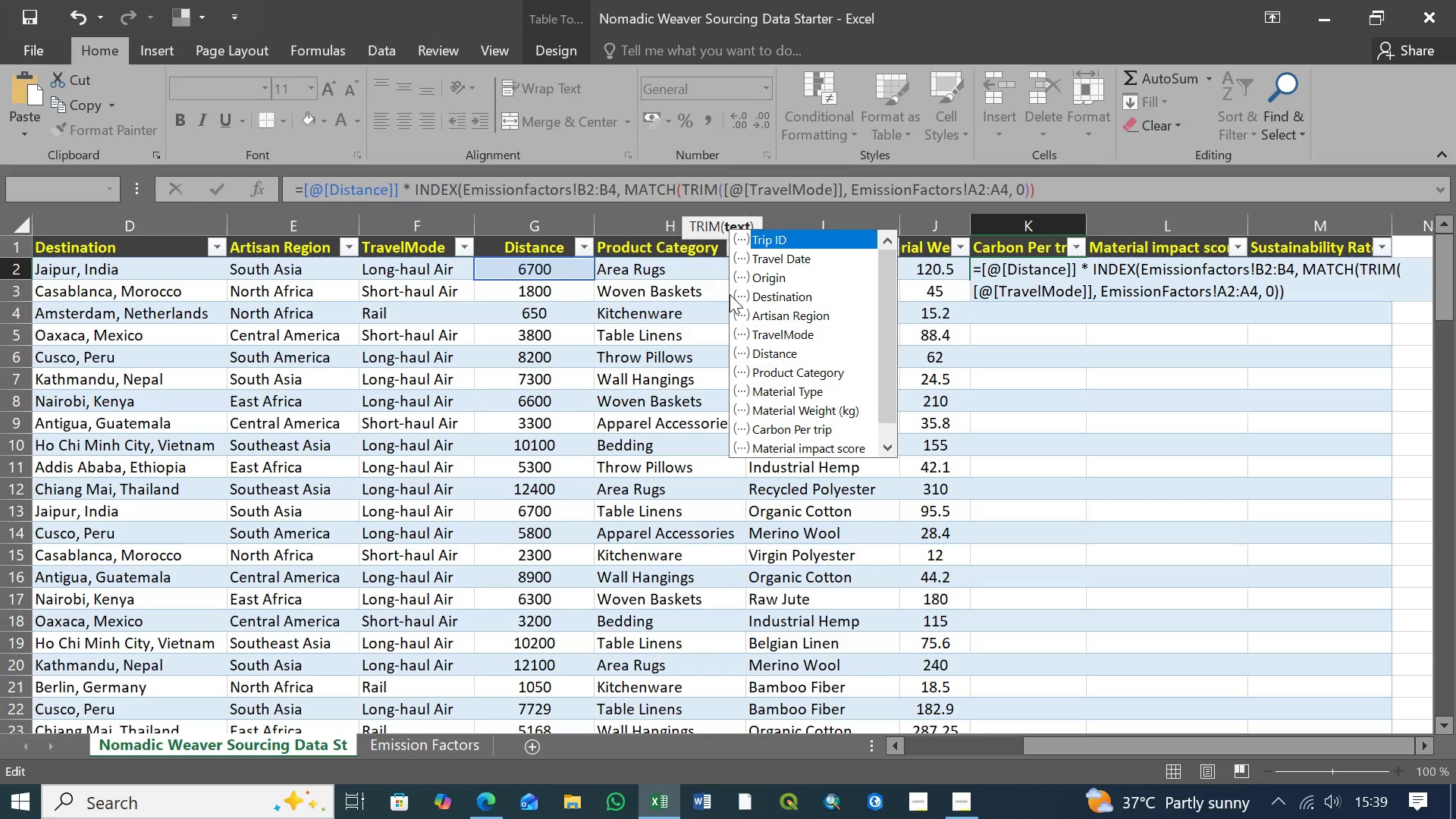 
key(ArrowRight)
 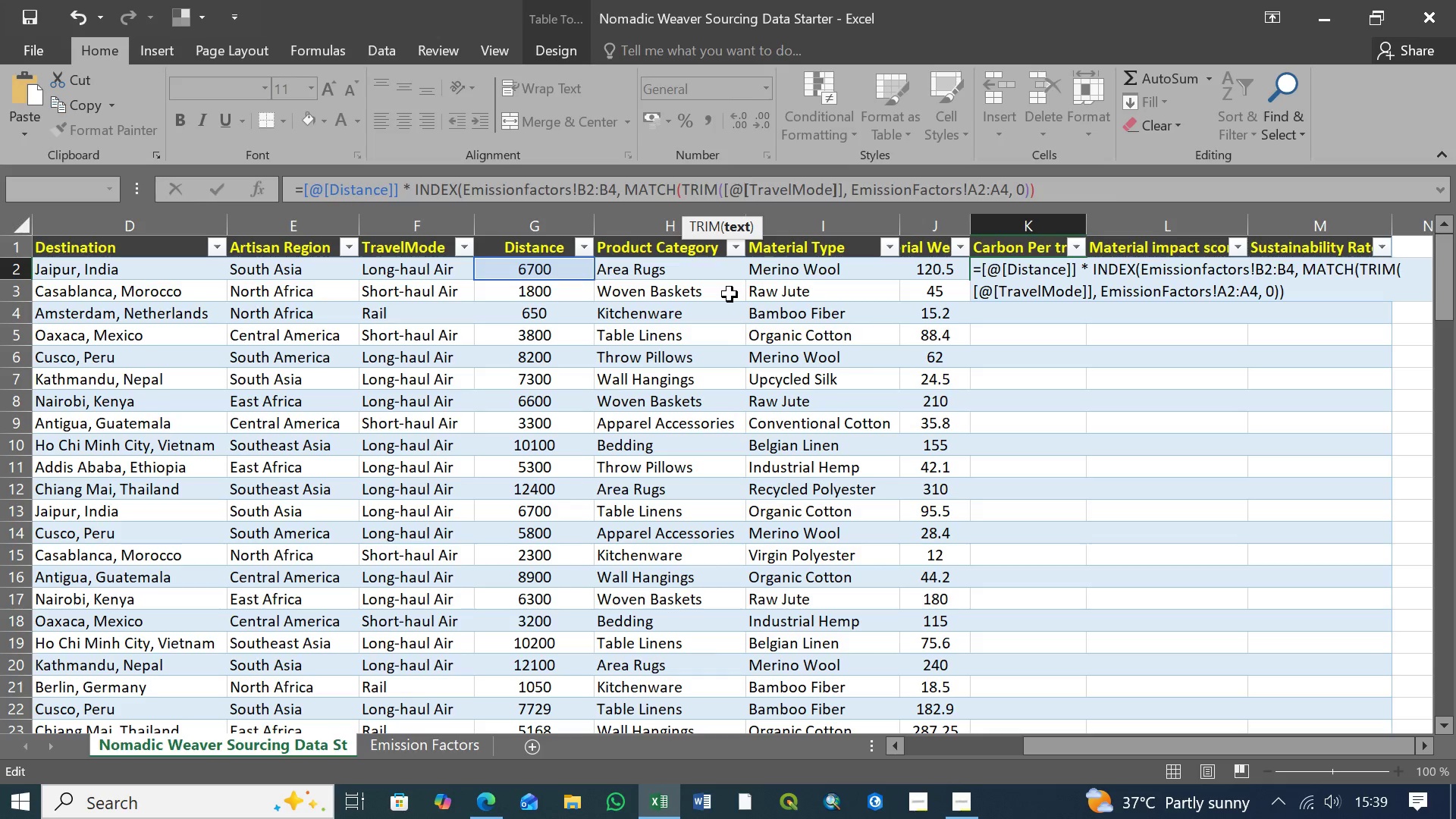 
key(ArrowRight)
 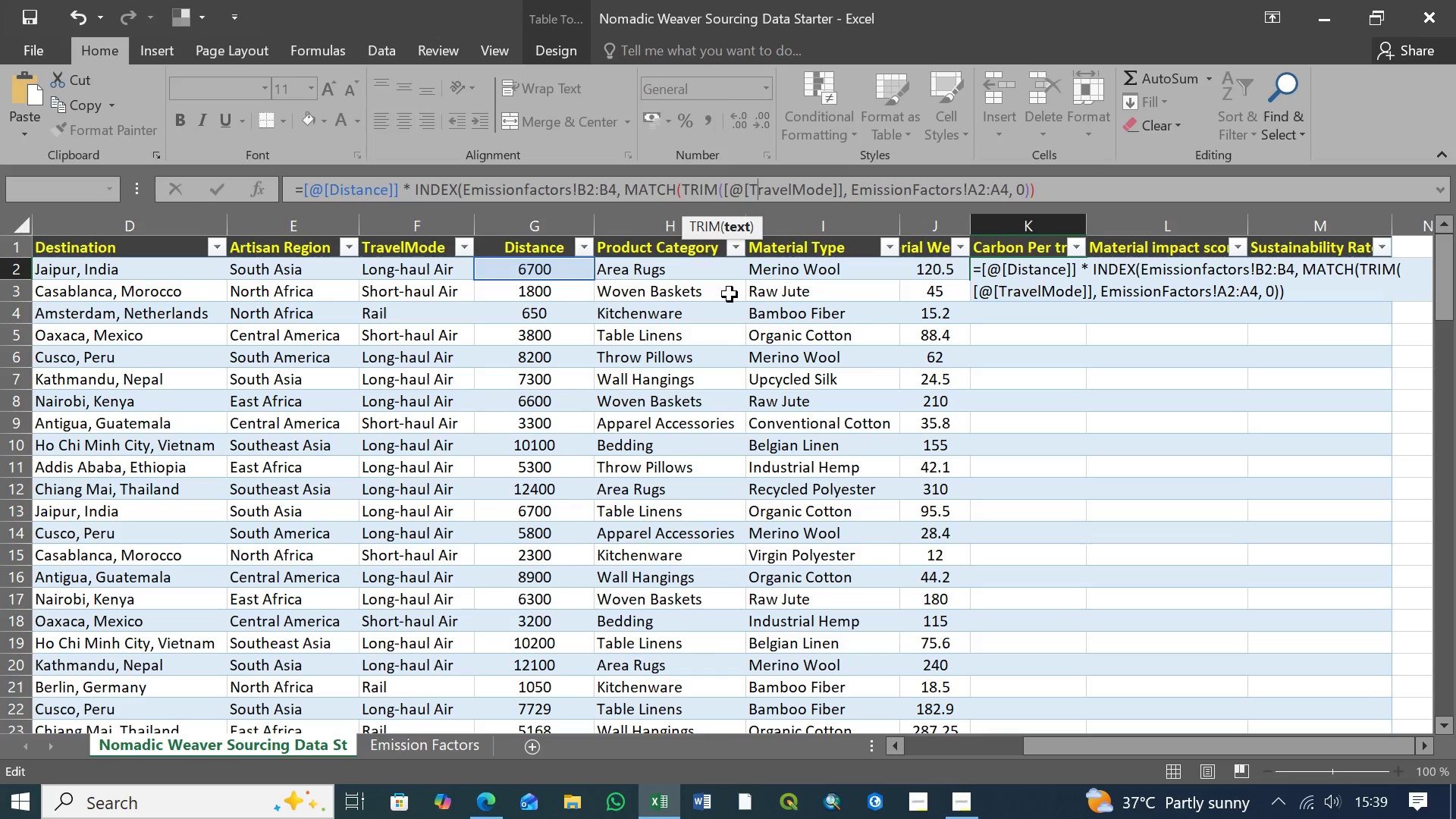 
key(ArrowRight)
 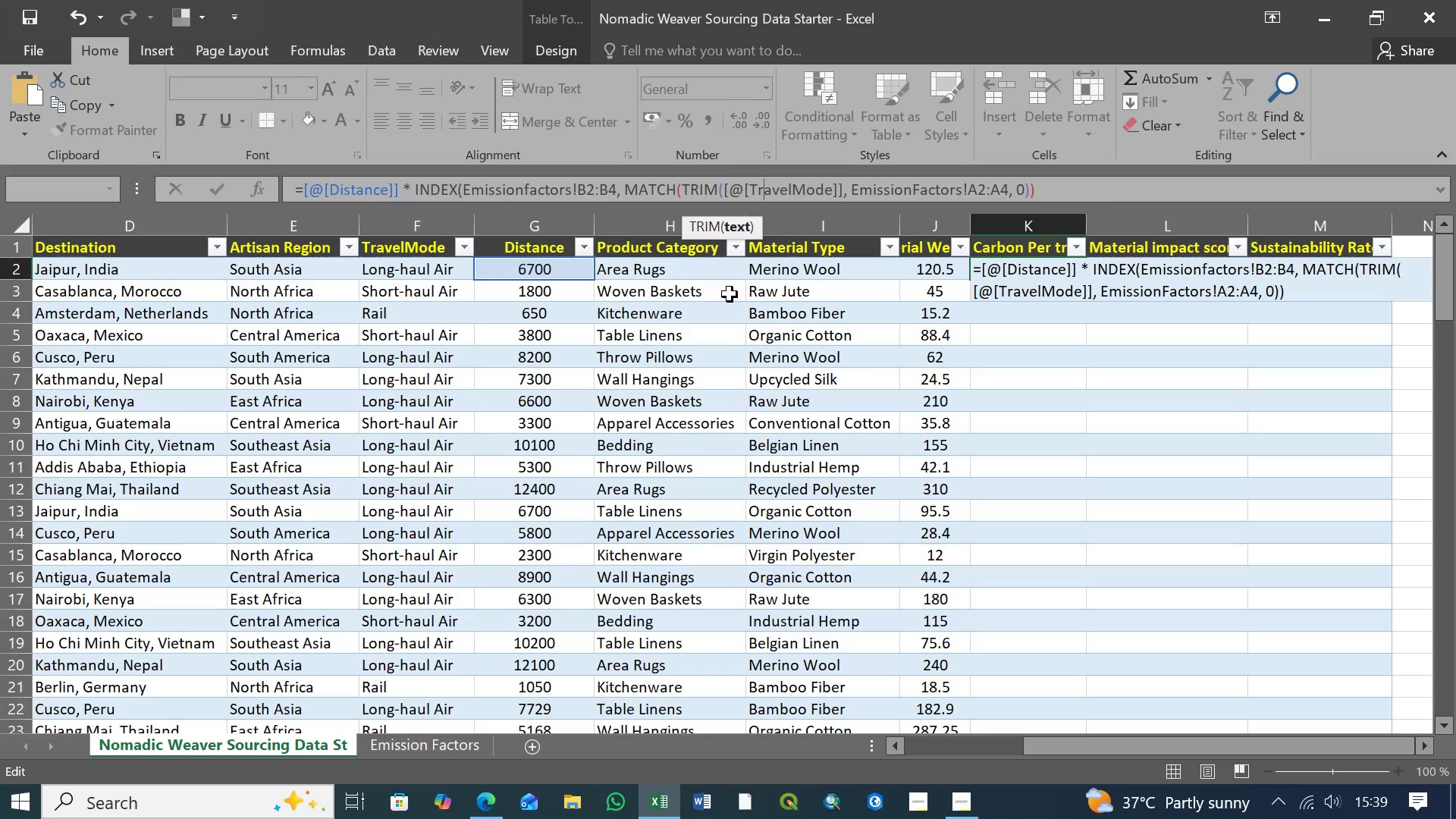 
key(ArrowRight)
 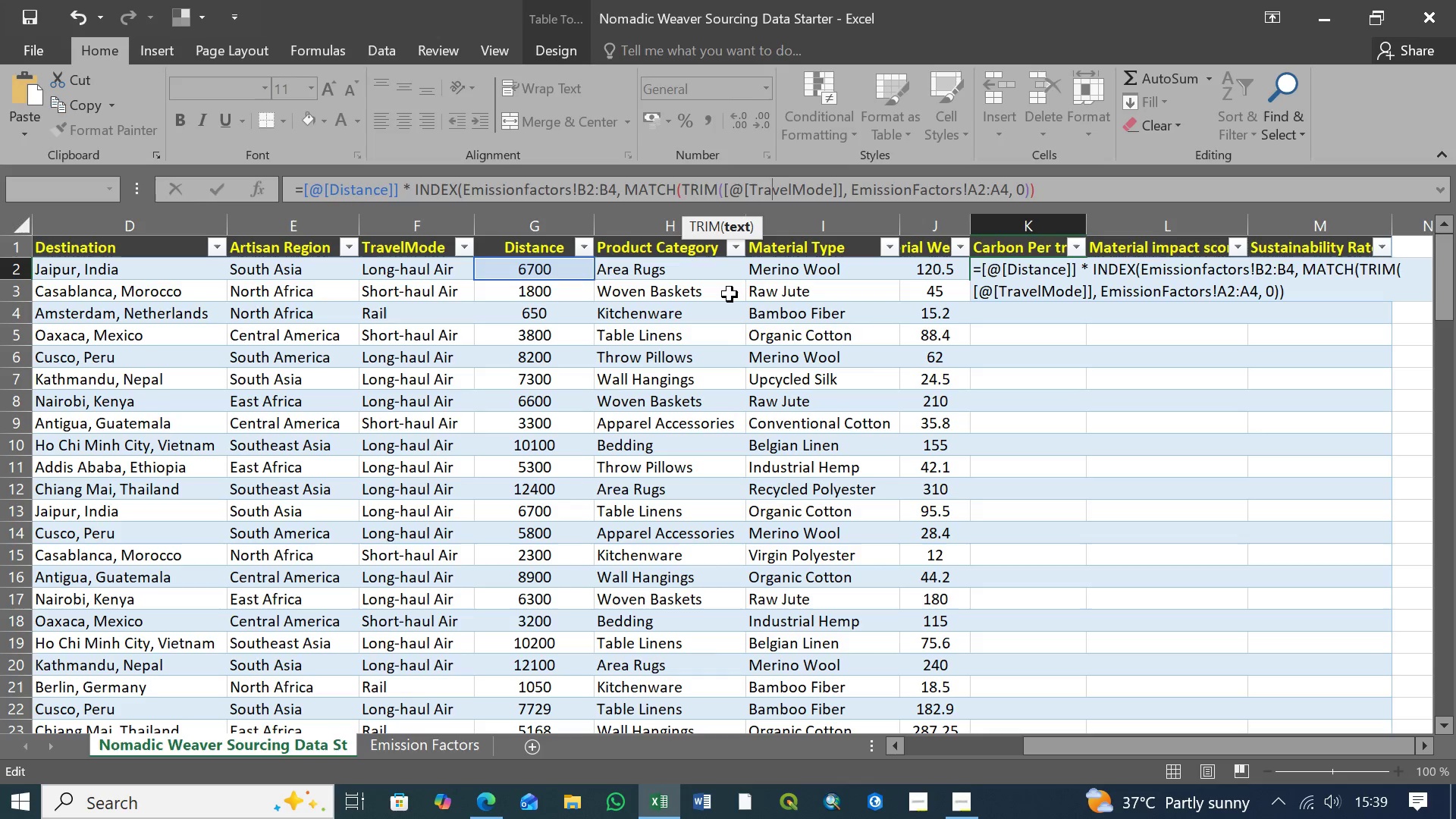 
key(ArrowRight)
 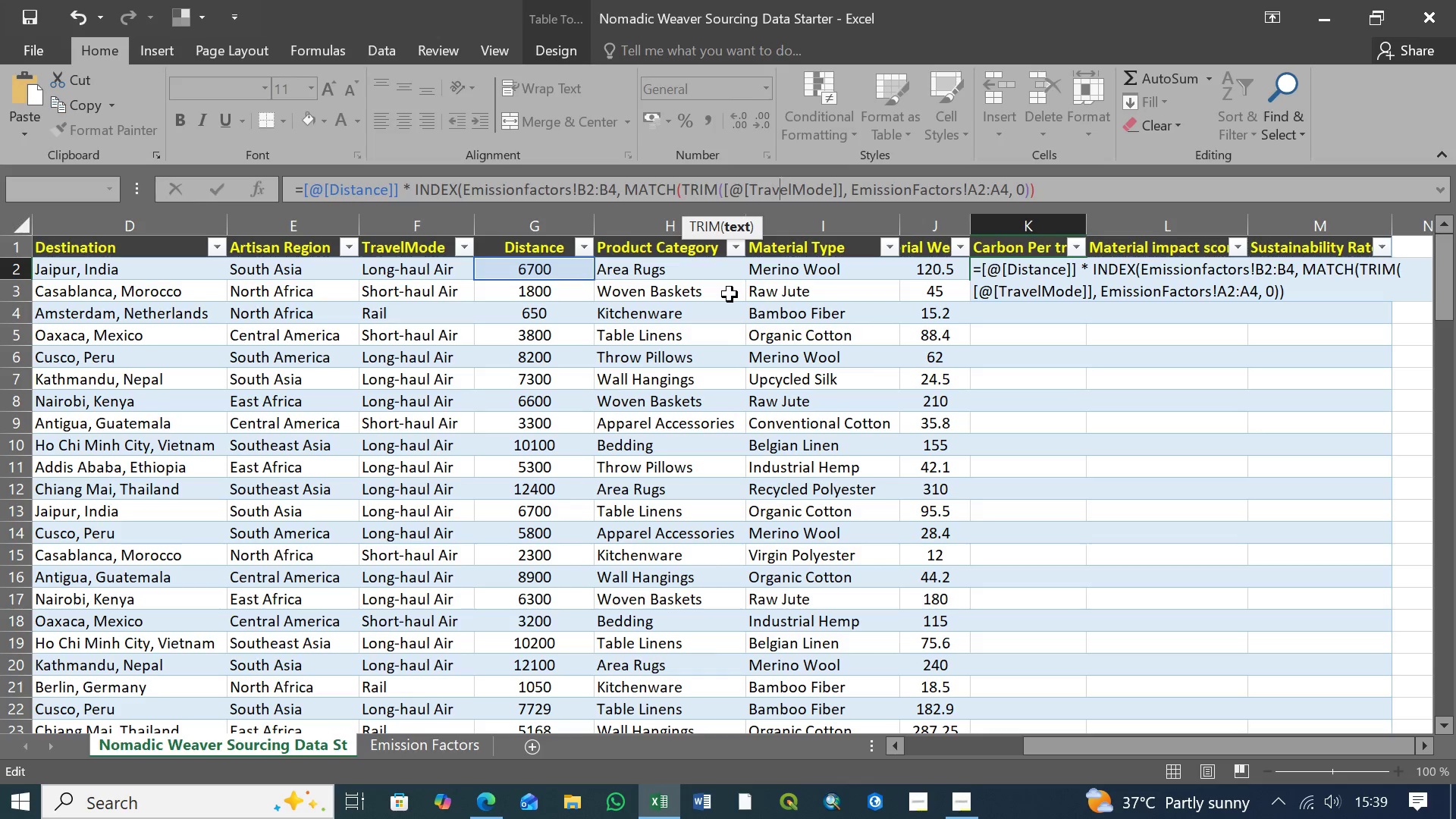 
key(ArrowRight)
 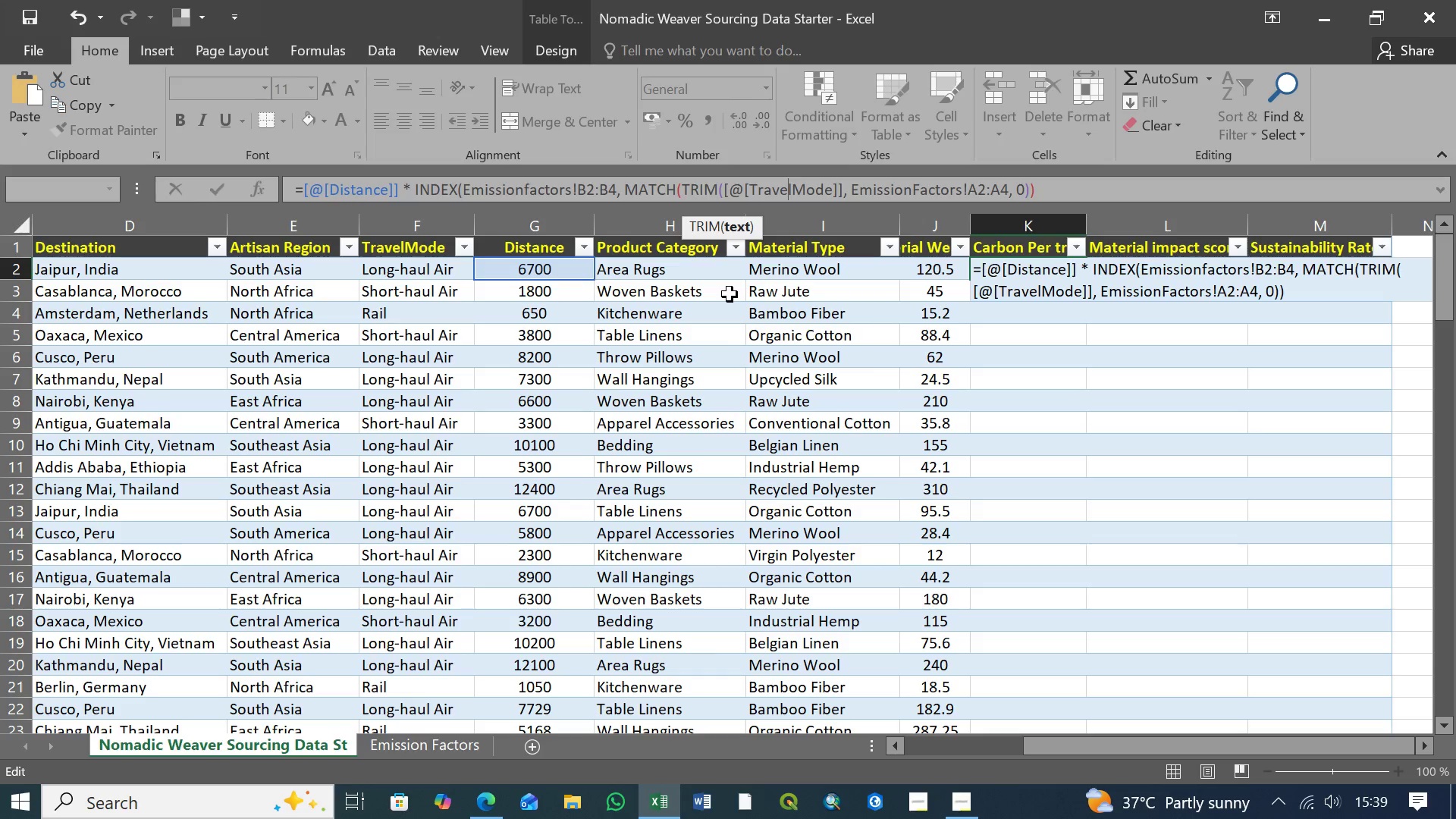 
key(ArrowRight)
 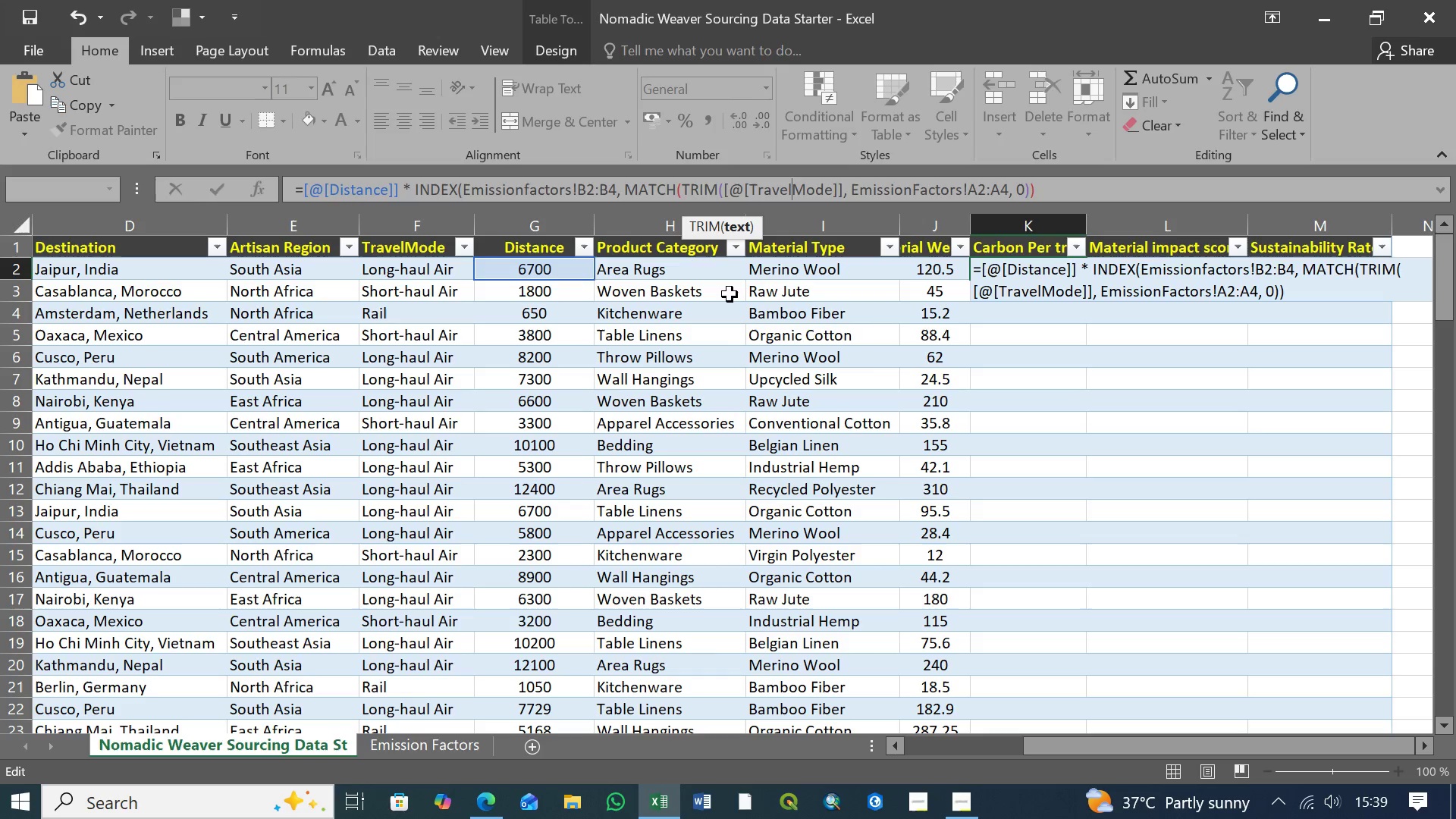 
key(ArrowRight)
 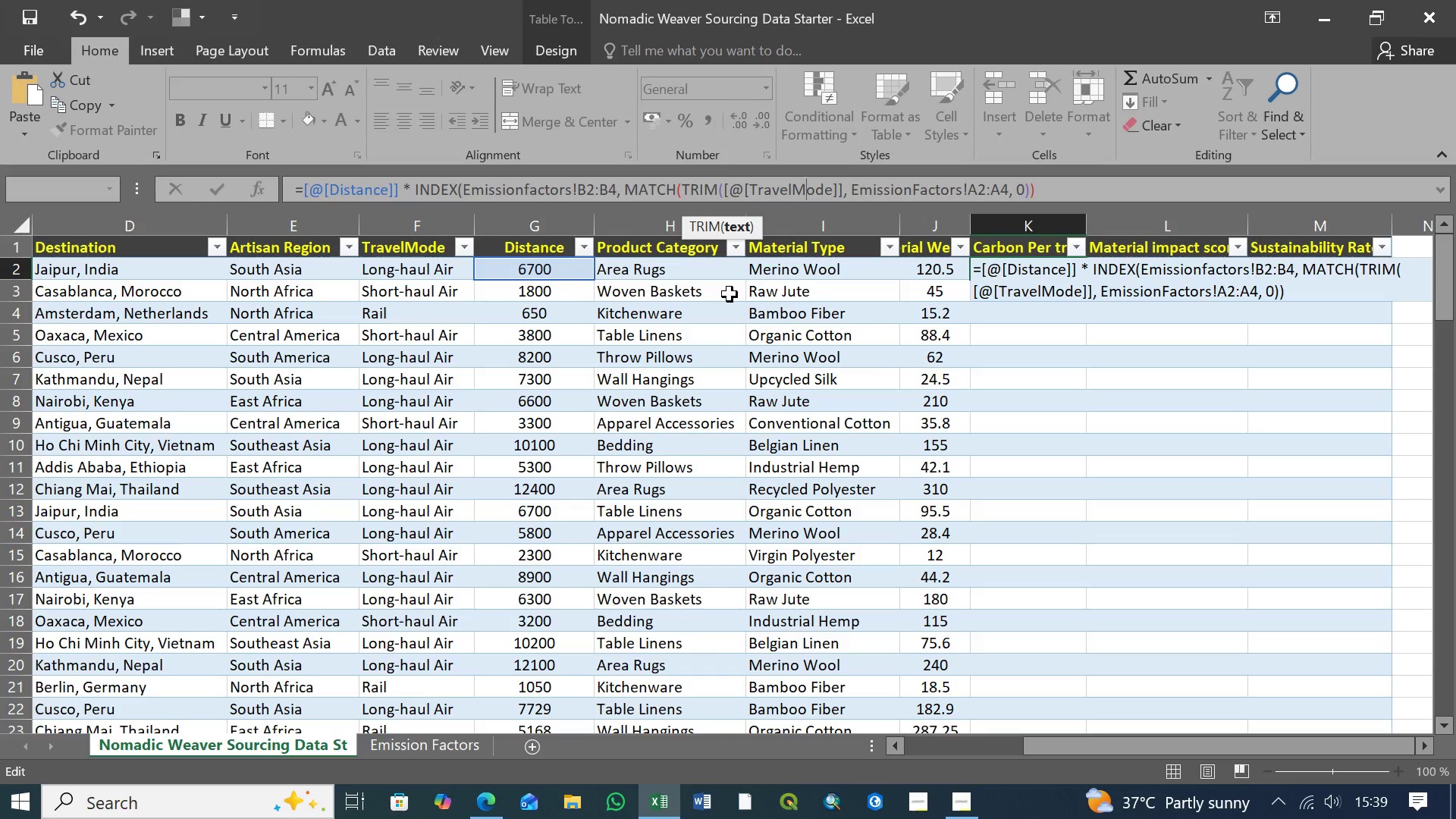 
key(ArrowRight)
 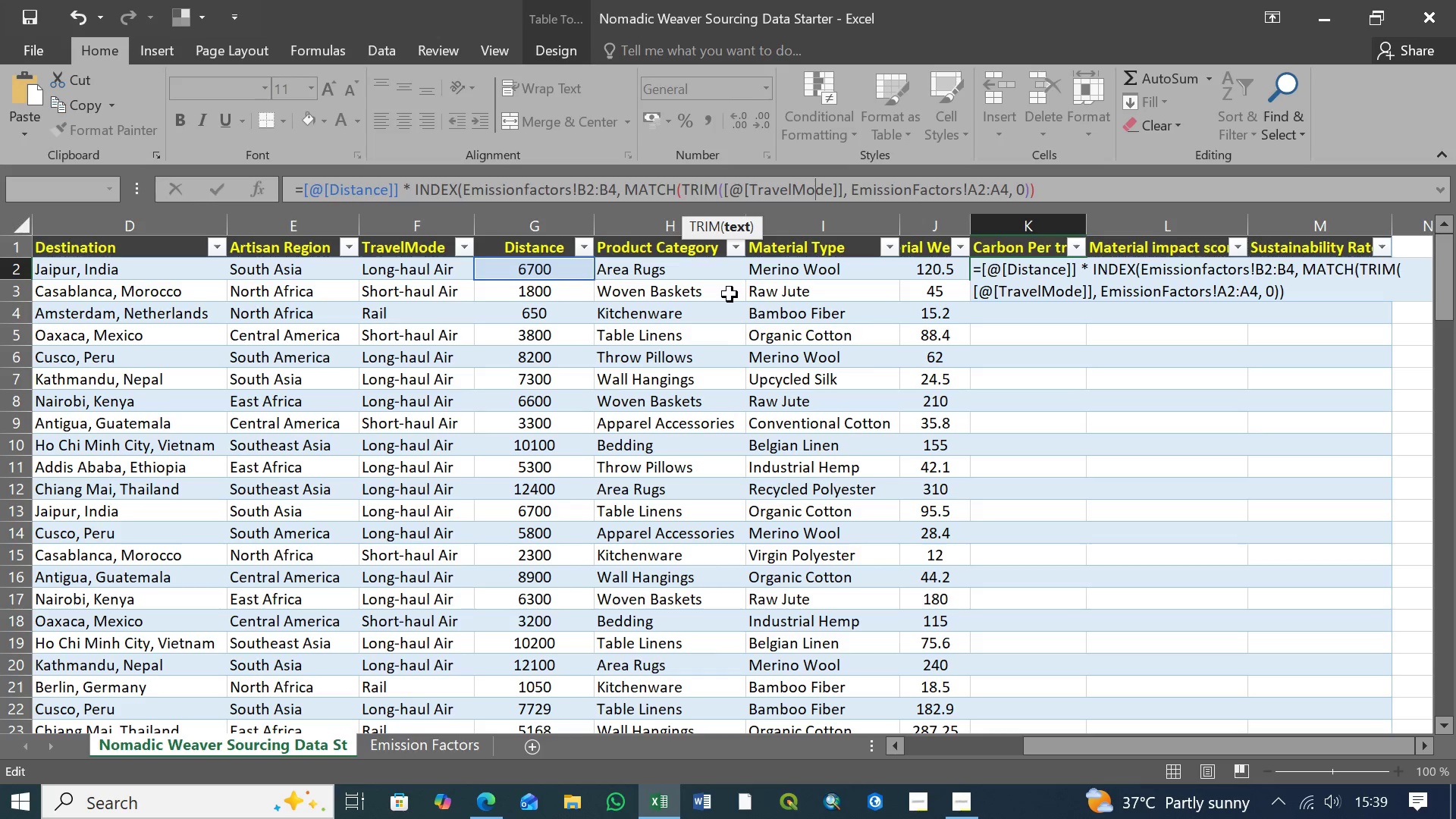 
key(ArrowRight)
 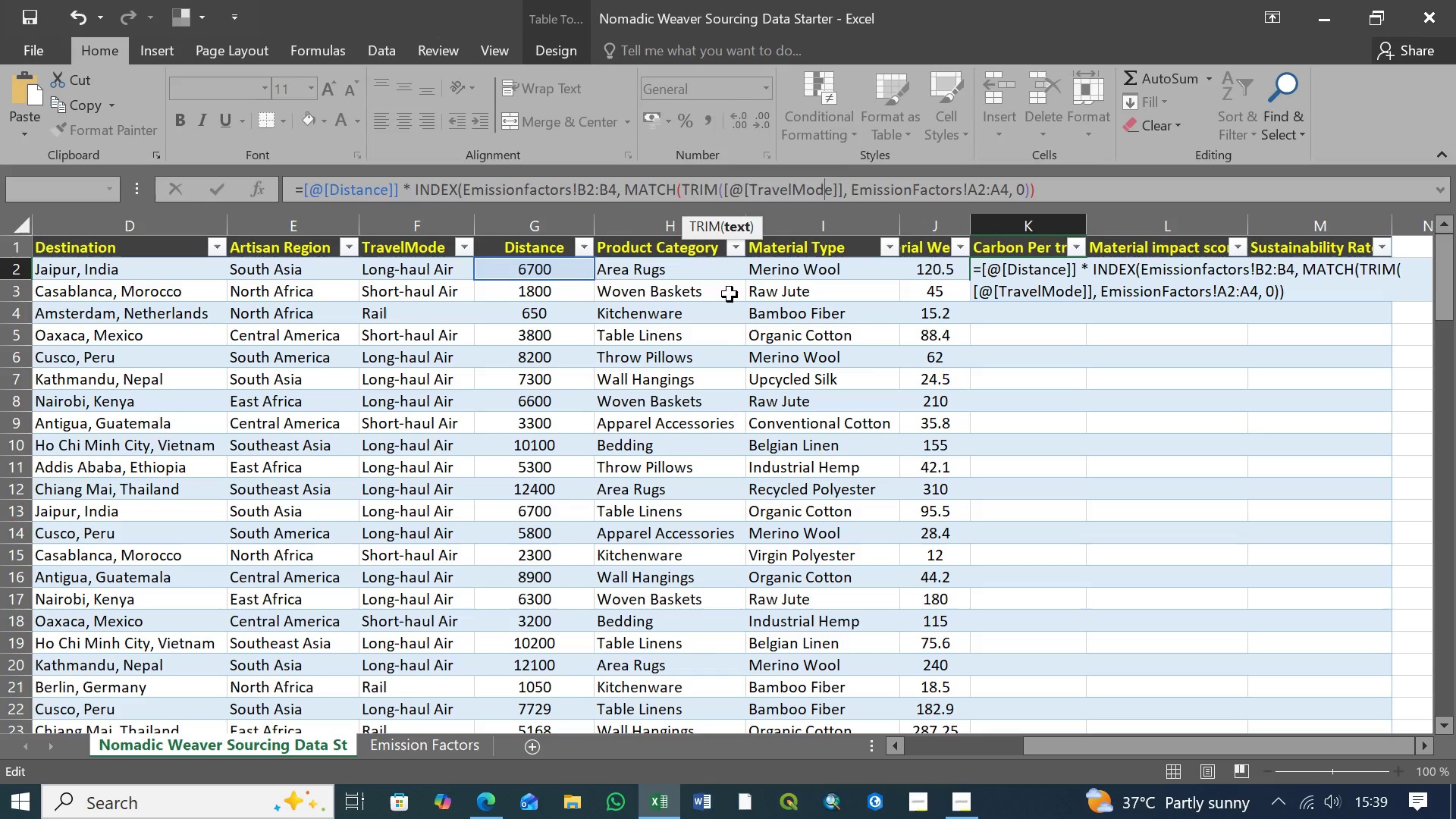 
key(ArrowRight)
 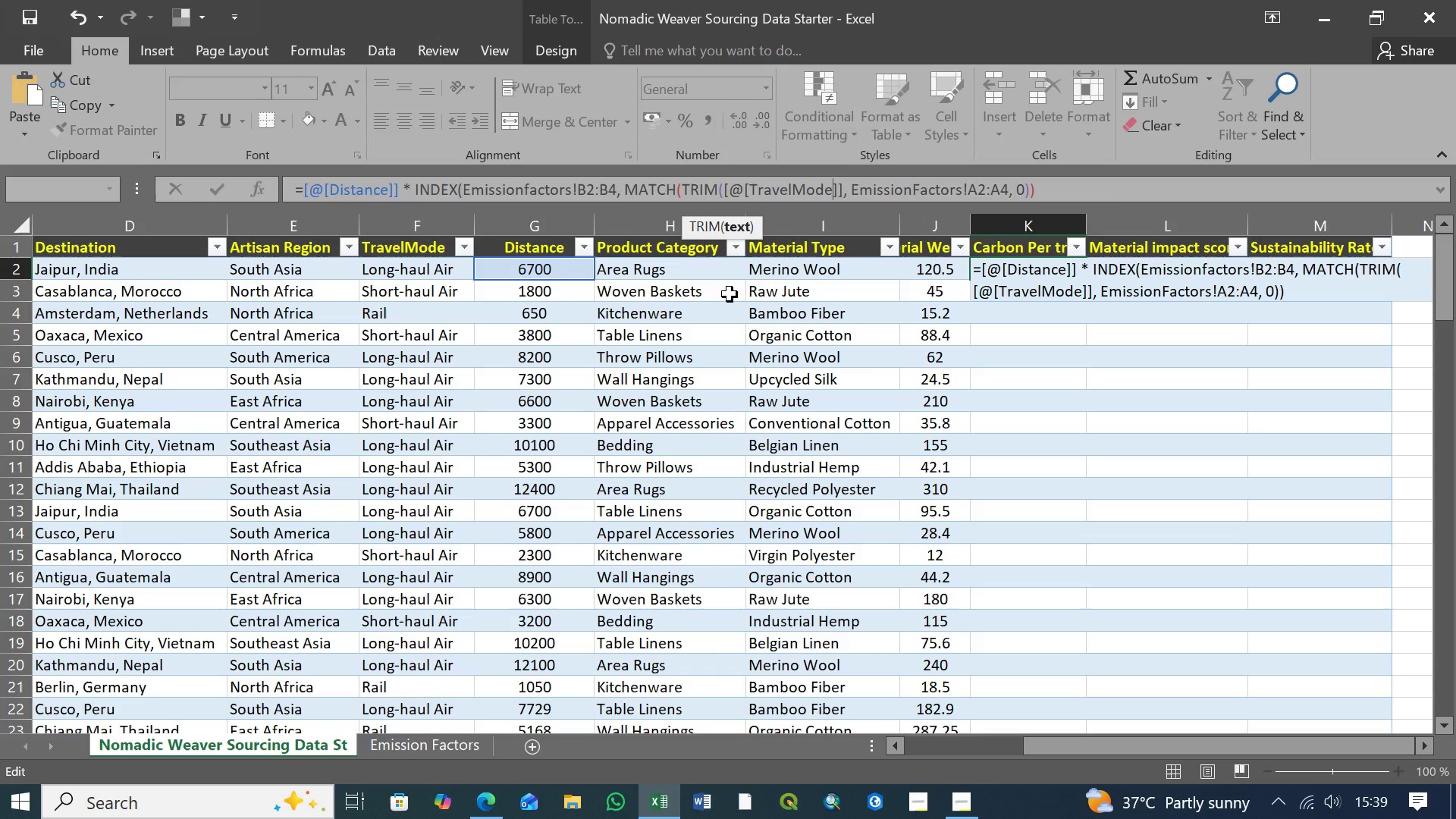 
key(ArrowRight)
 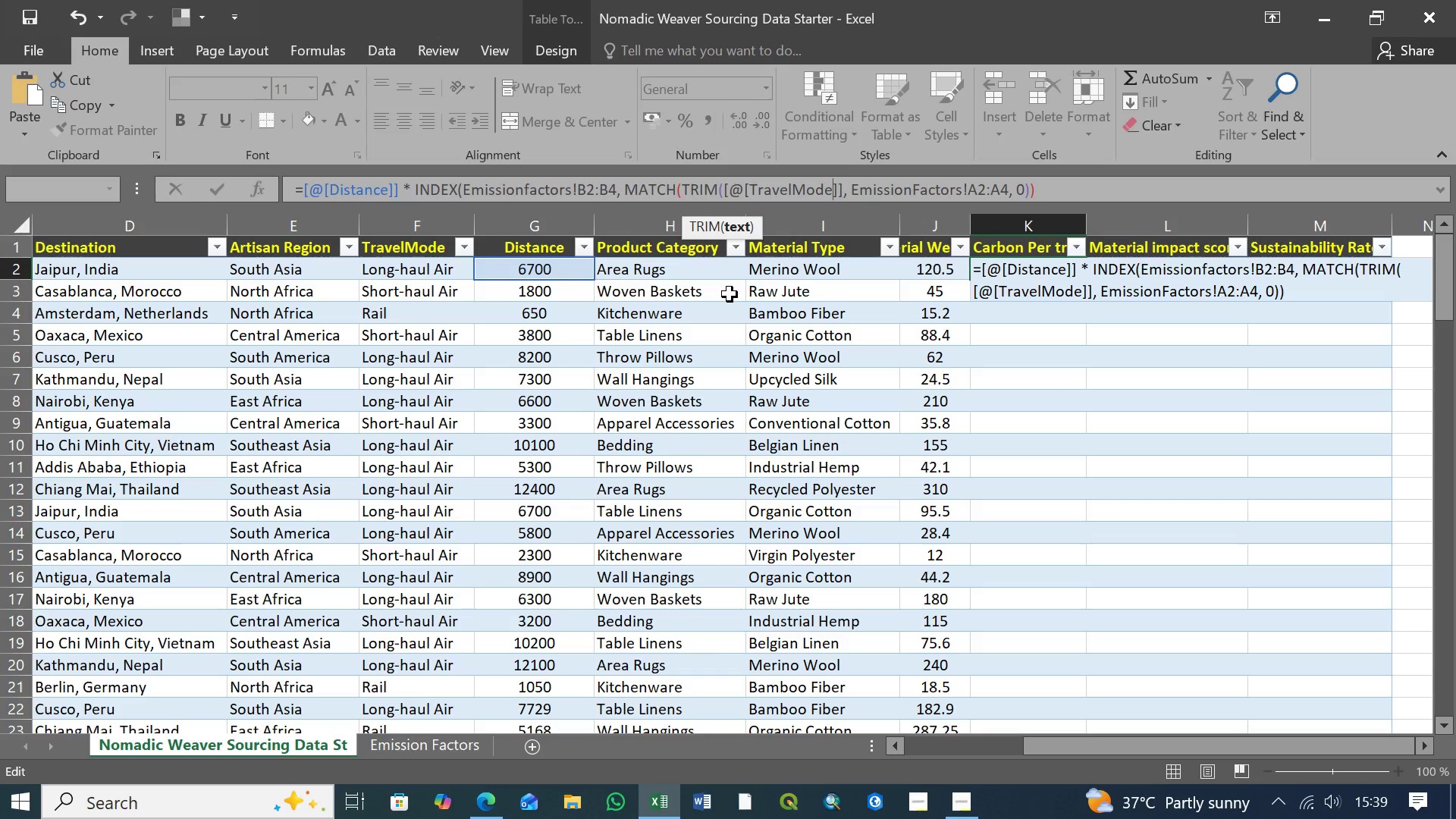 
wait(9.25)
 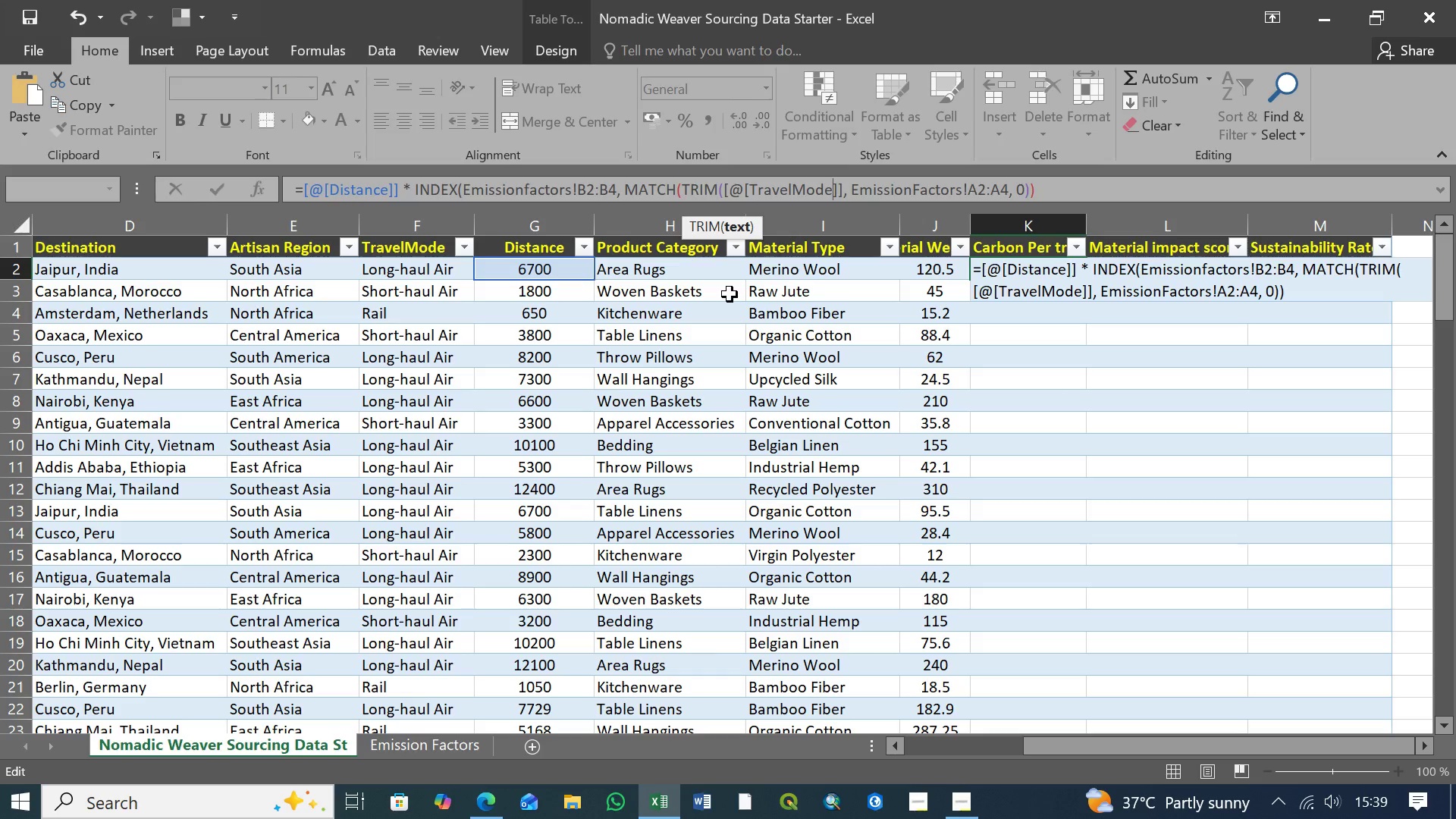 
key(ArrowRight)
 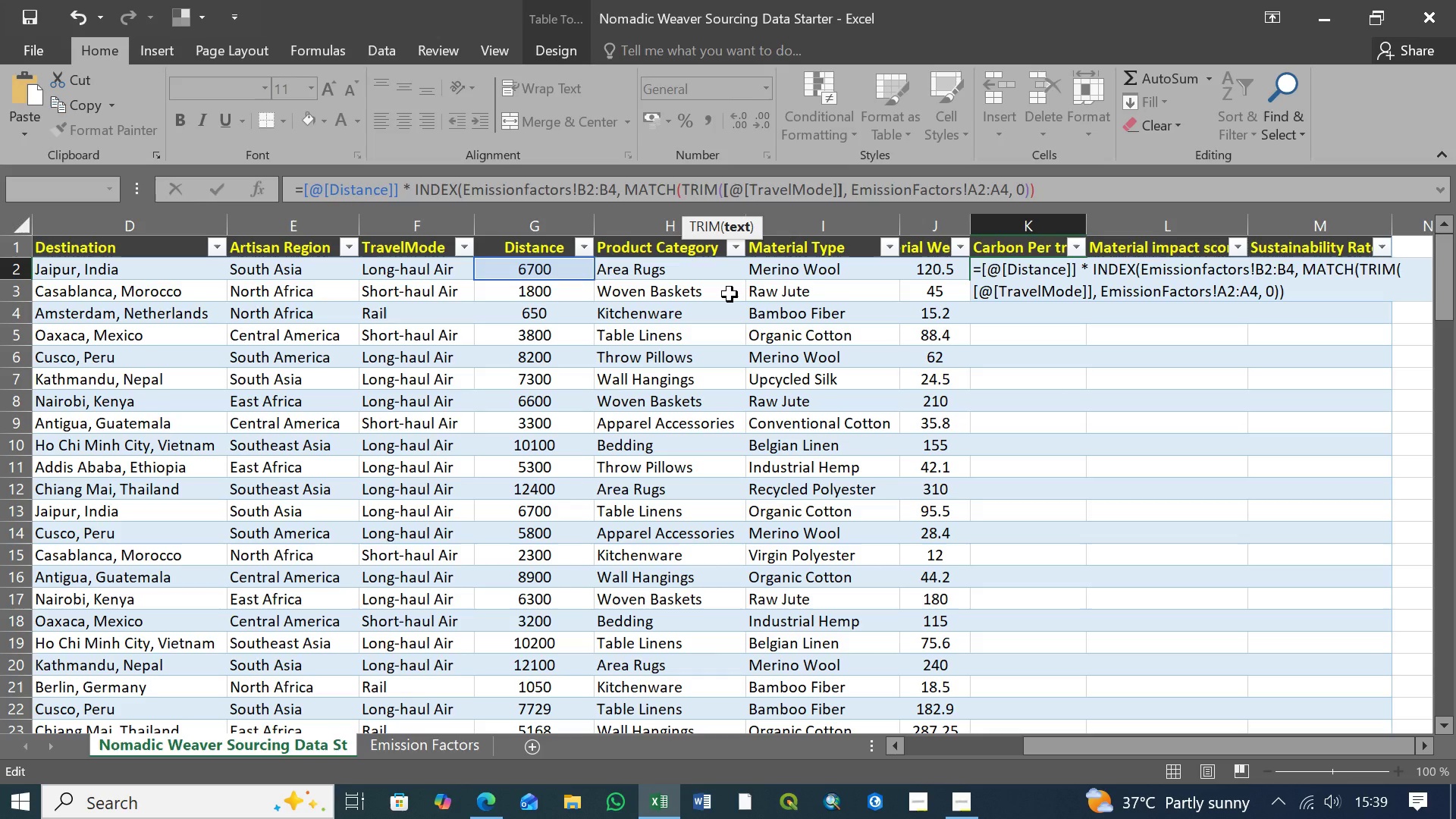 
key(ArrowRight)
 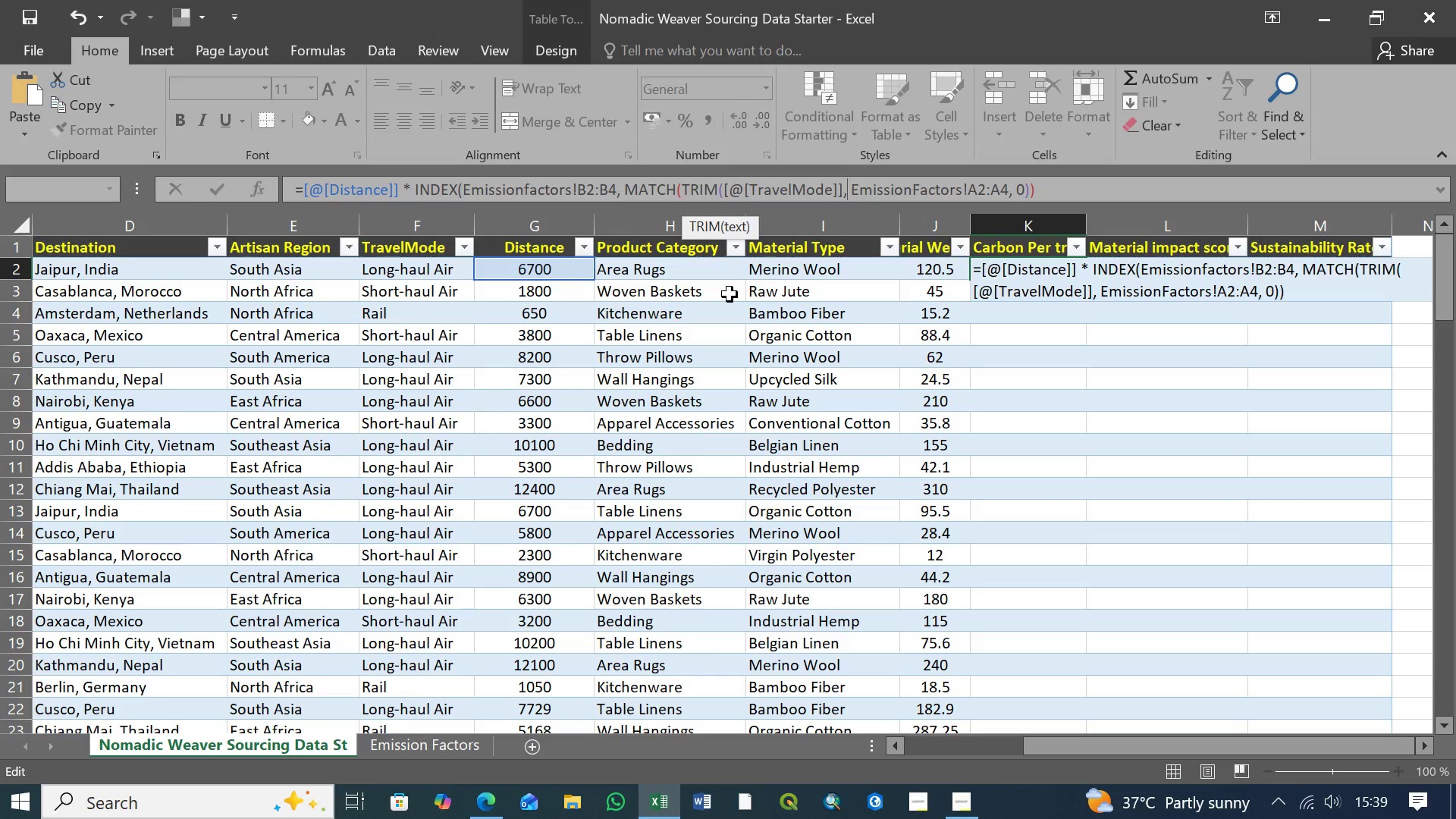 
key(ArrowRight)
 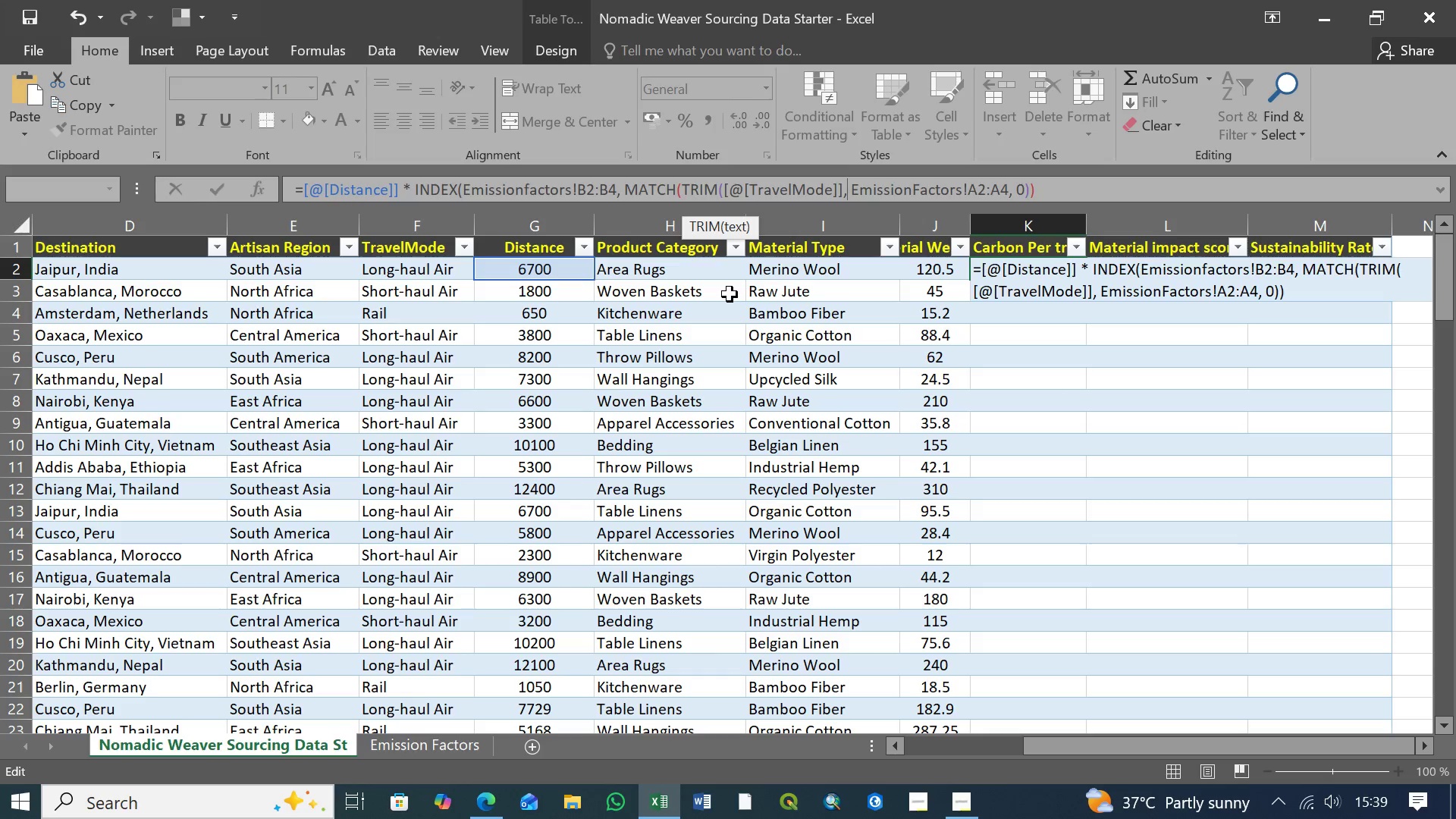 
key(ArrowLeft)
 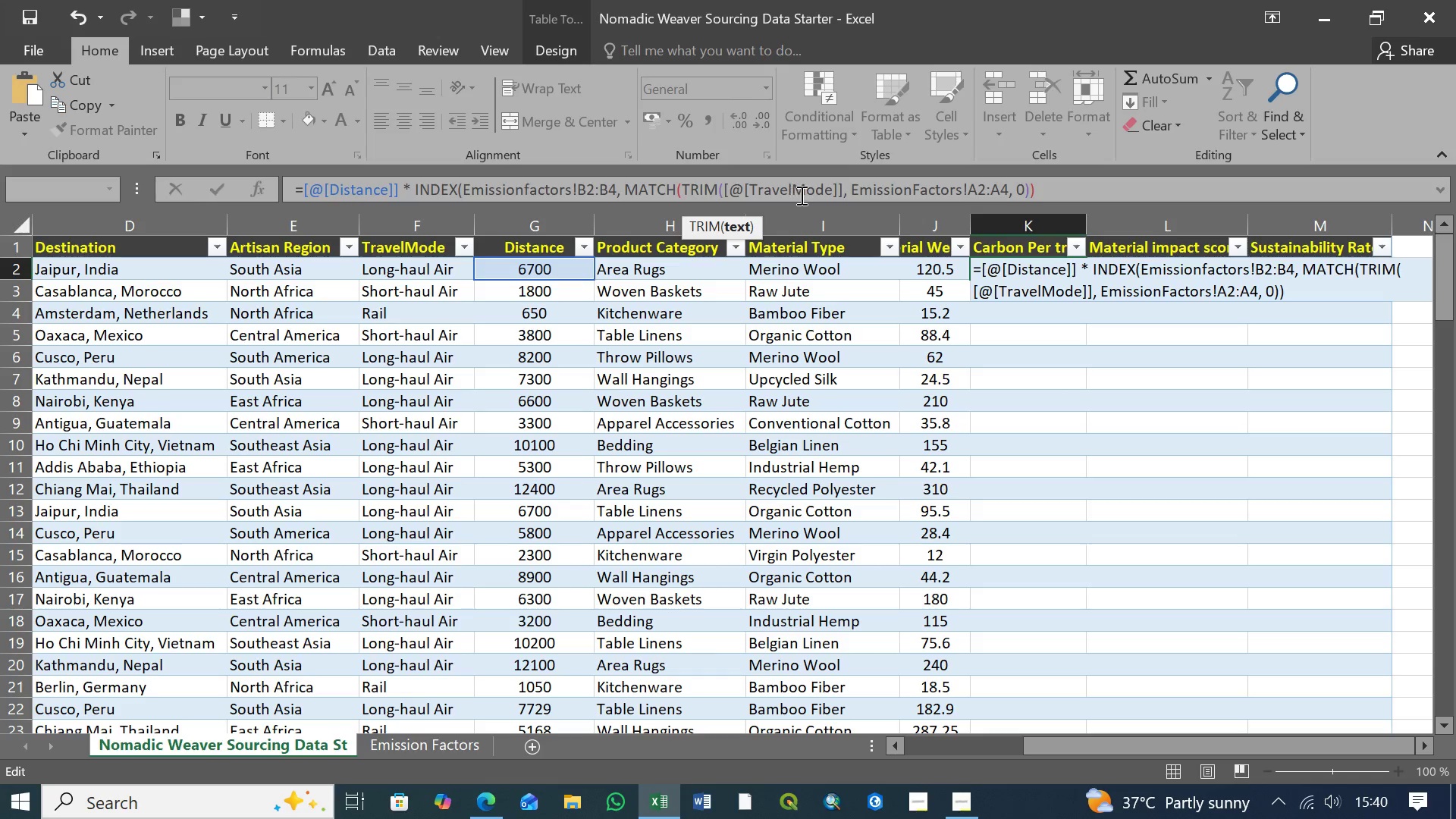 
wait(42.97)
 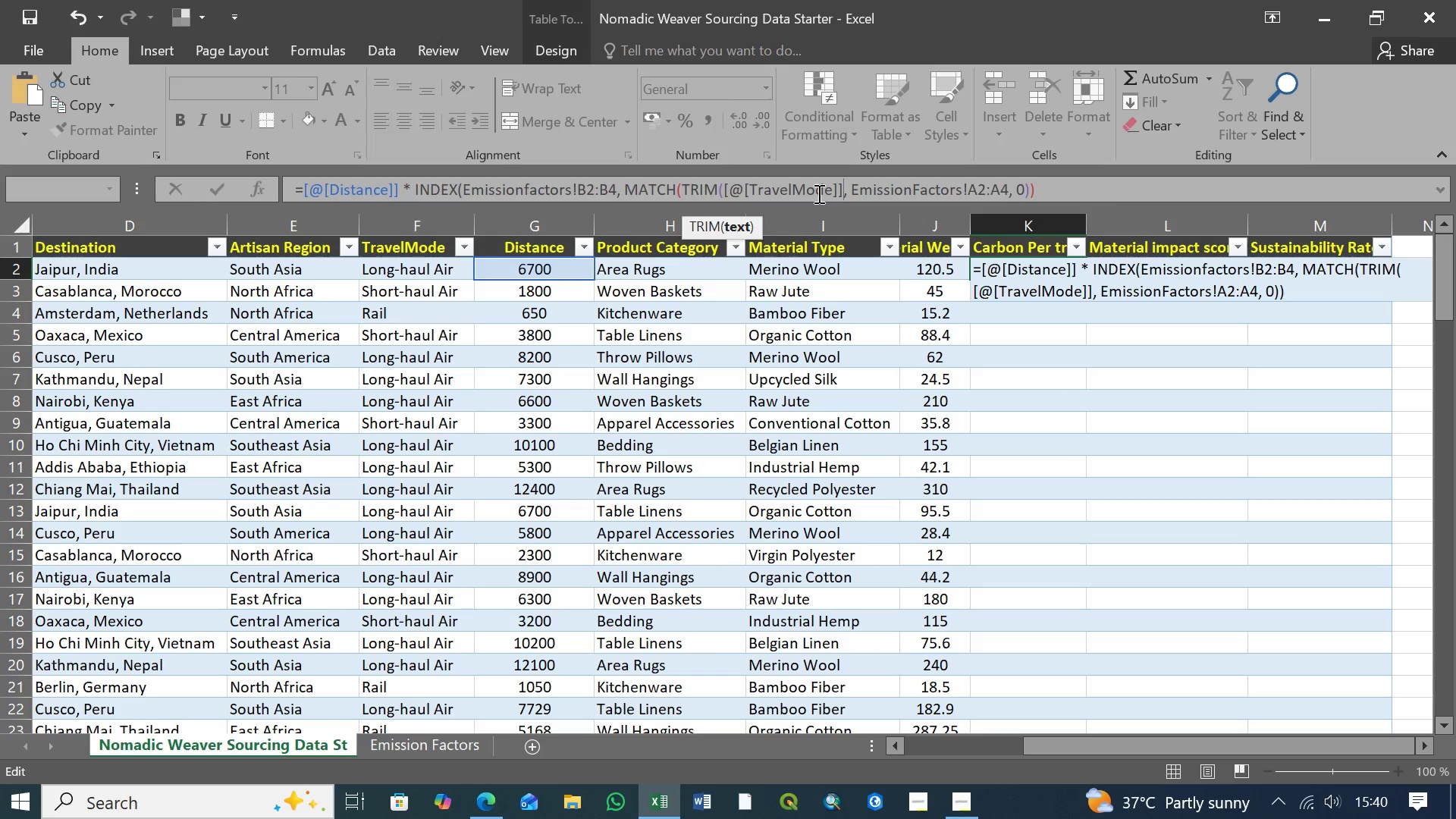 
key(Shift+0)
 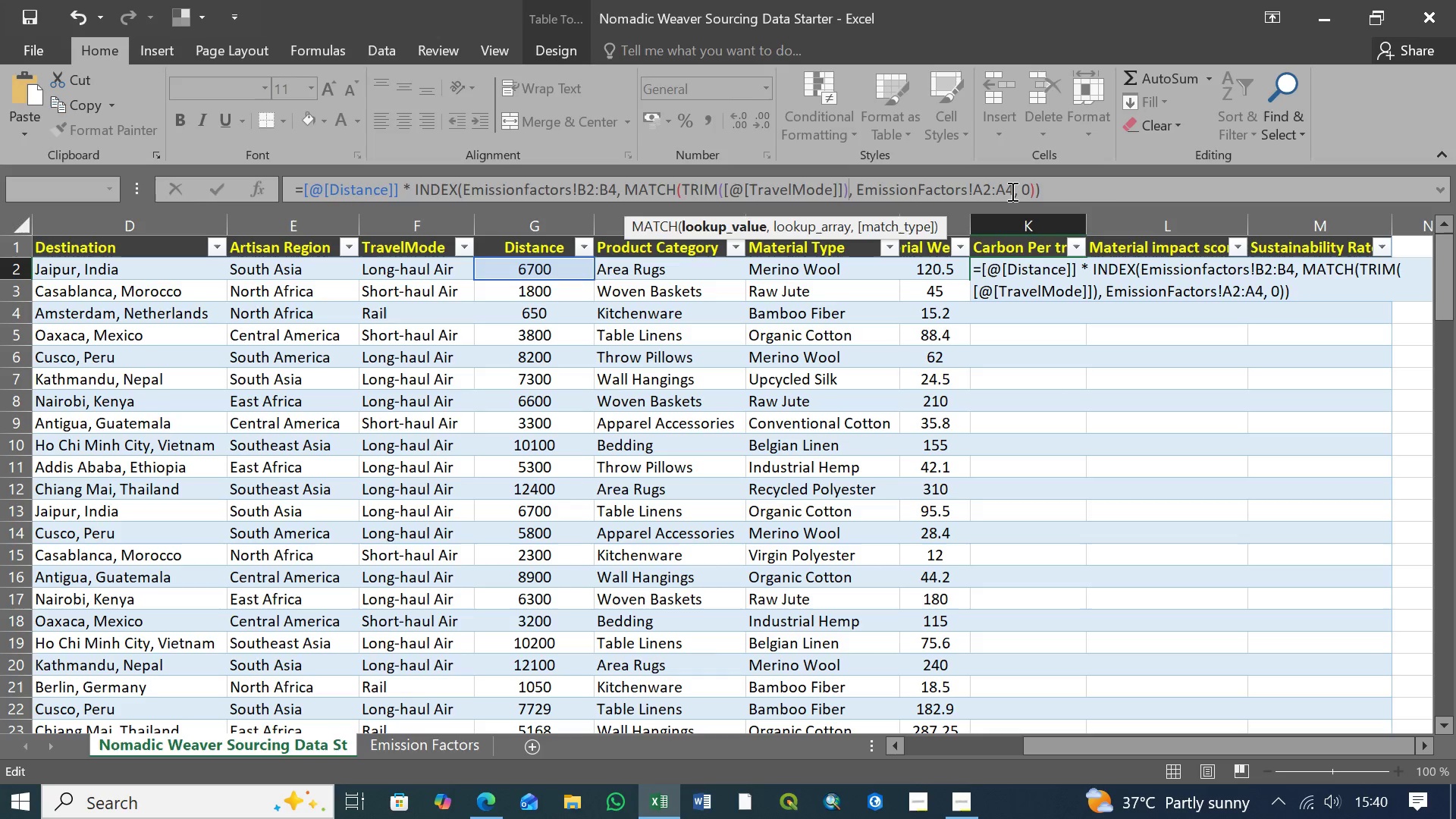 
wait(21.67)
 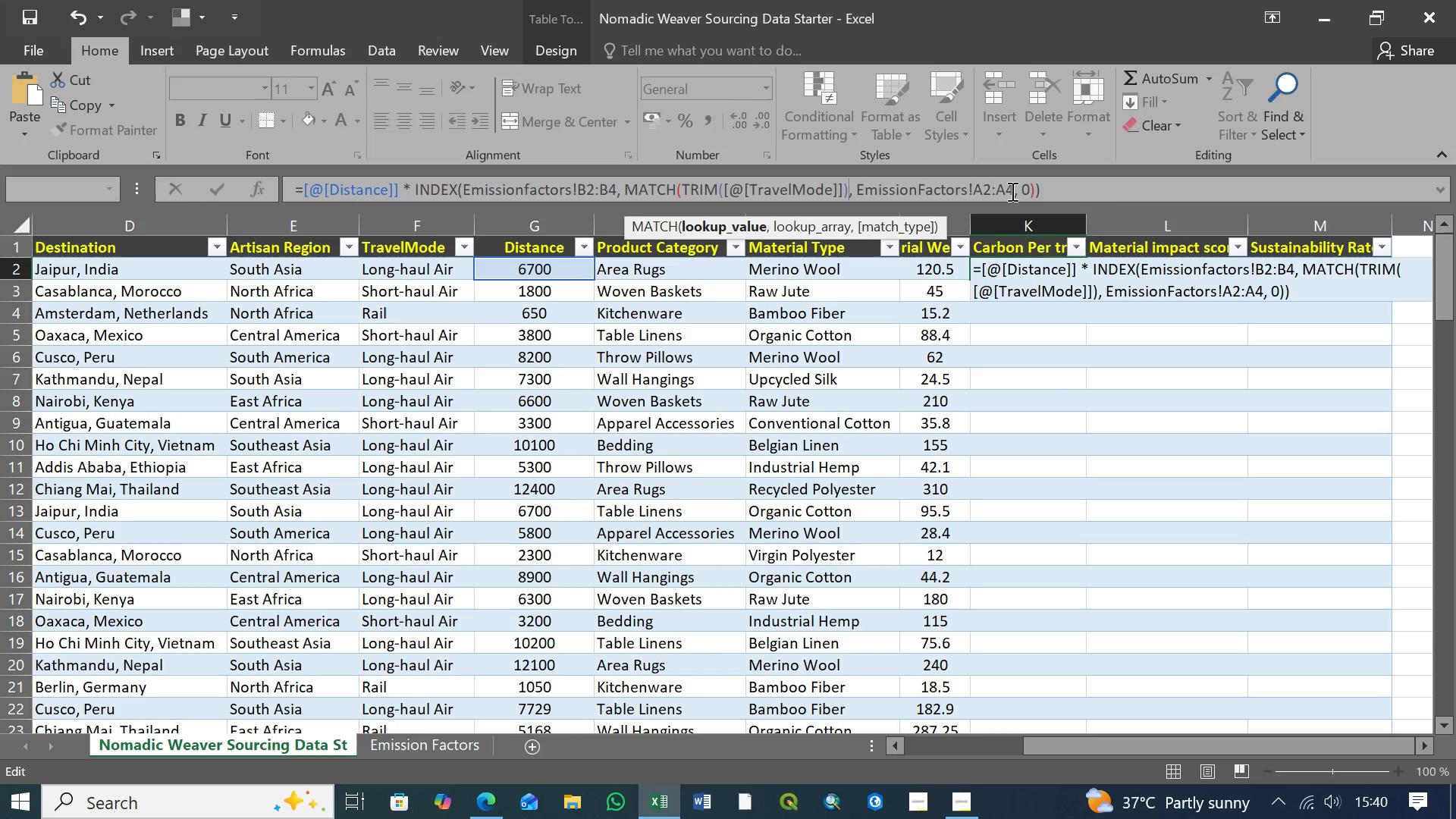 
left_click([1043, 190])
 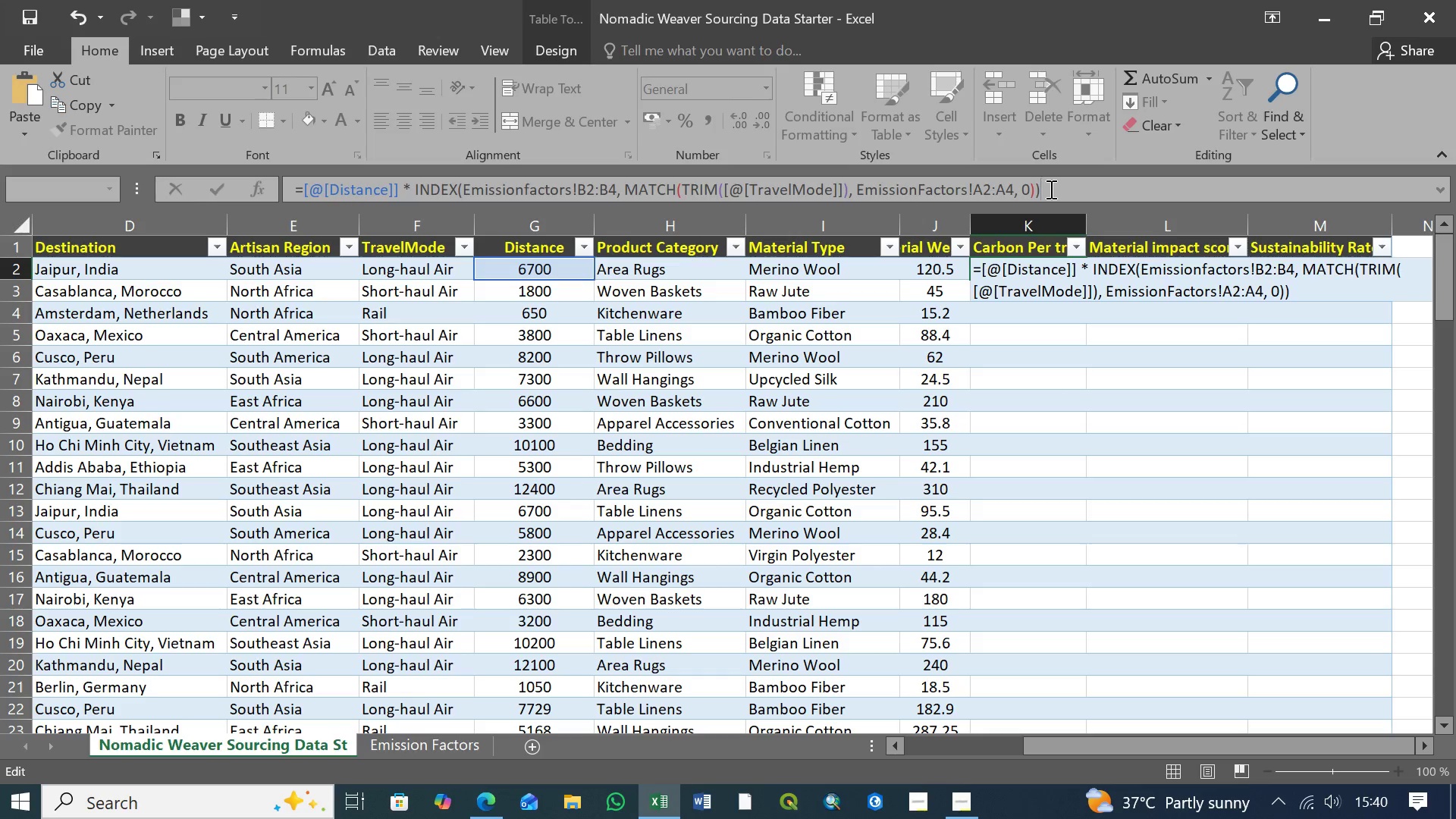 
left_click([1050, 189])
 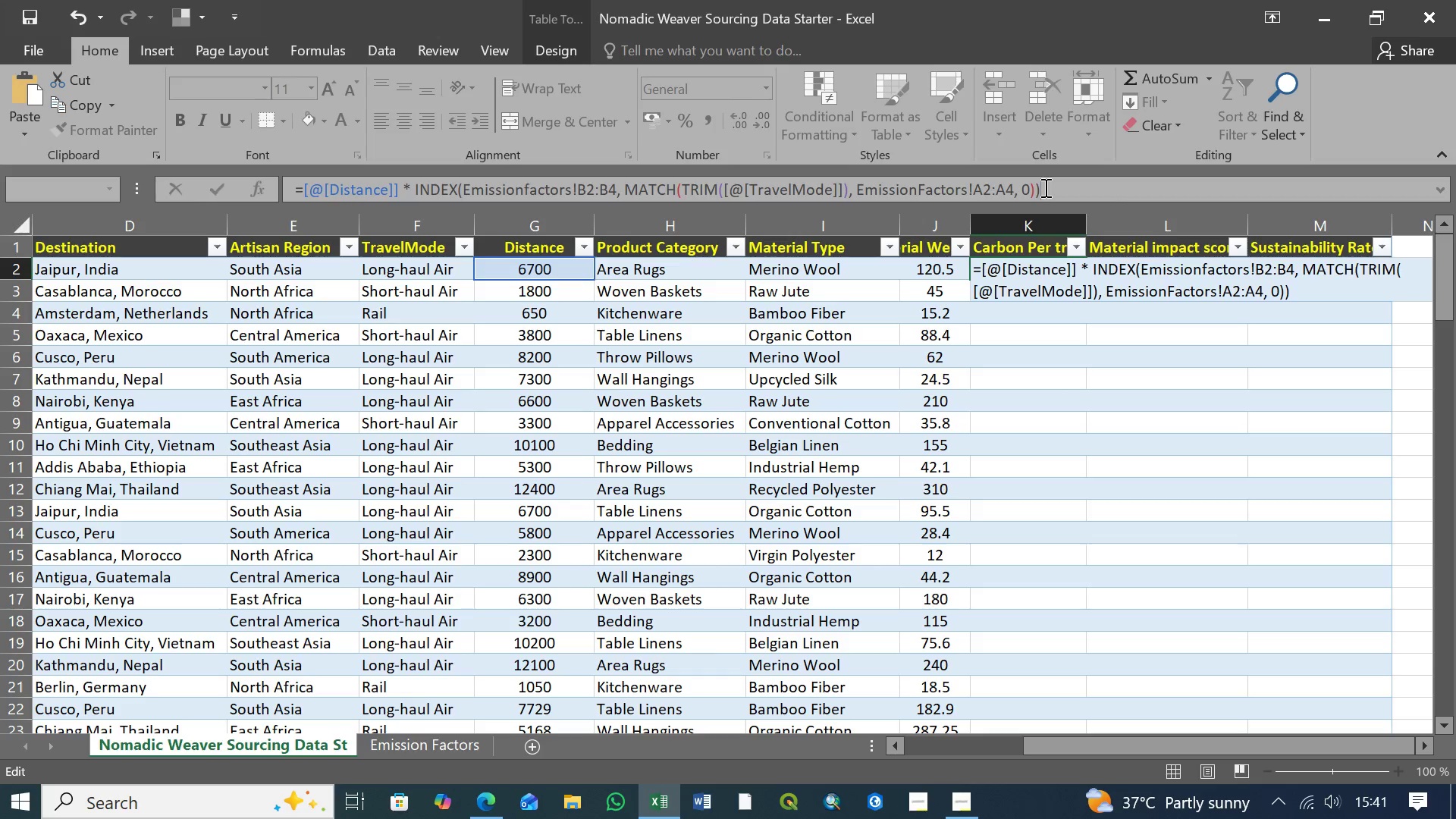 
key(Enter)
 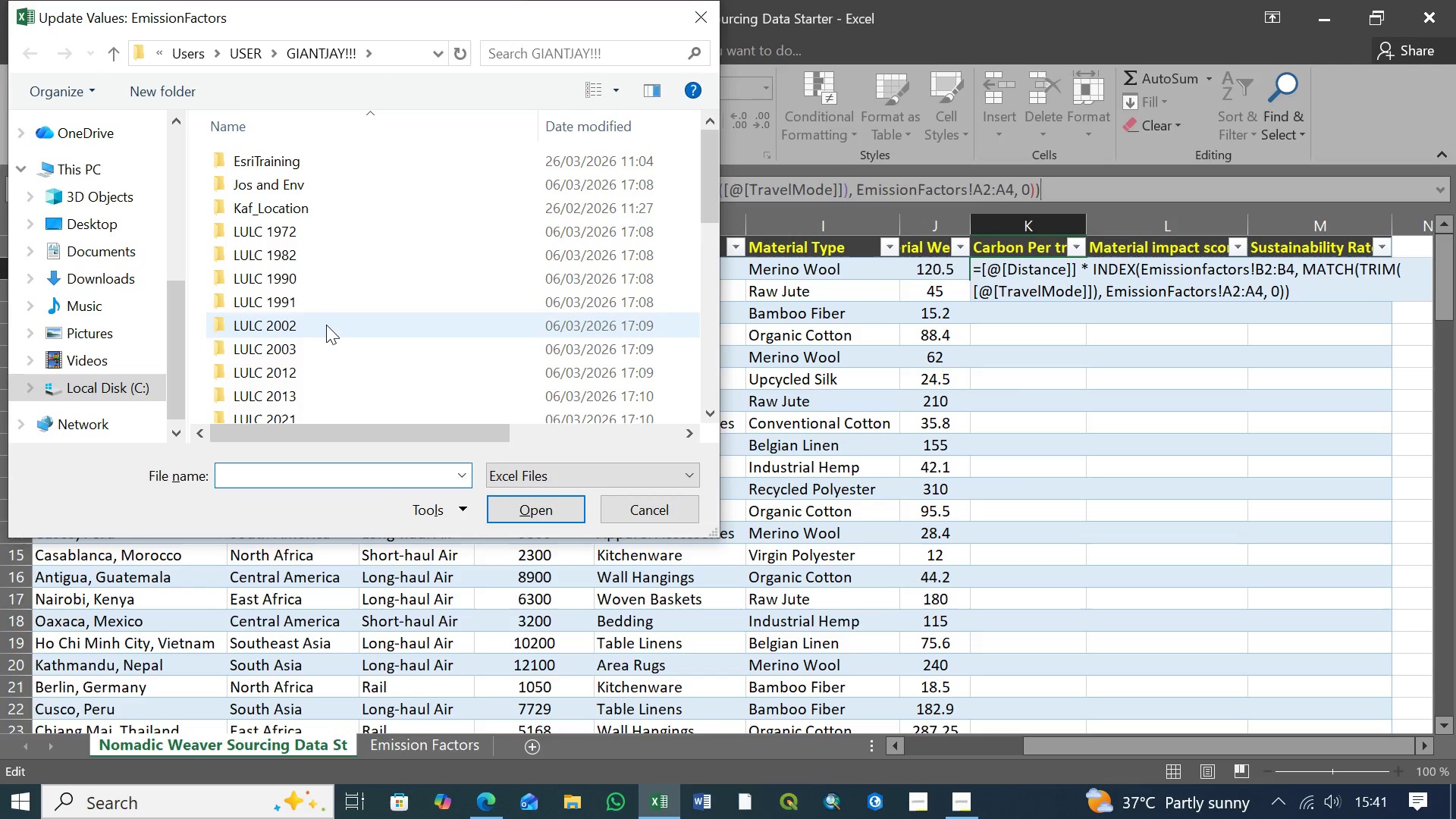 
wait(5.62)
 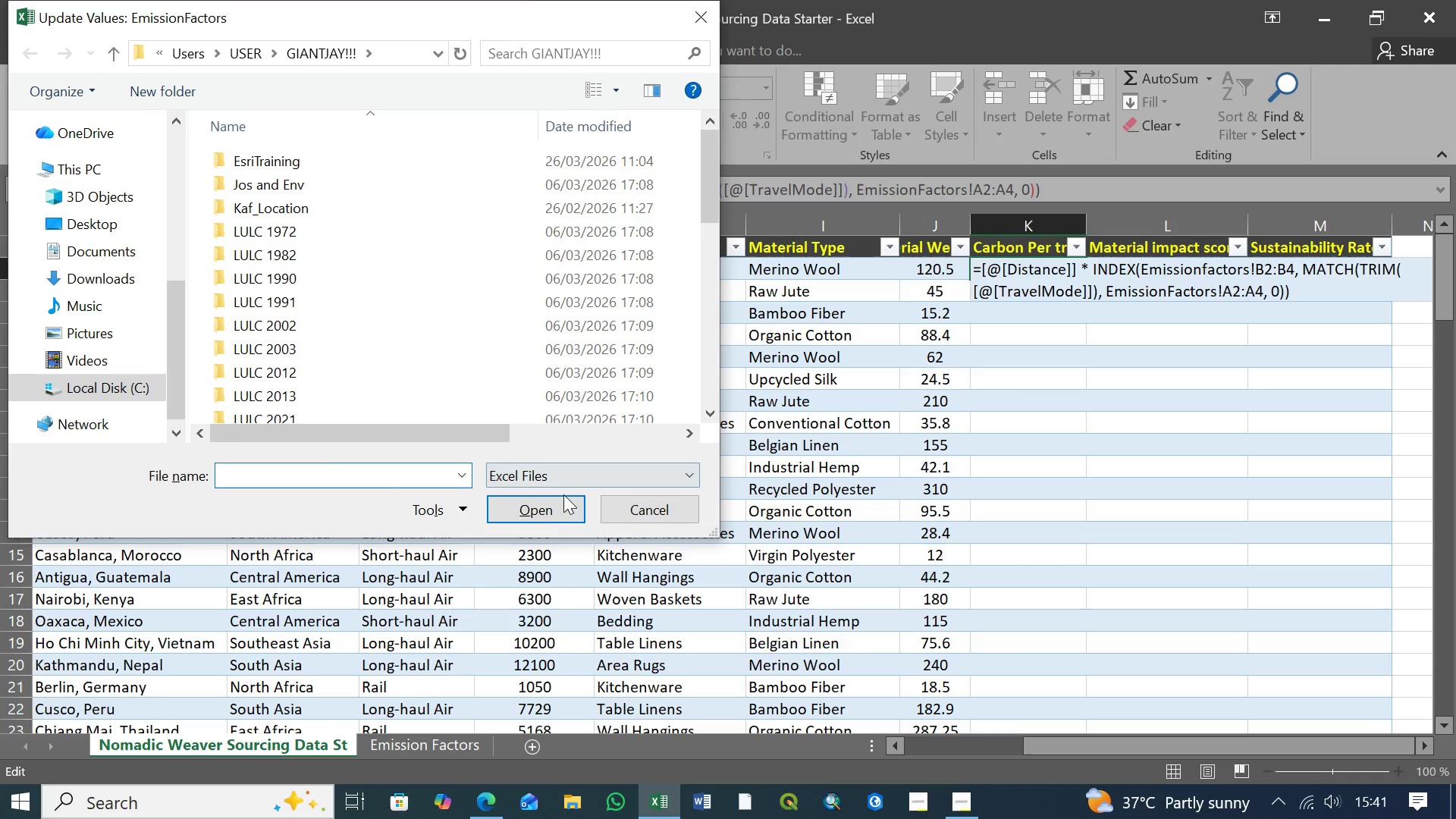 
middle_click([352, 325])
 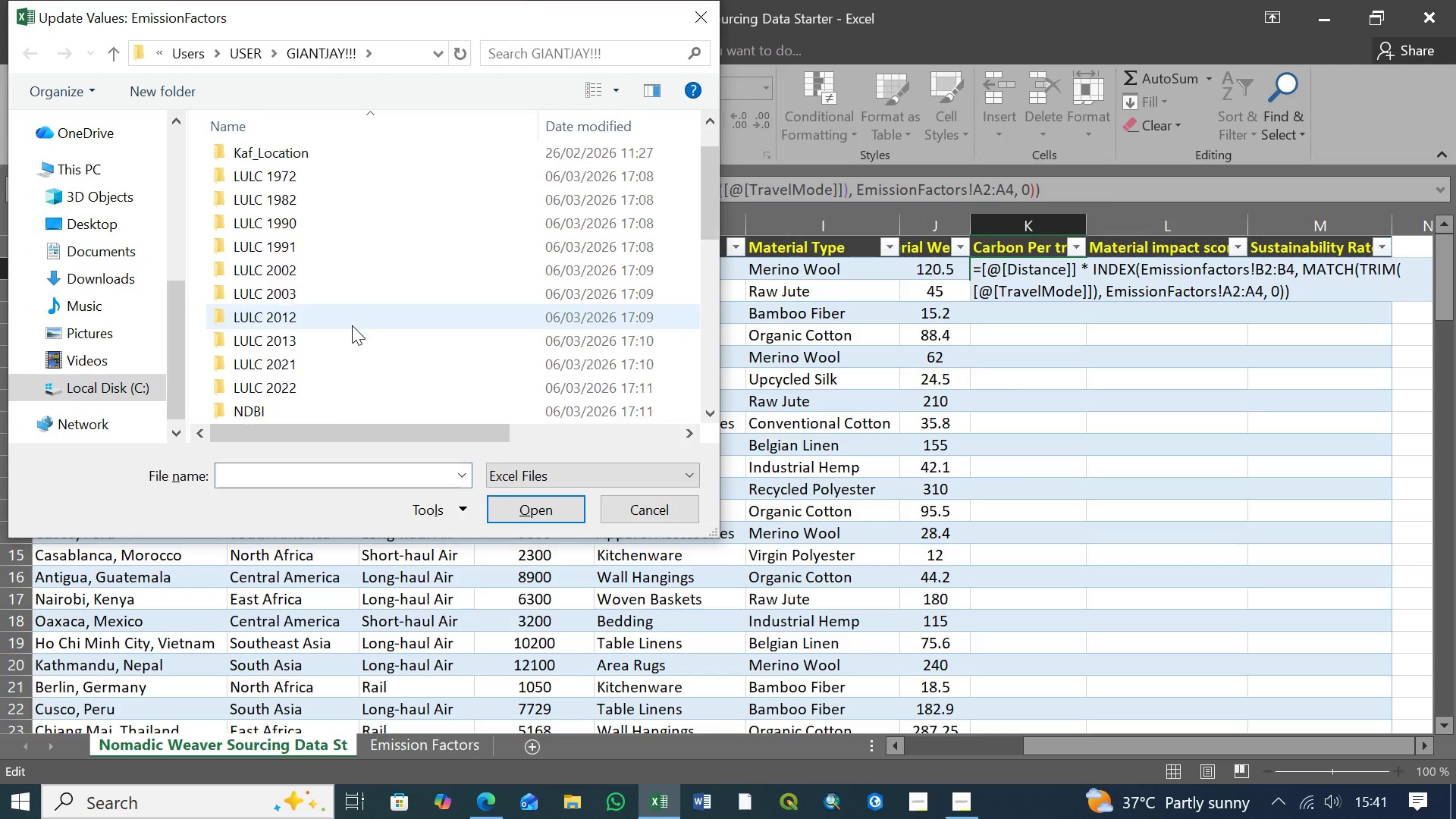 
scroll: coordinate [352, 325], scroll_direction: down, amount: 6.0
 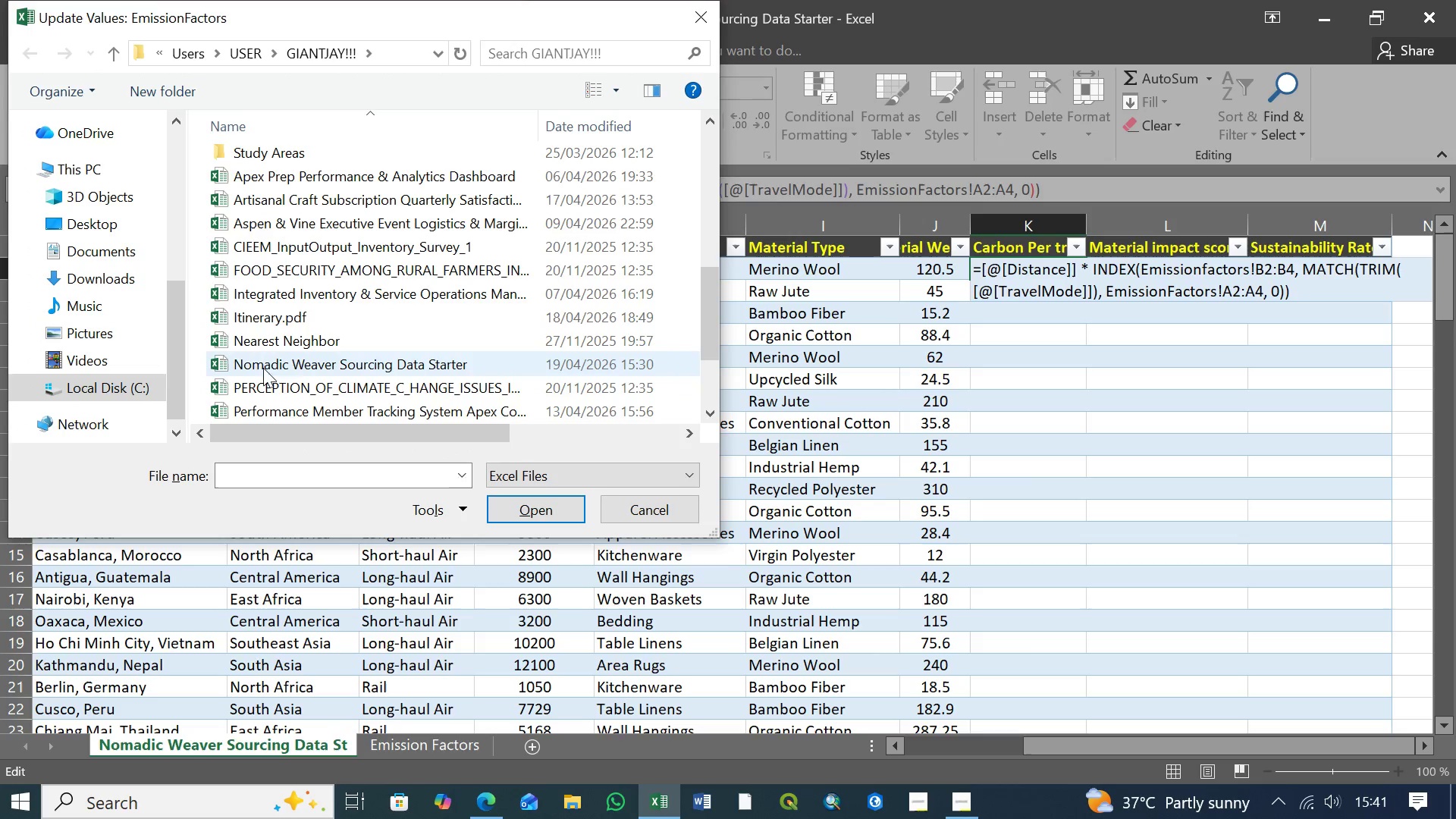 
left_click([300, 362])
 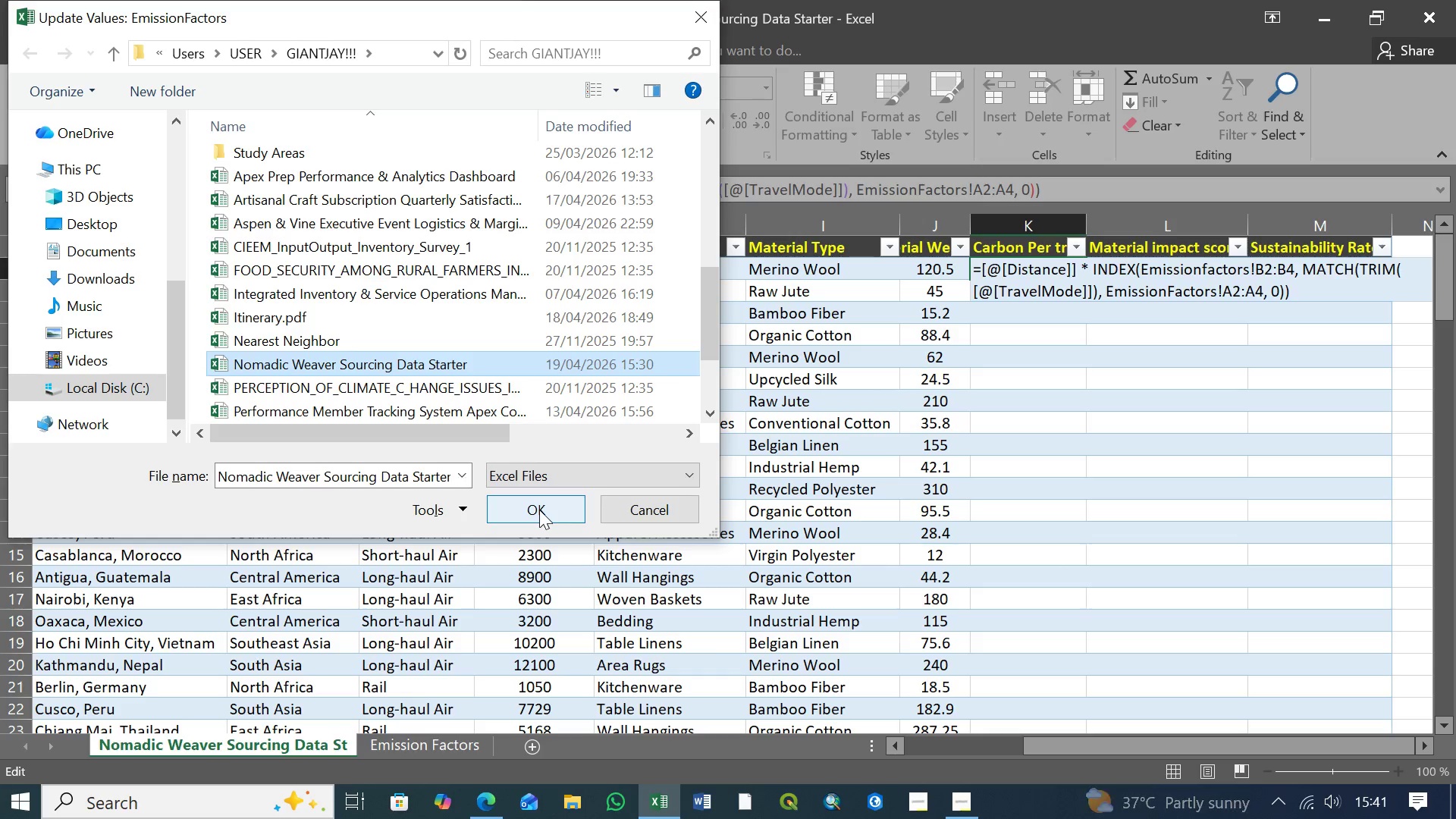 
left_click([539, 510])
 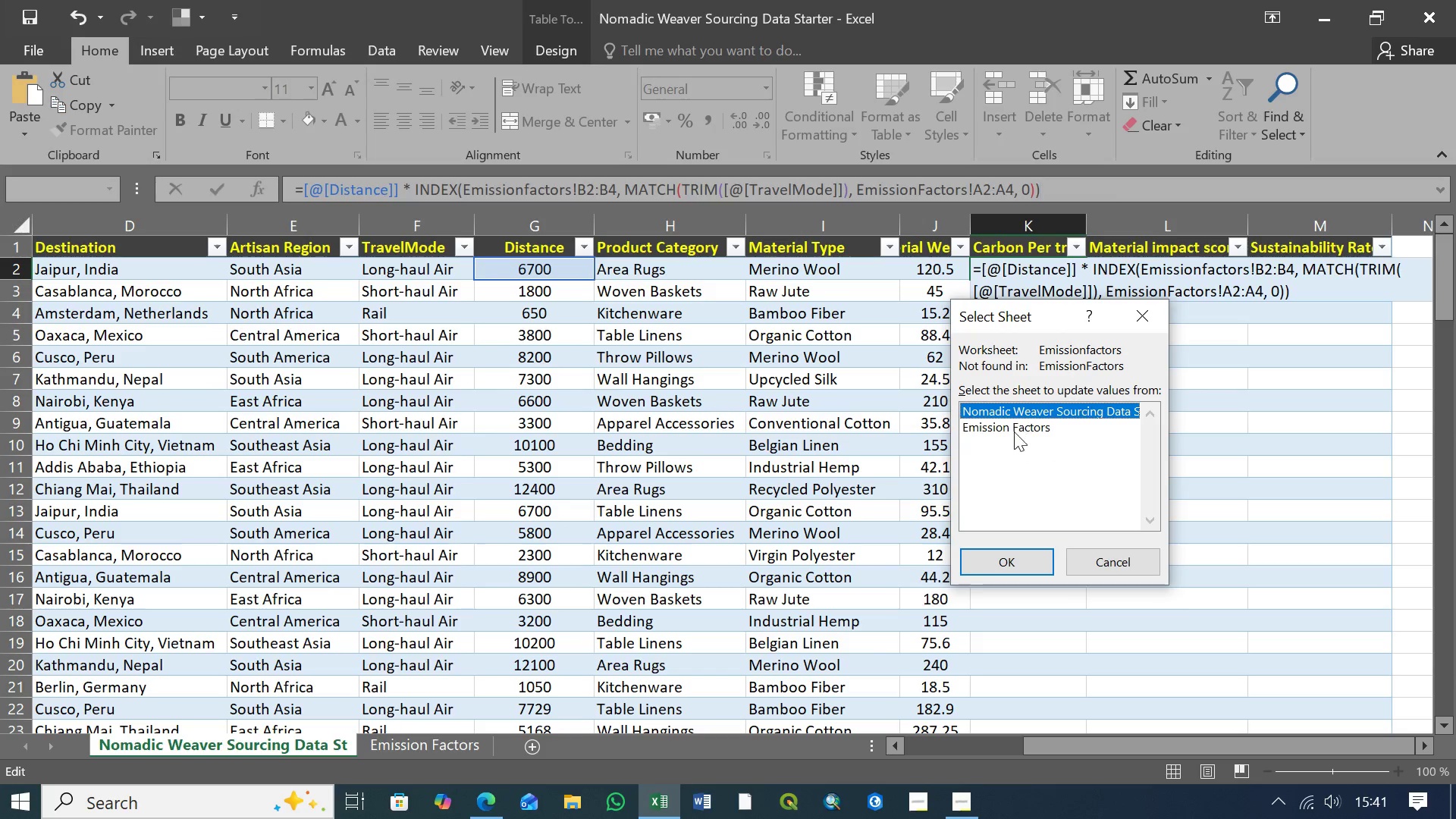 
left_click([1015, 428])
 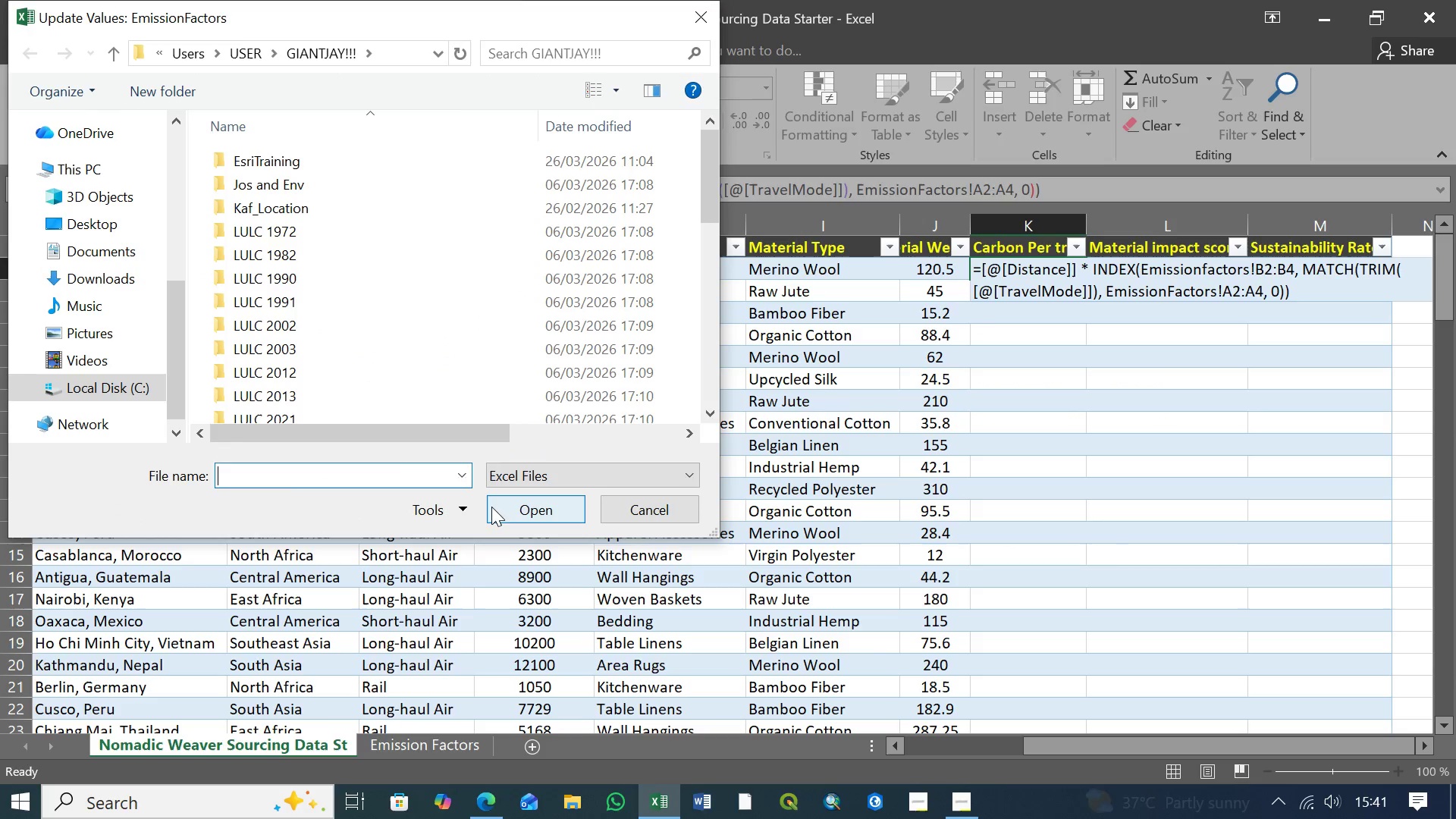 
scroll: coordinate [356, 317], scroll_direction: down, amount: 3.0
 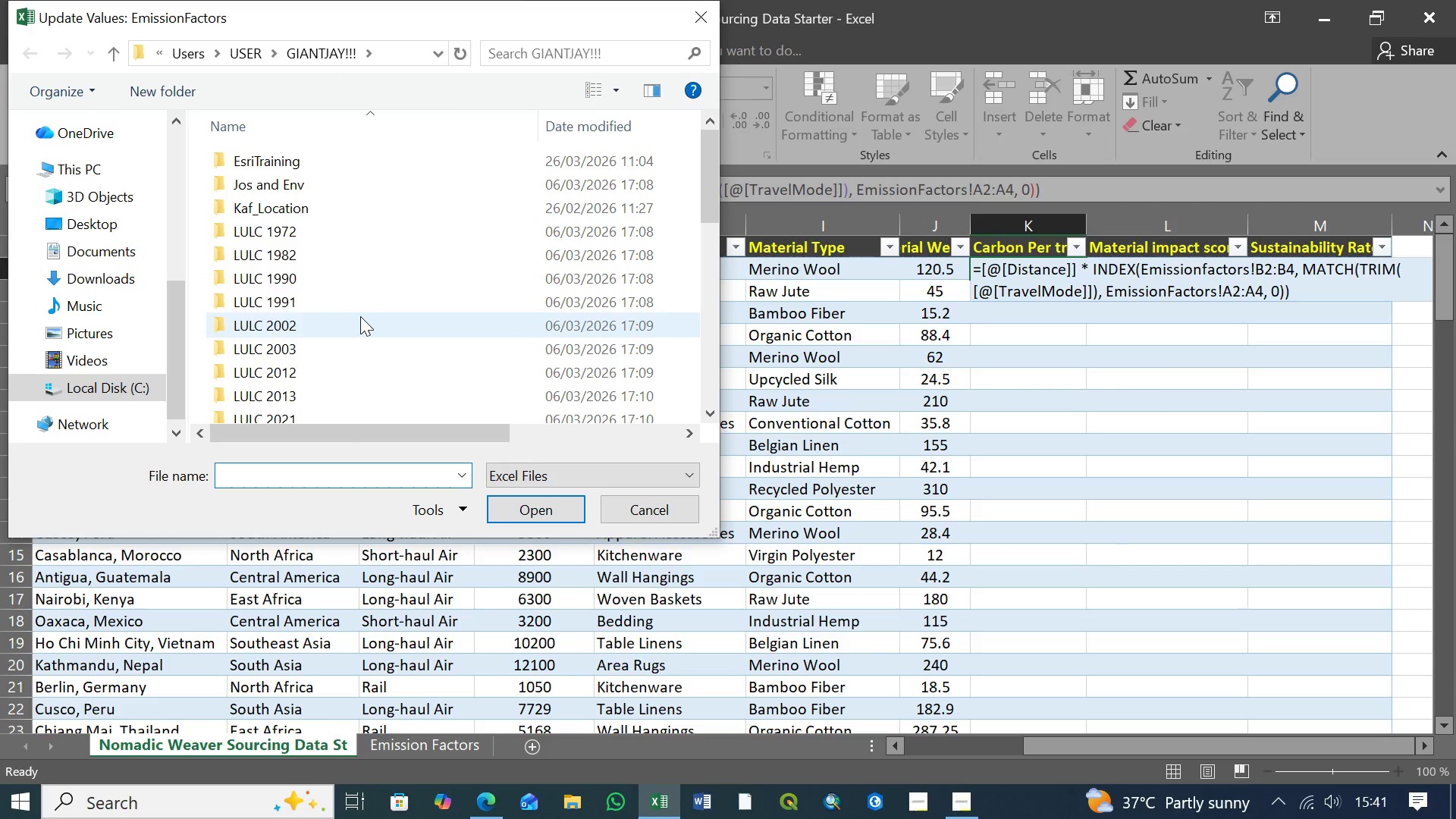 
middle_click([360, 316])
 